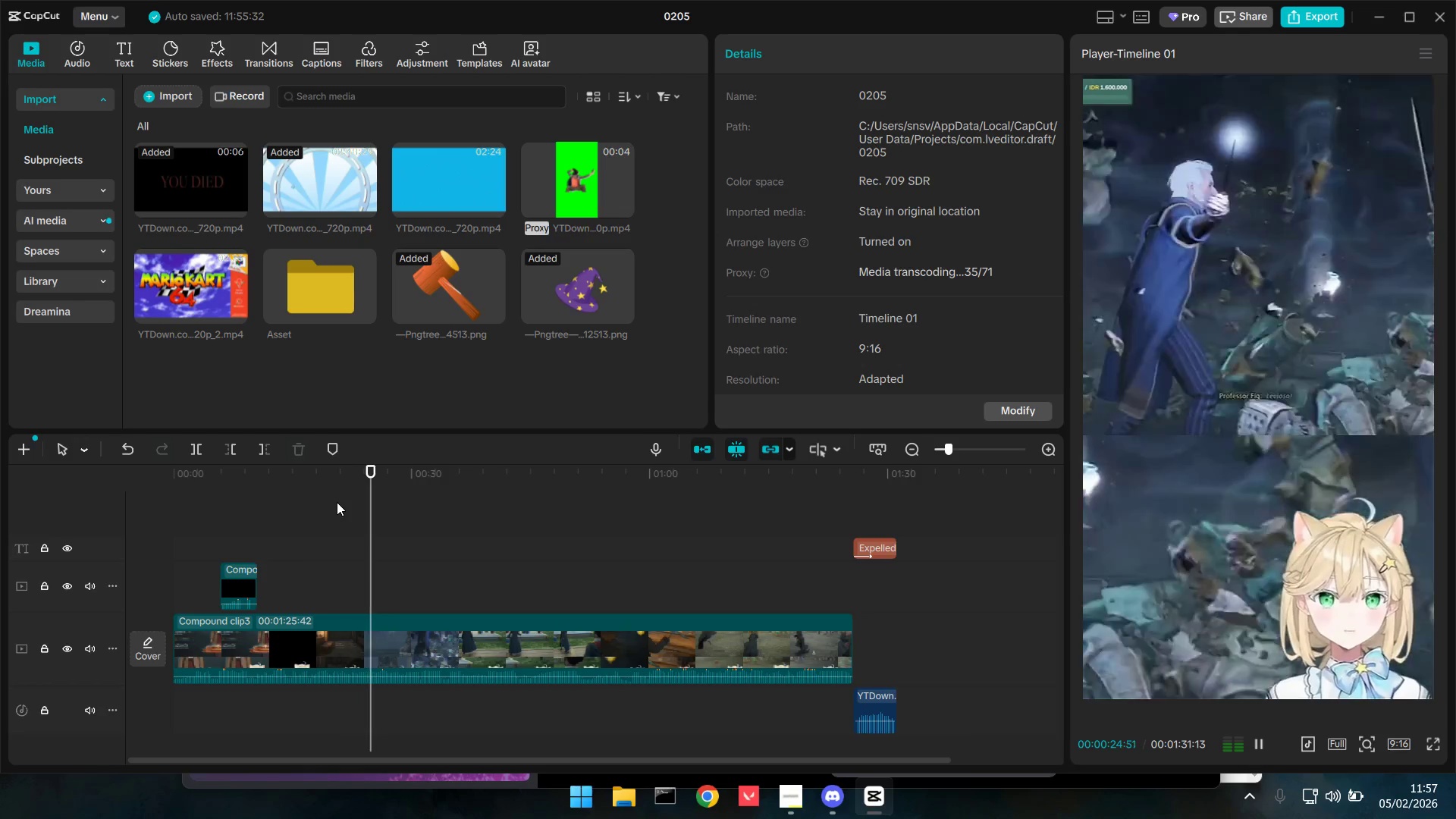 
key(Space)
 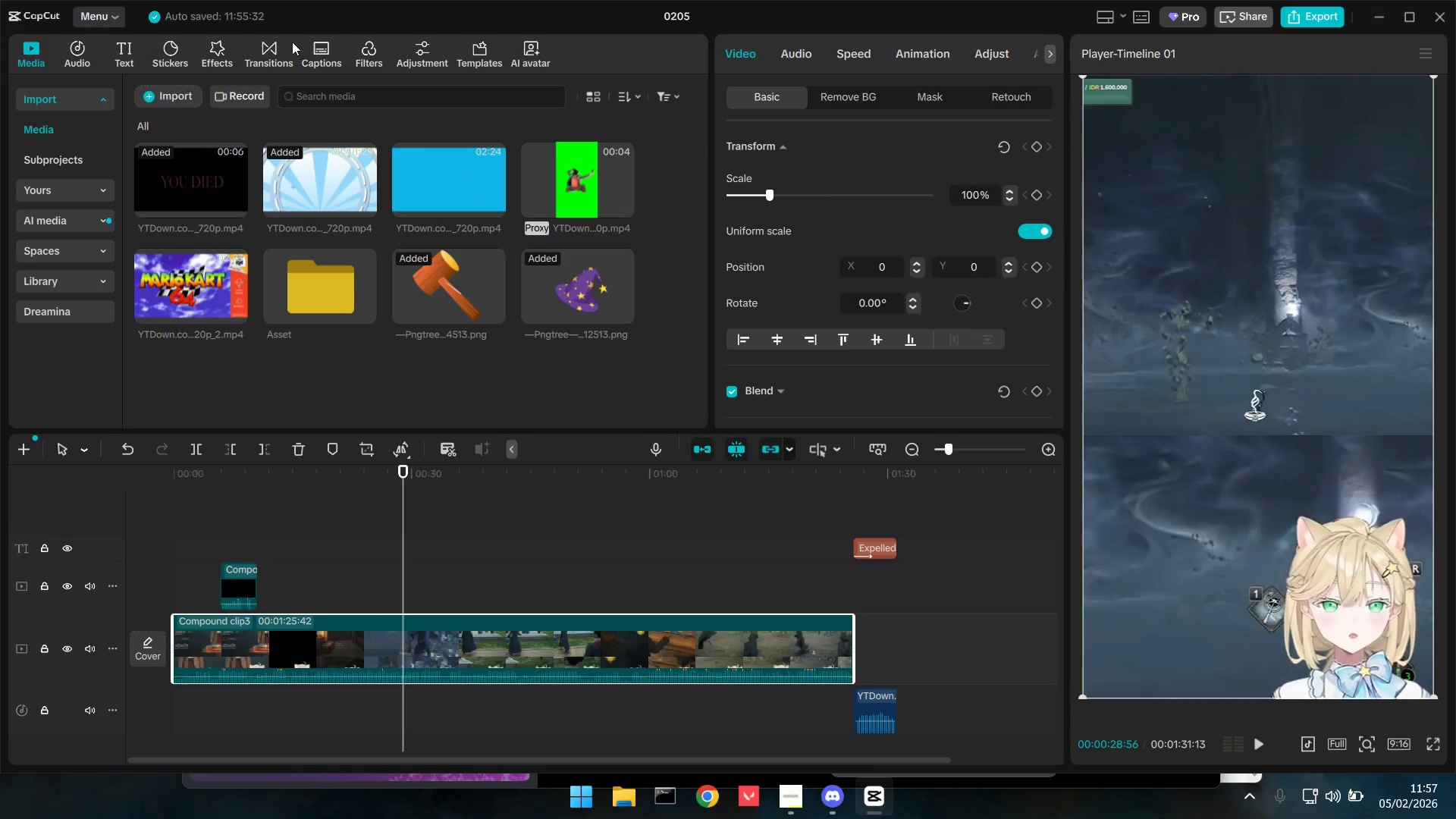 
key(Space)
 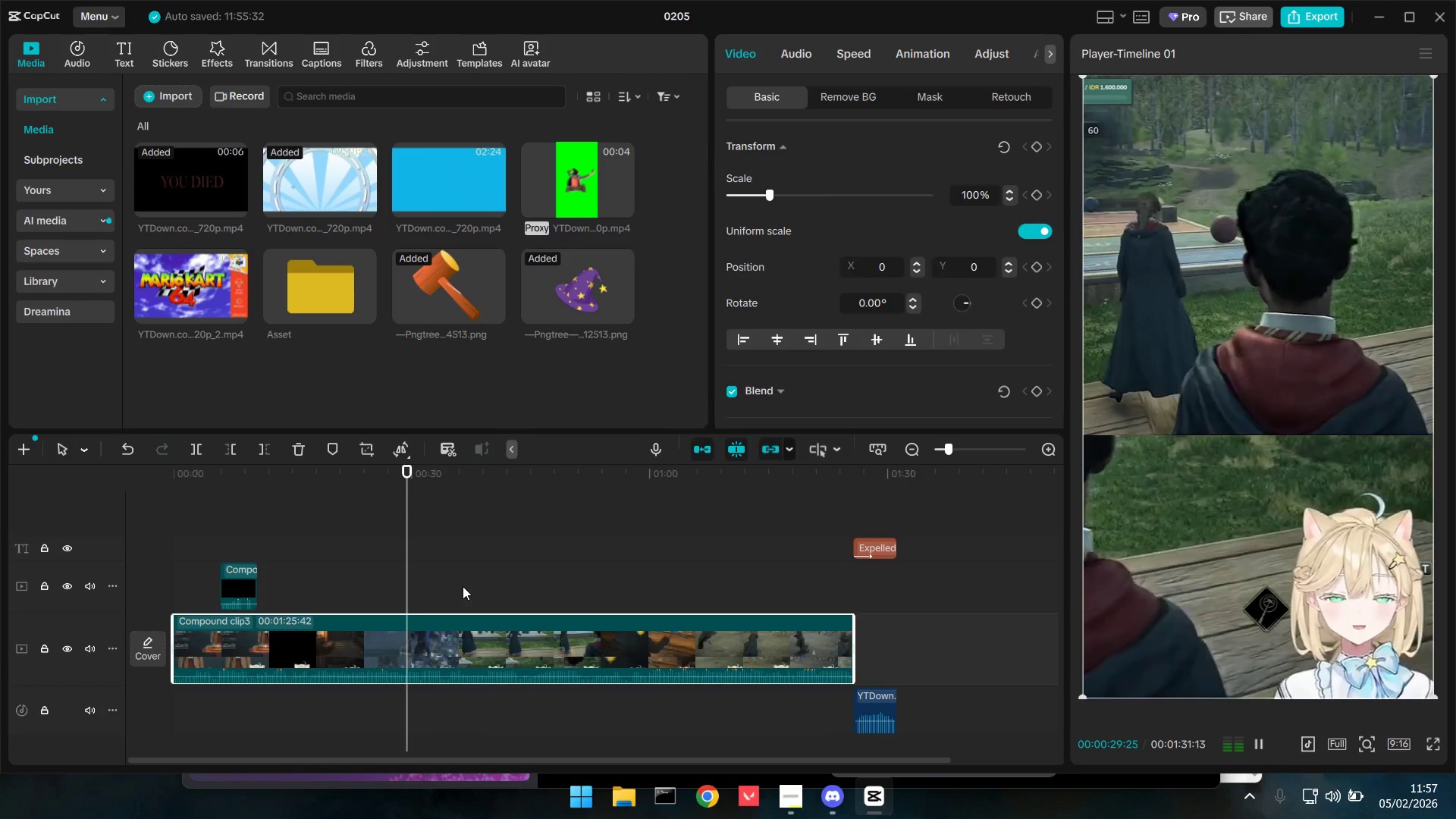 
left_click([463, 586])
 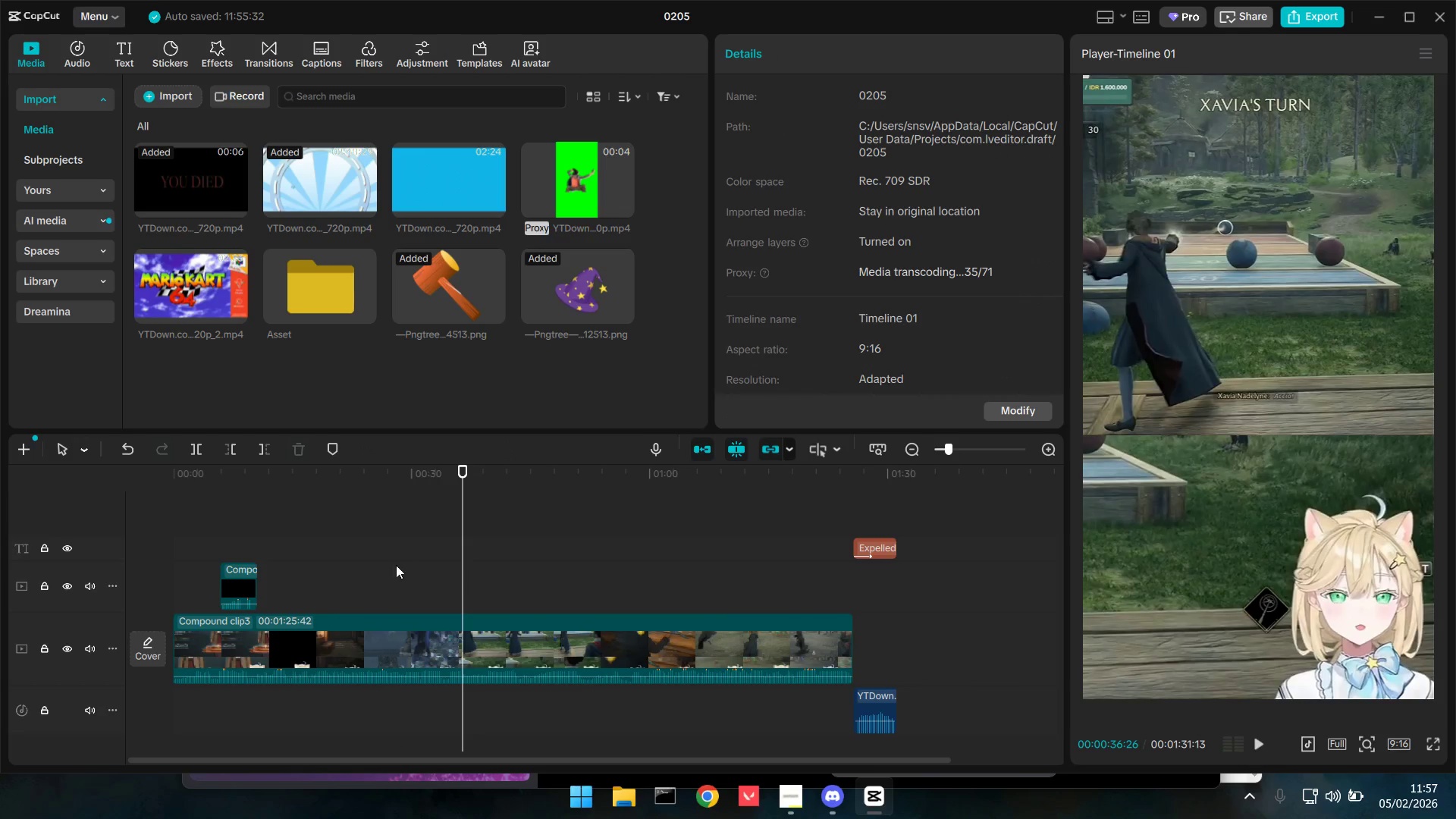 
double_click([396, 565])
 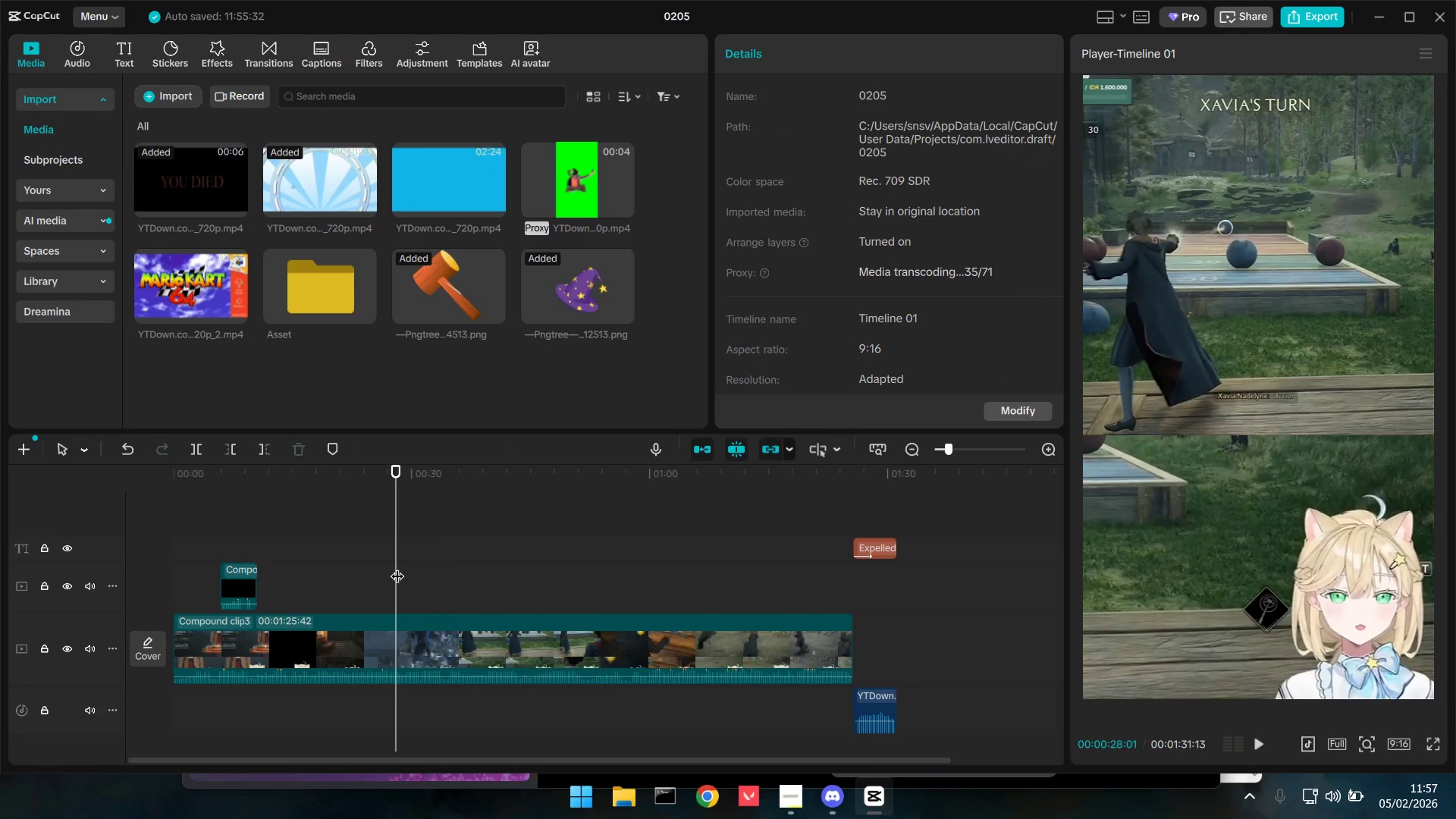 
key(Space)
 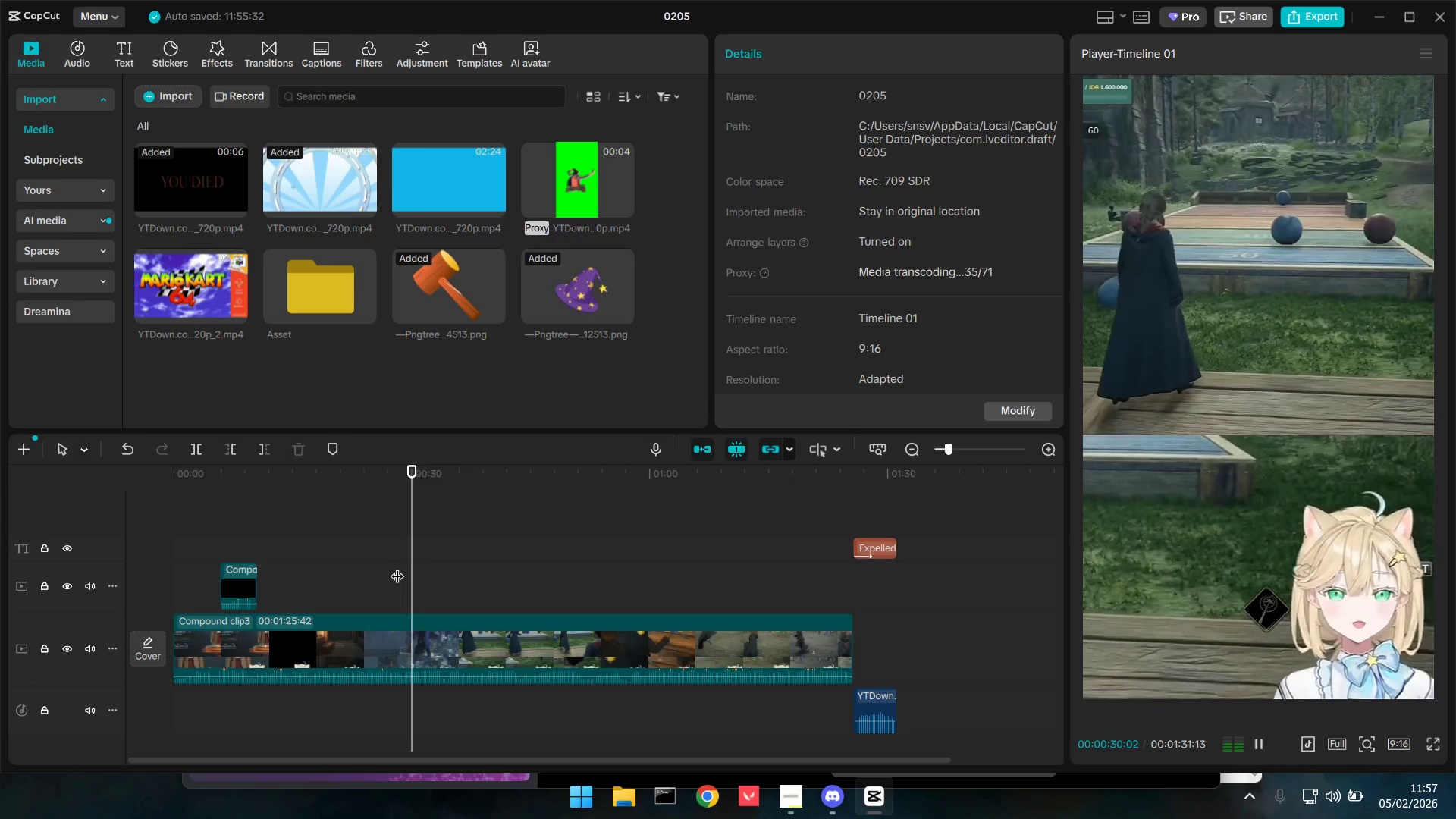 
left_click([268, 553])
 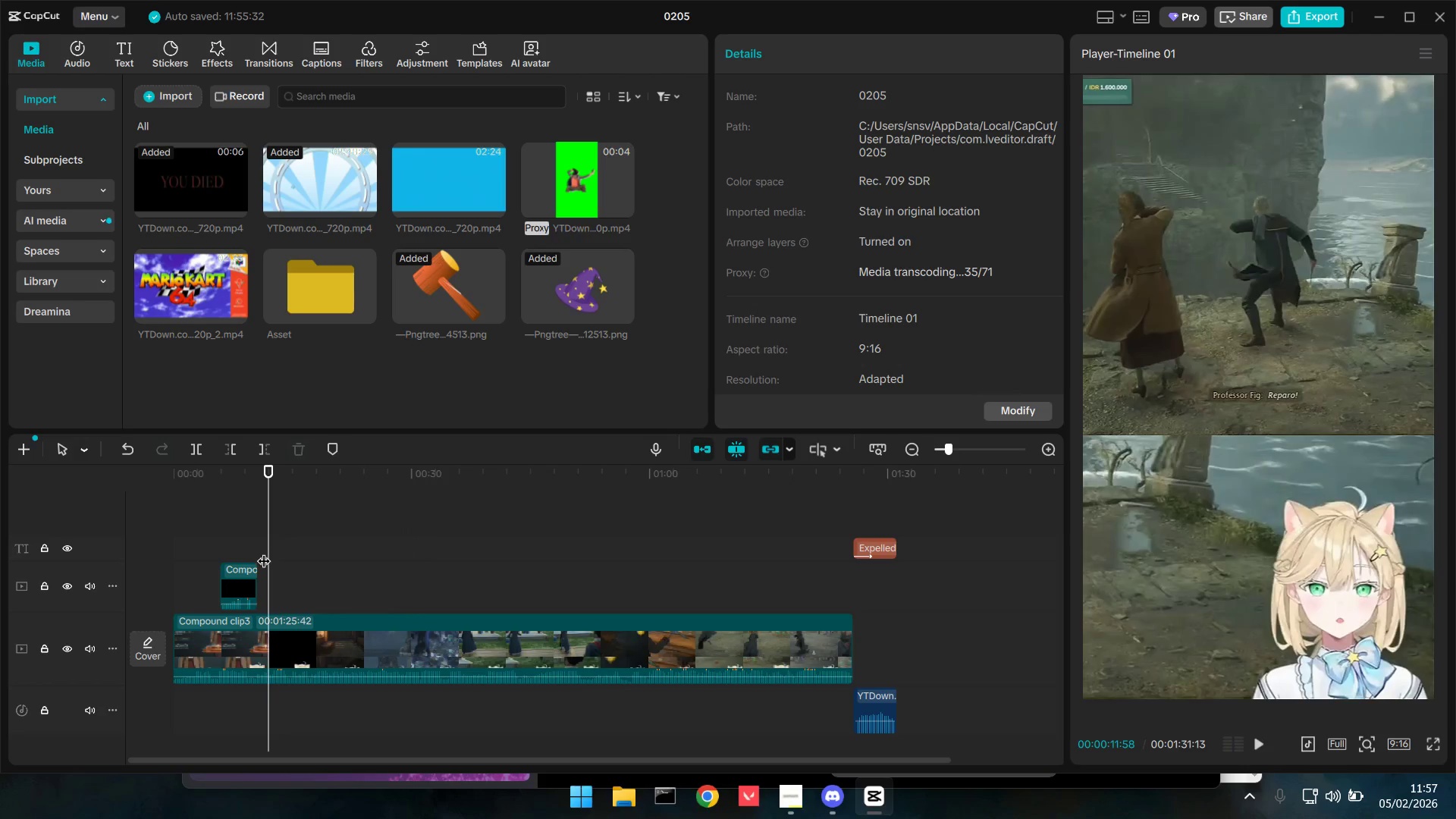 
key(Space)
 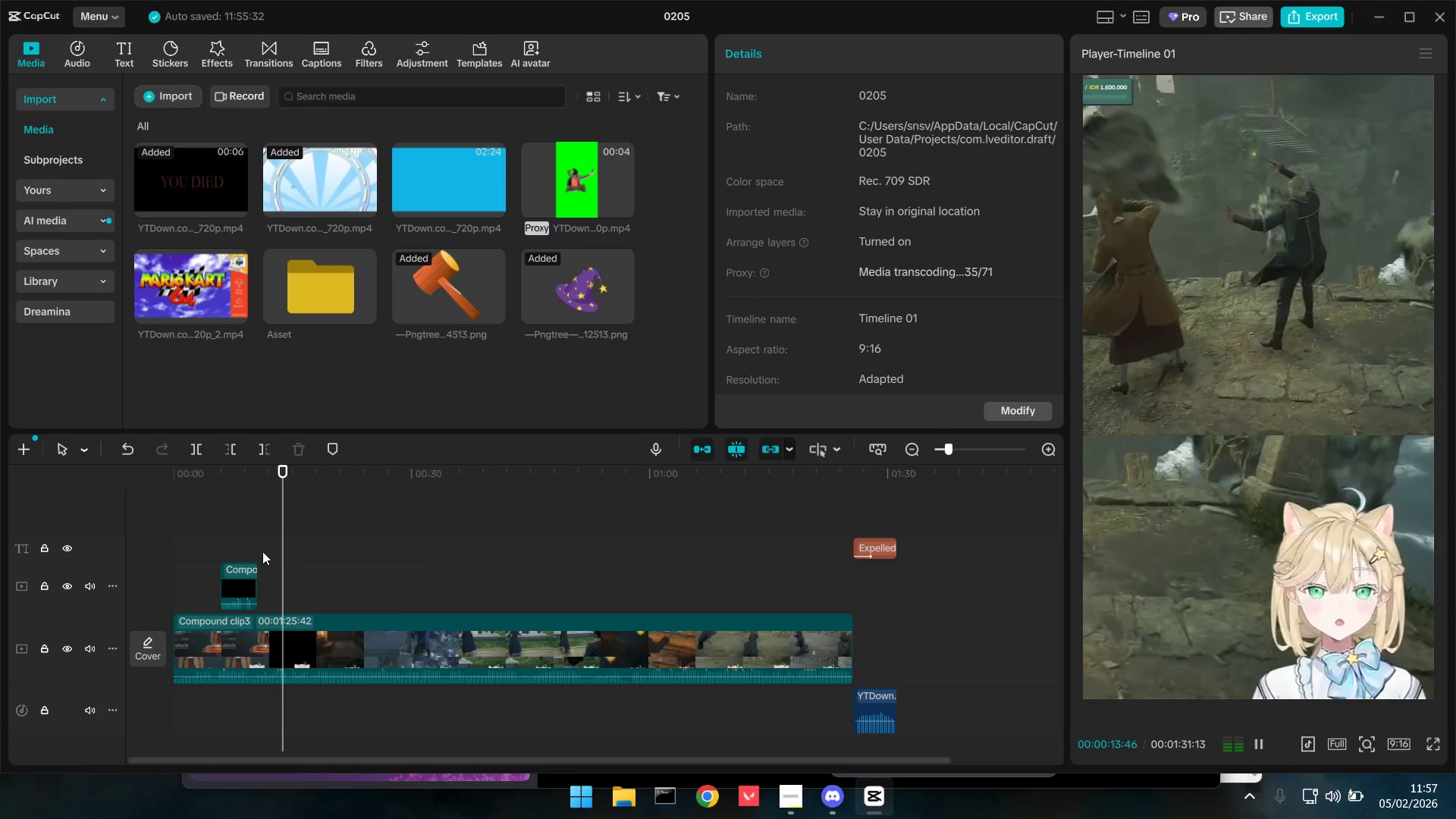 
key(Space)
 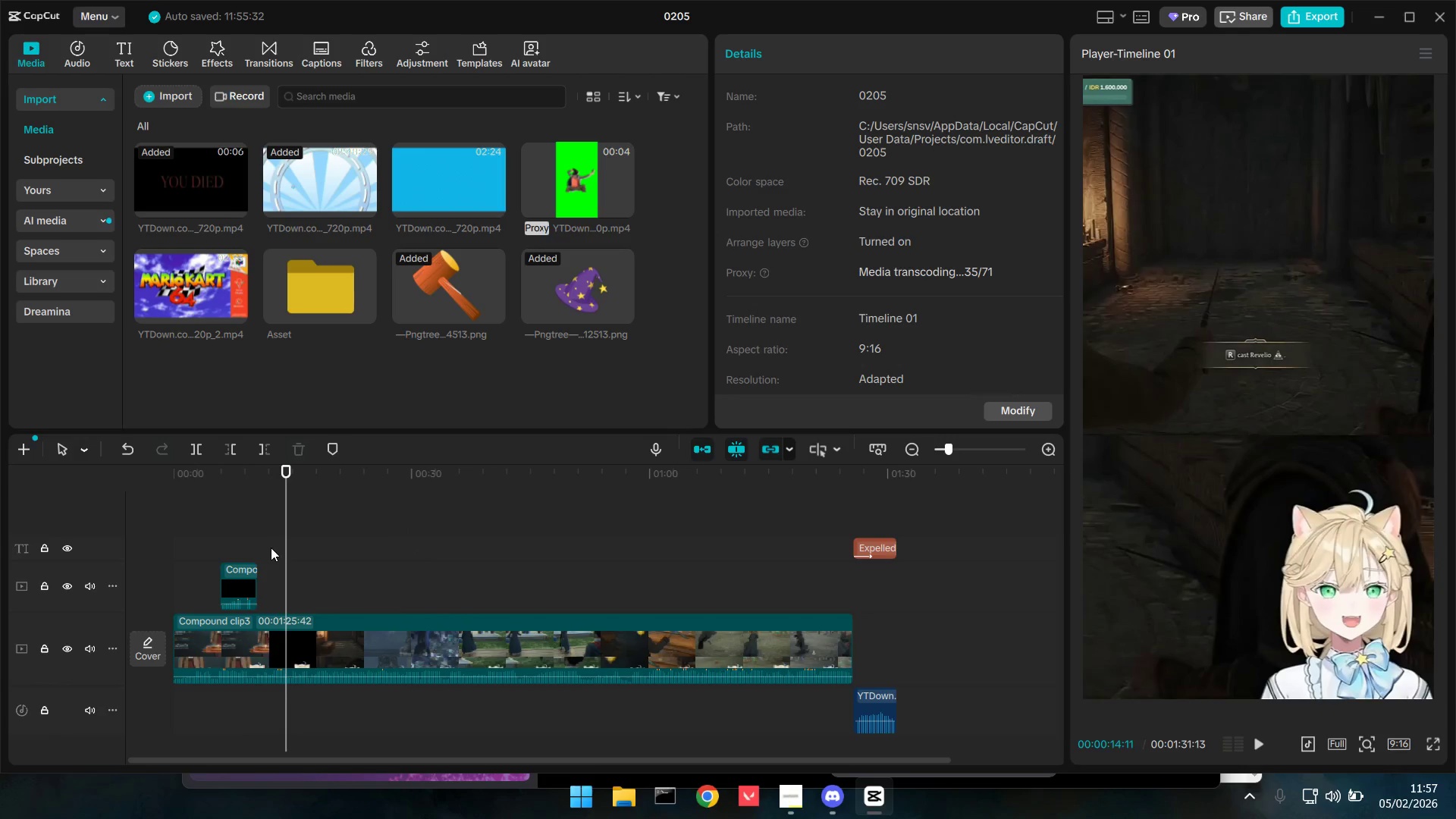 
key(ArrowLeft)
 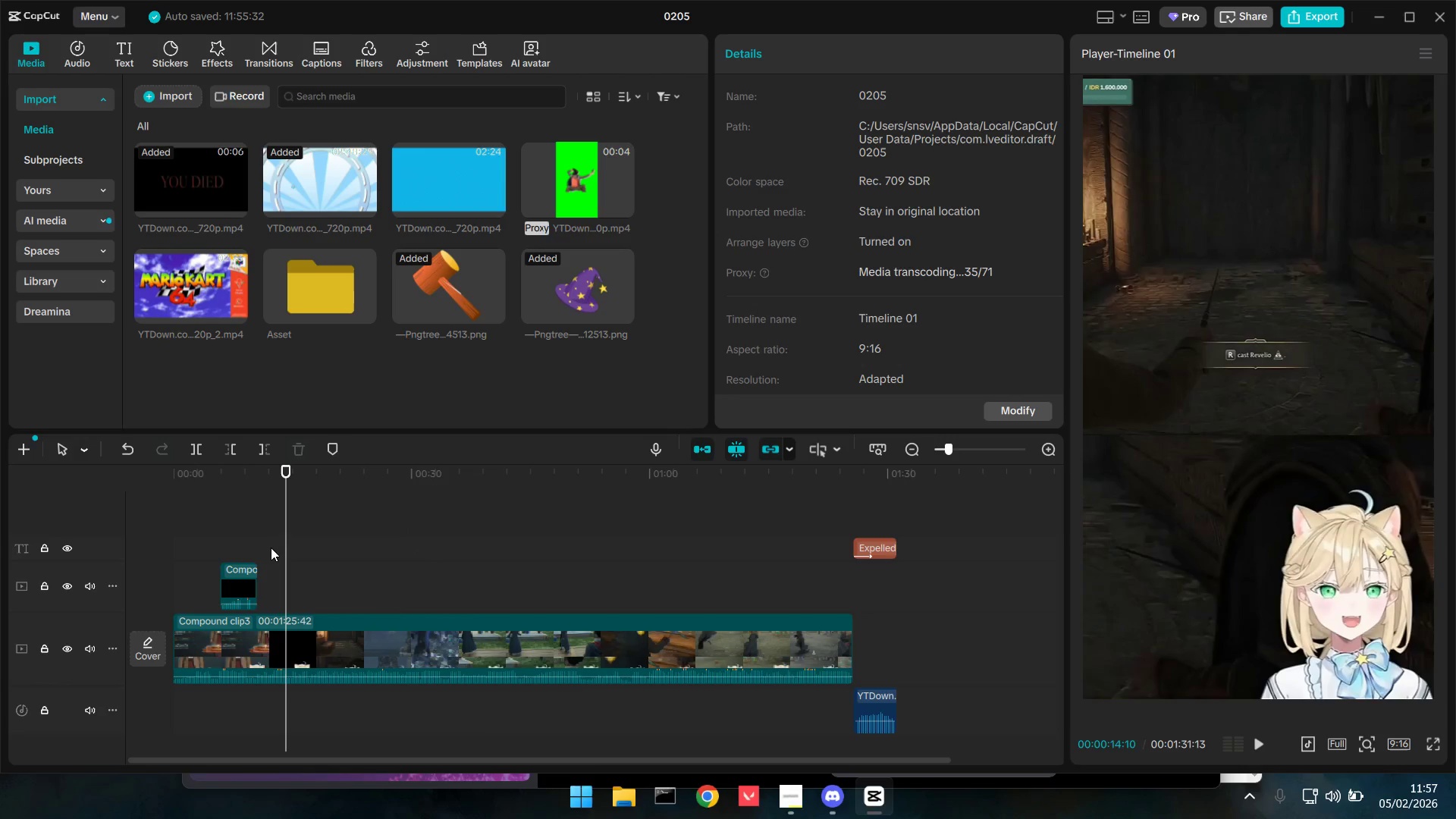 
key(ArrowLeft)
 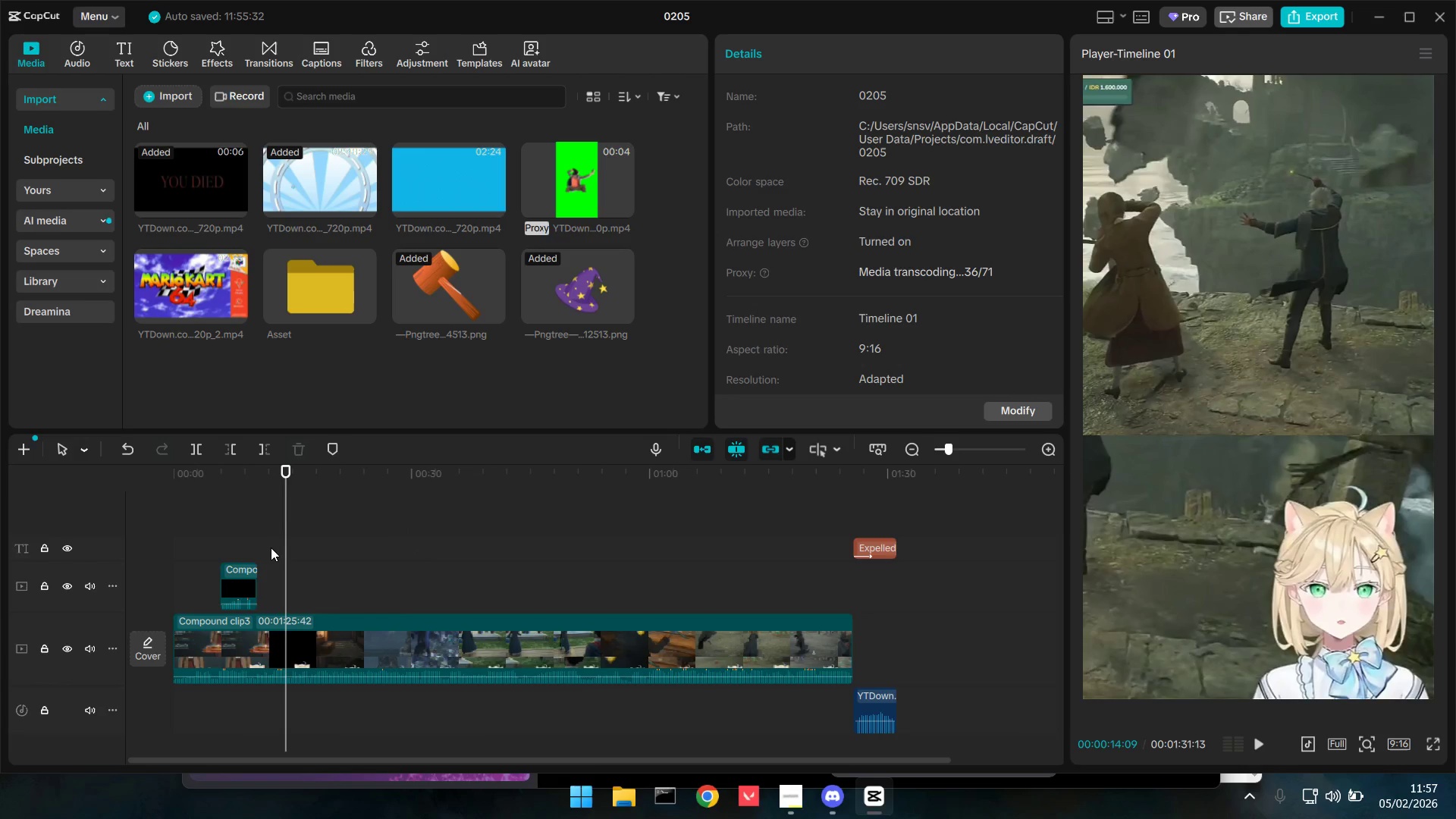 
key(Shift+E)
 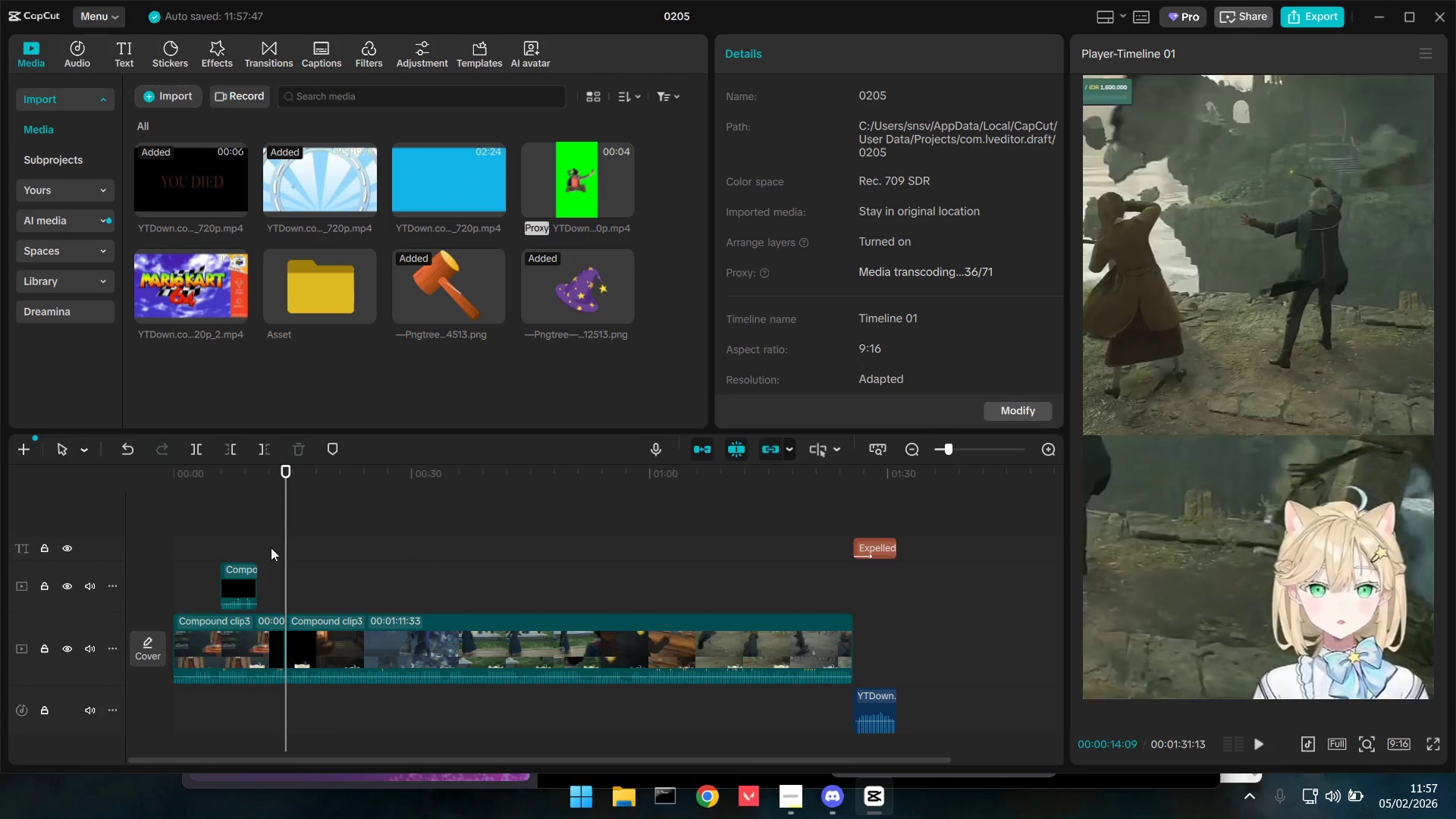 
key(Space)
 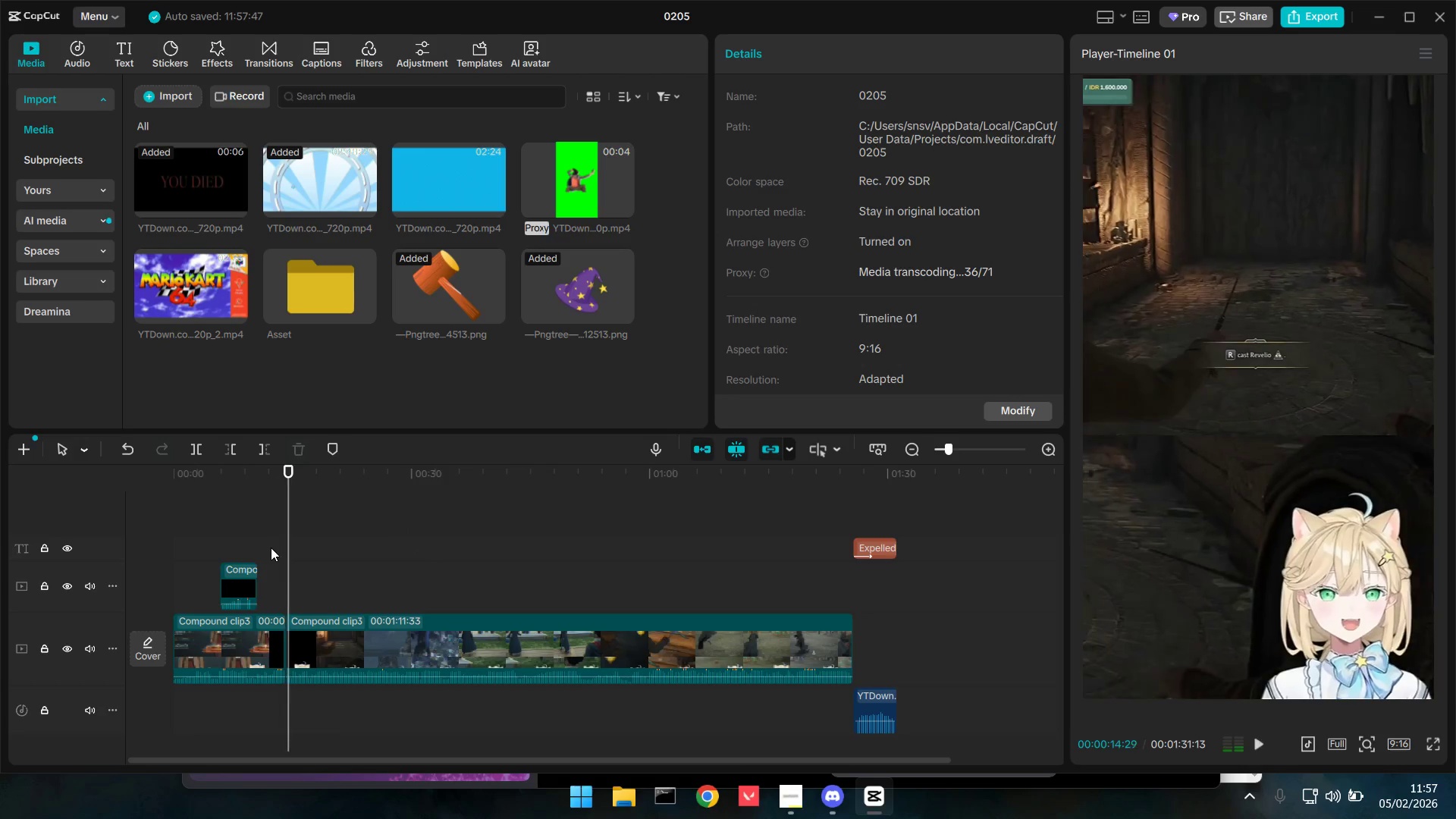 
key(Space)
 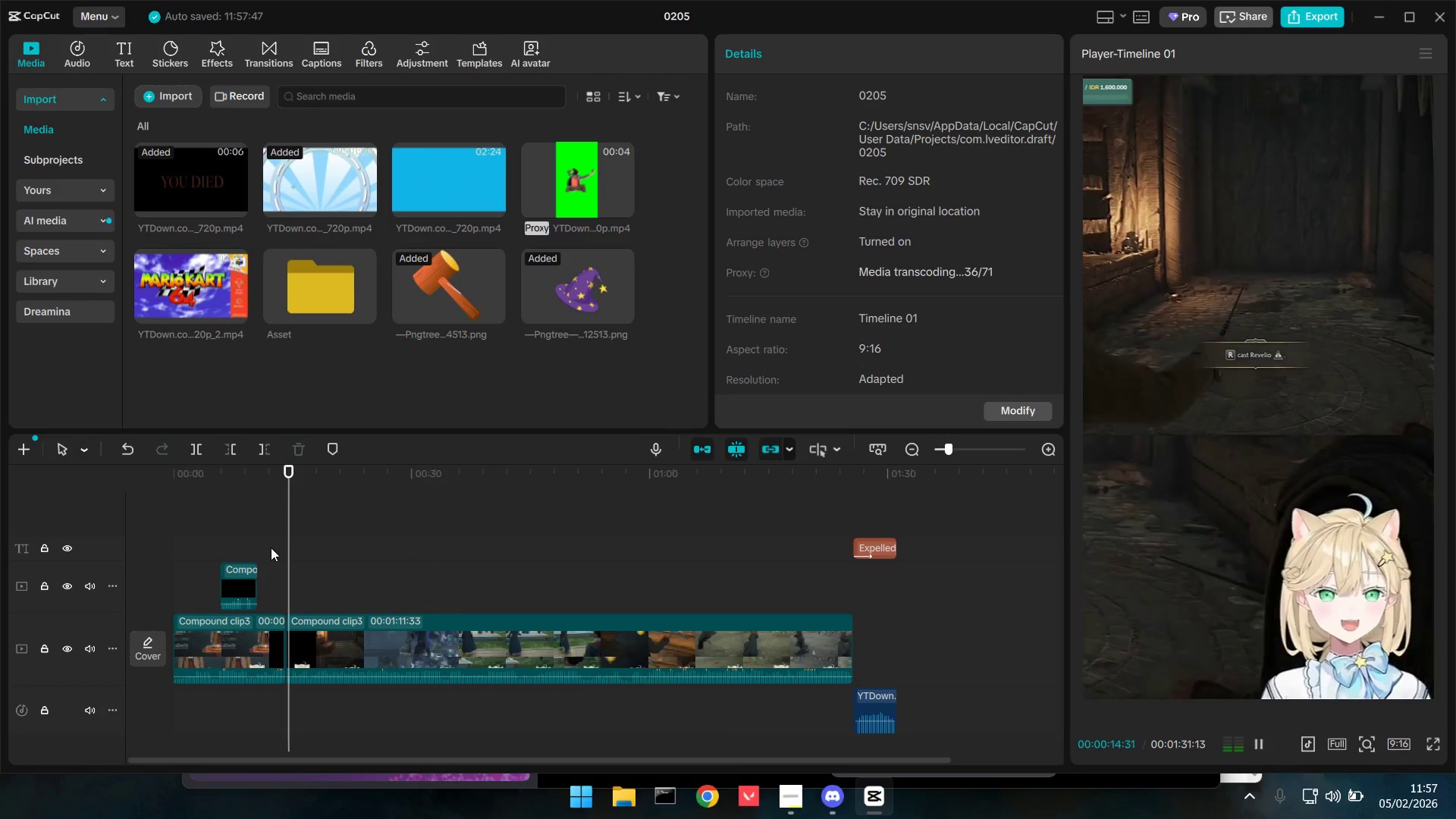 
key(Space)
 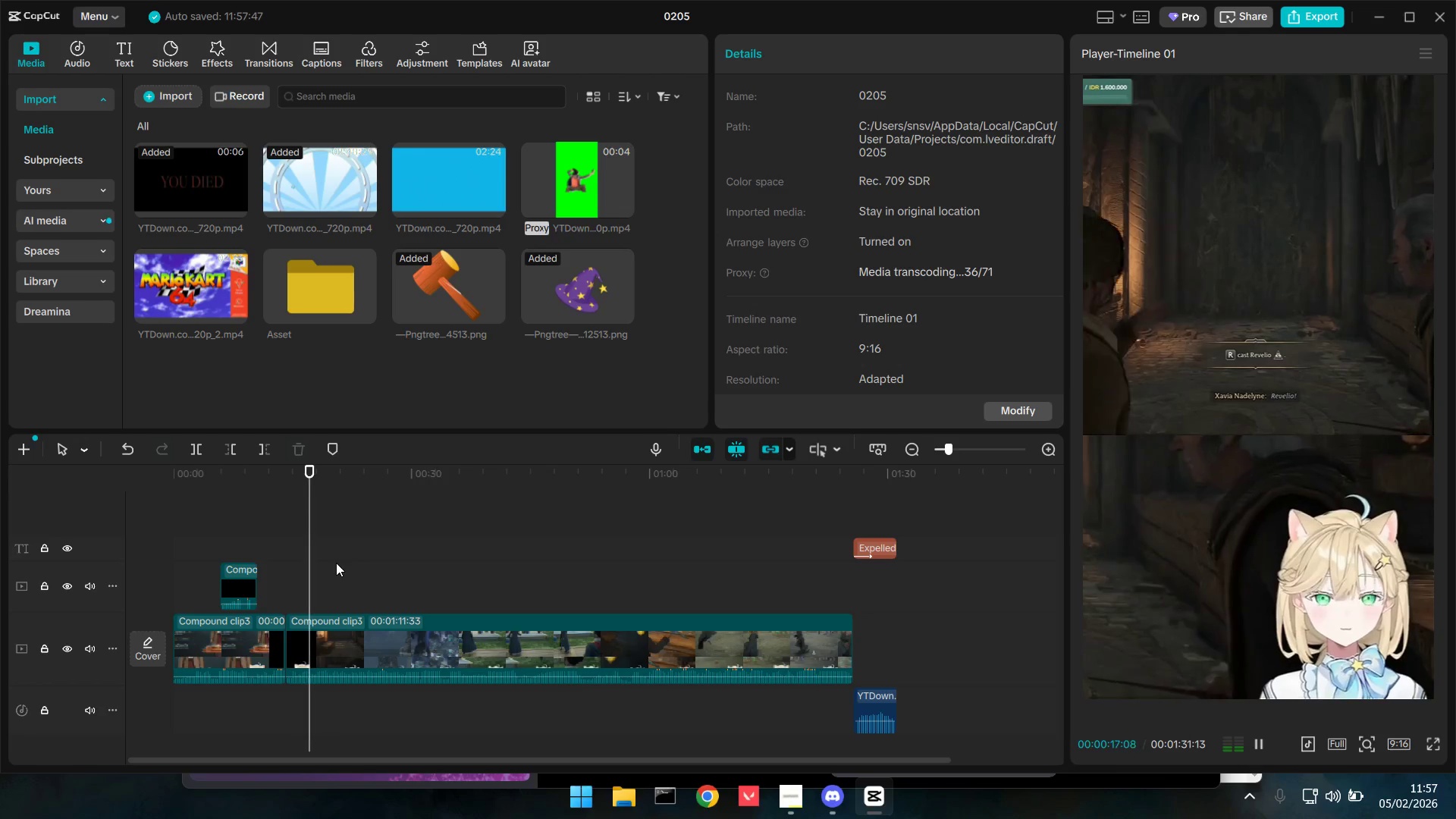 
key(Space)
 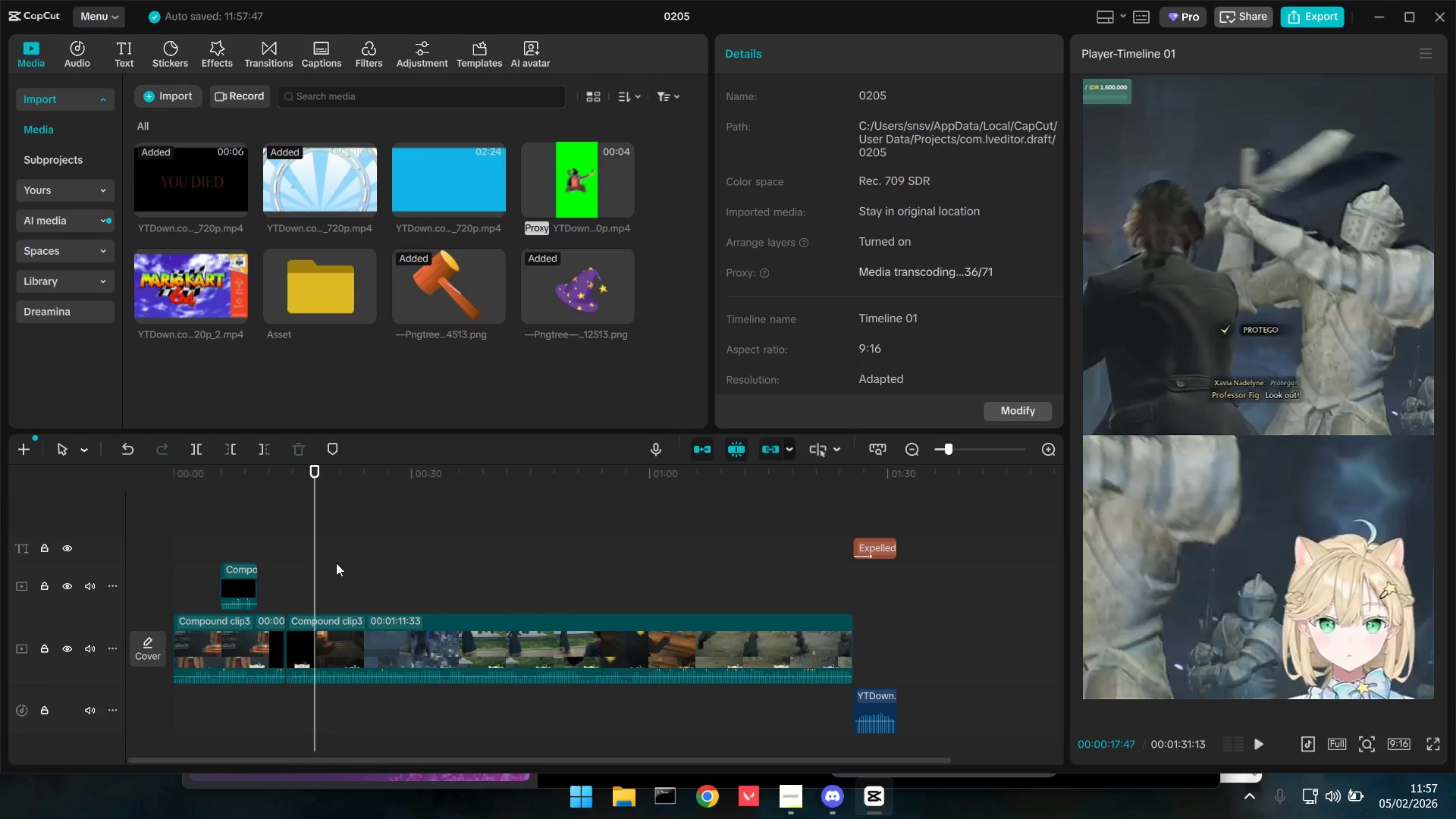 
hold_key(key=ArrowLeft, duration=0.59)
 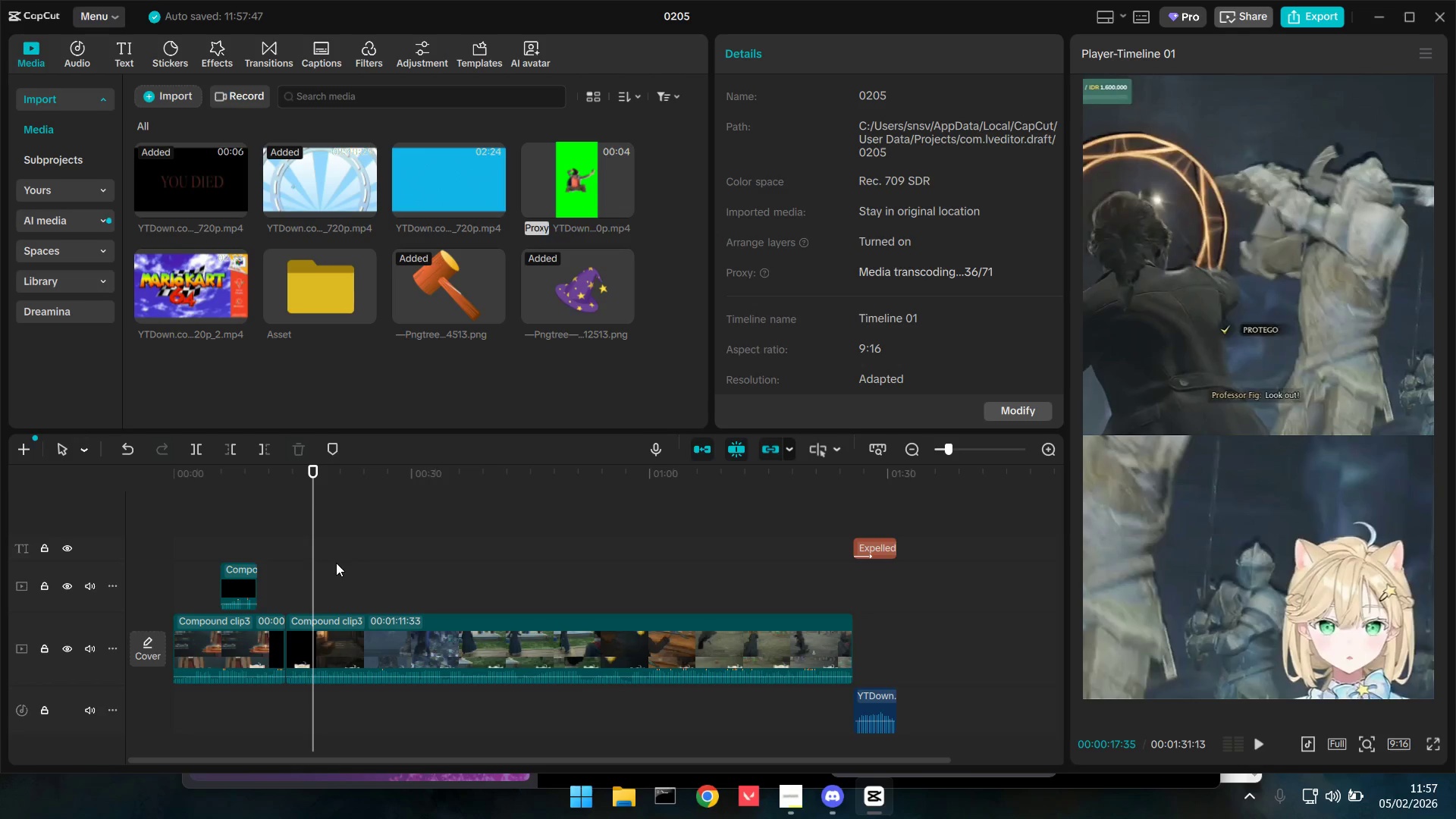 
key(ArrowLeft)
 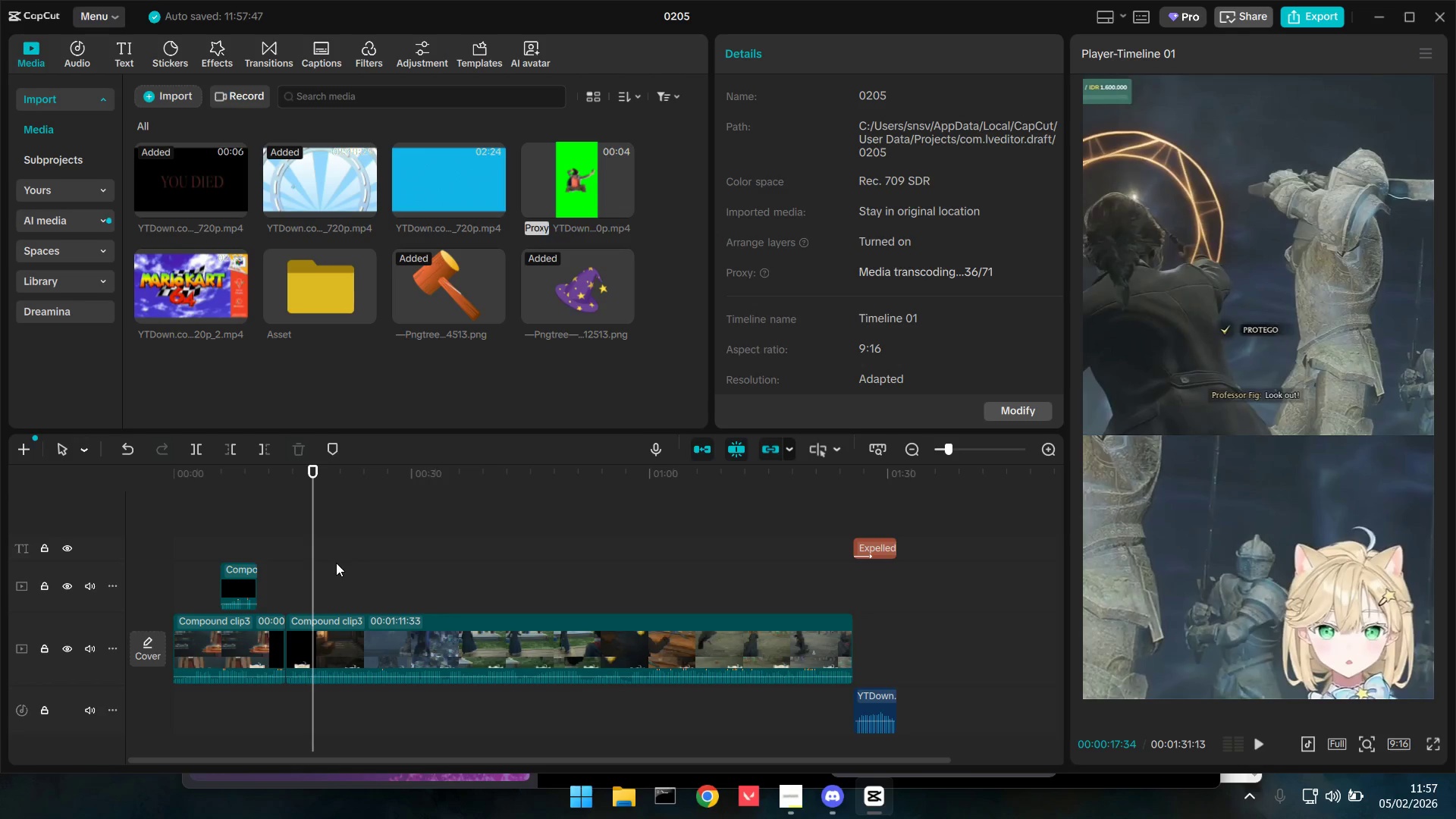 
key(ArrowLeft)
 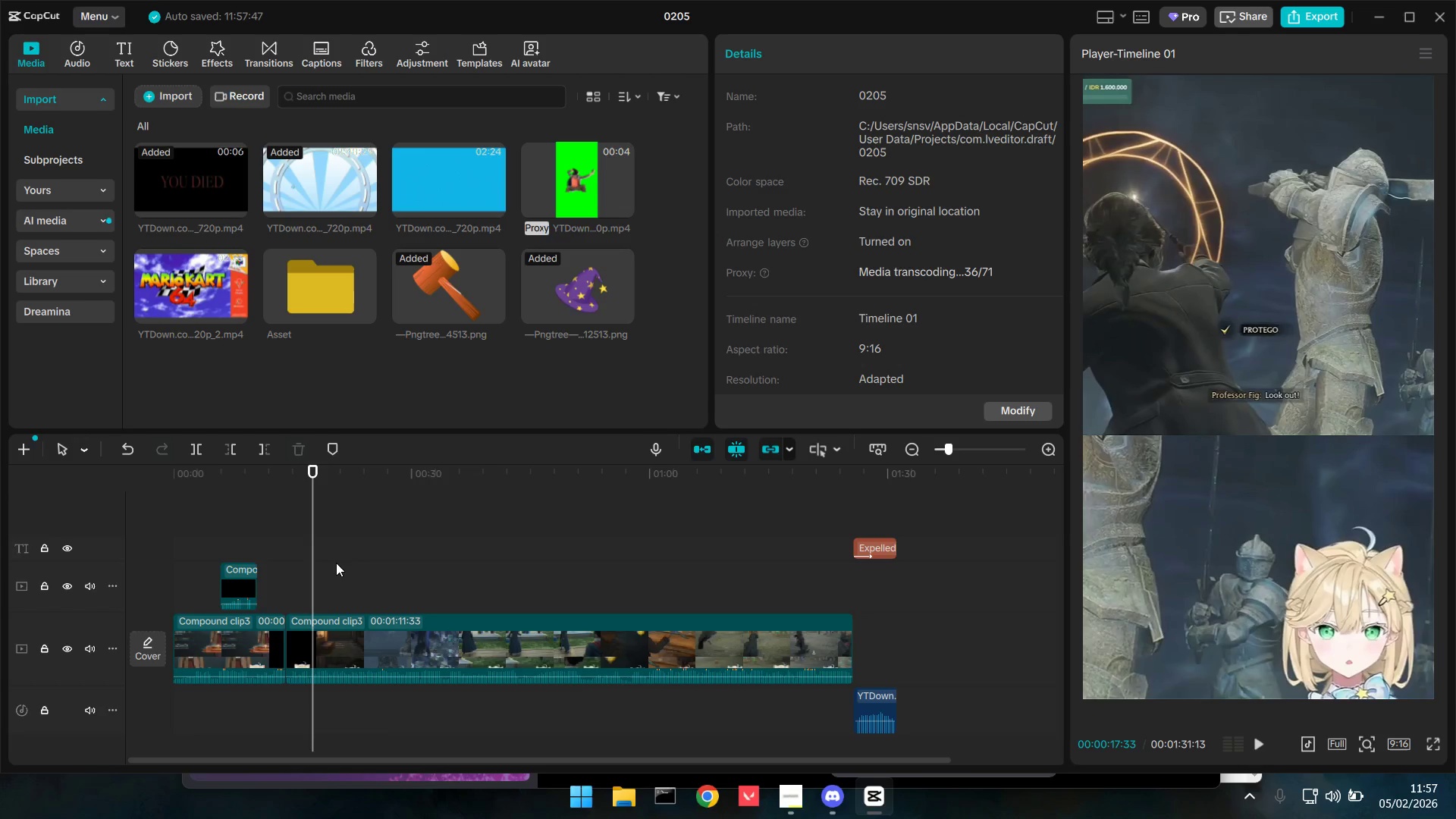 
key(ArrowLeft)
 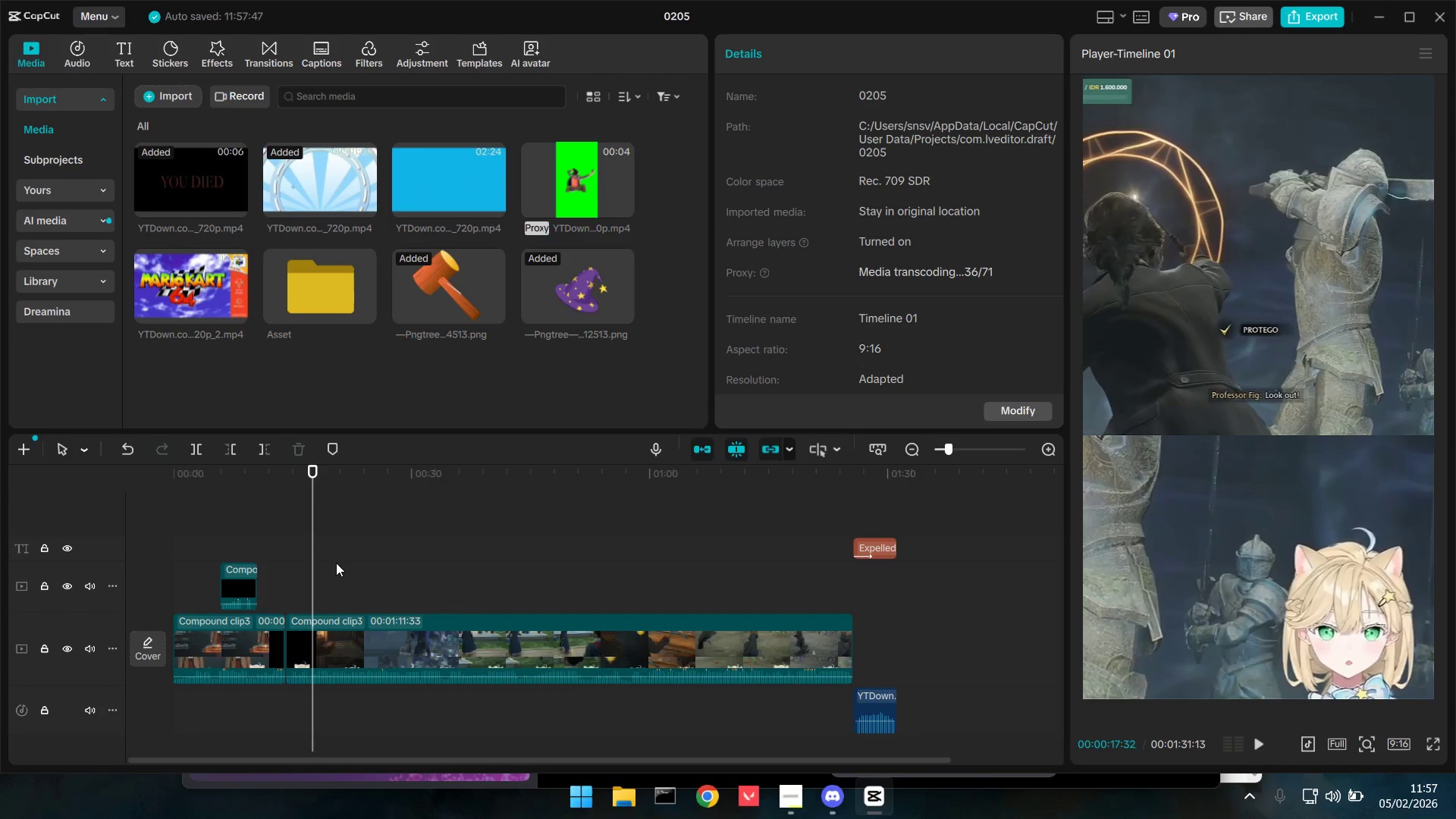 
key(ArrowLeft)
 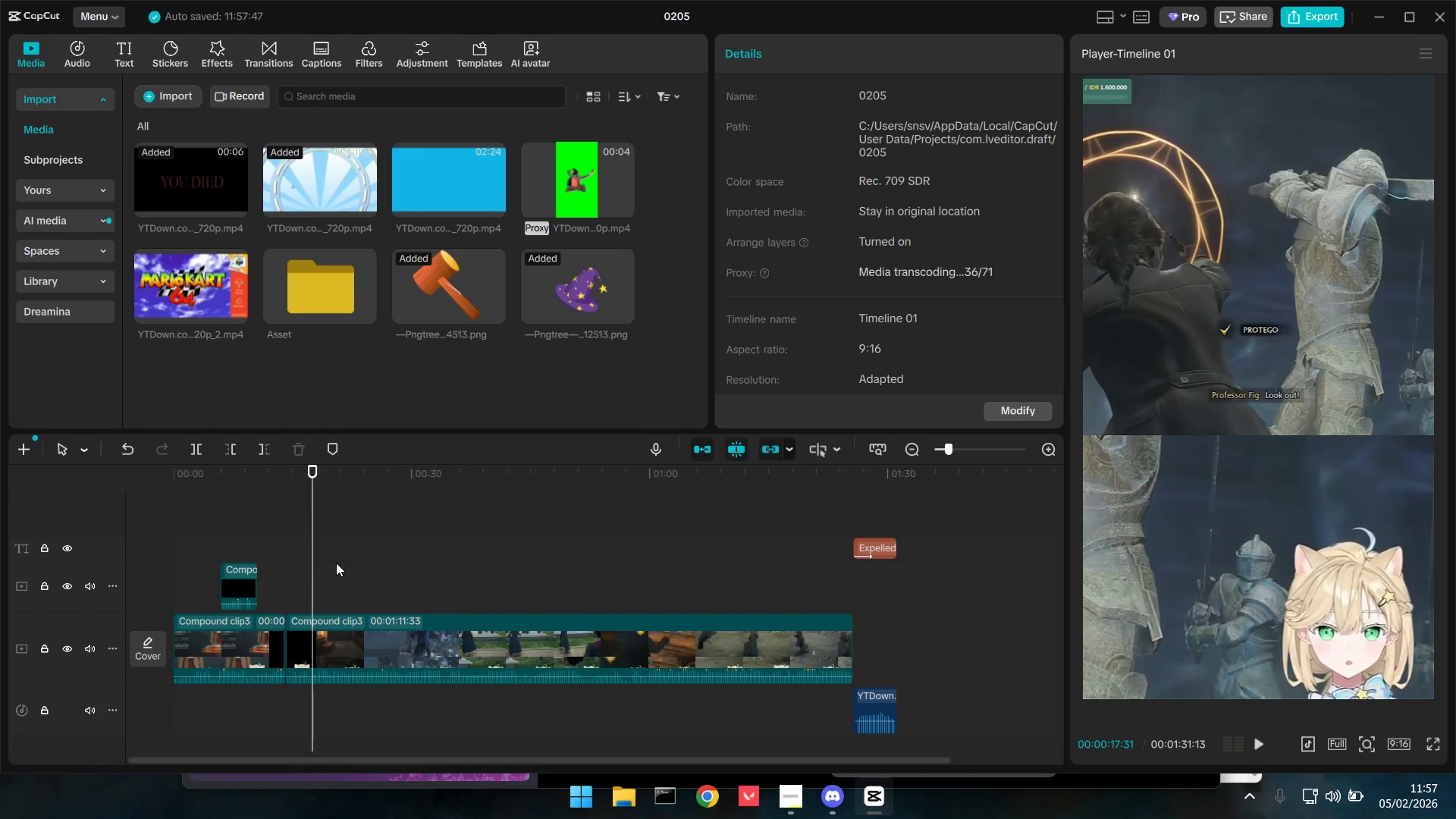 
key(ArrowLeft)
 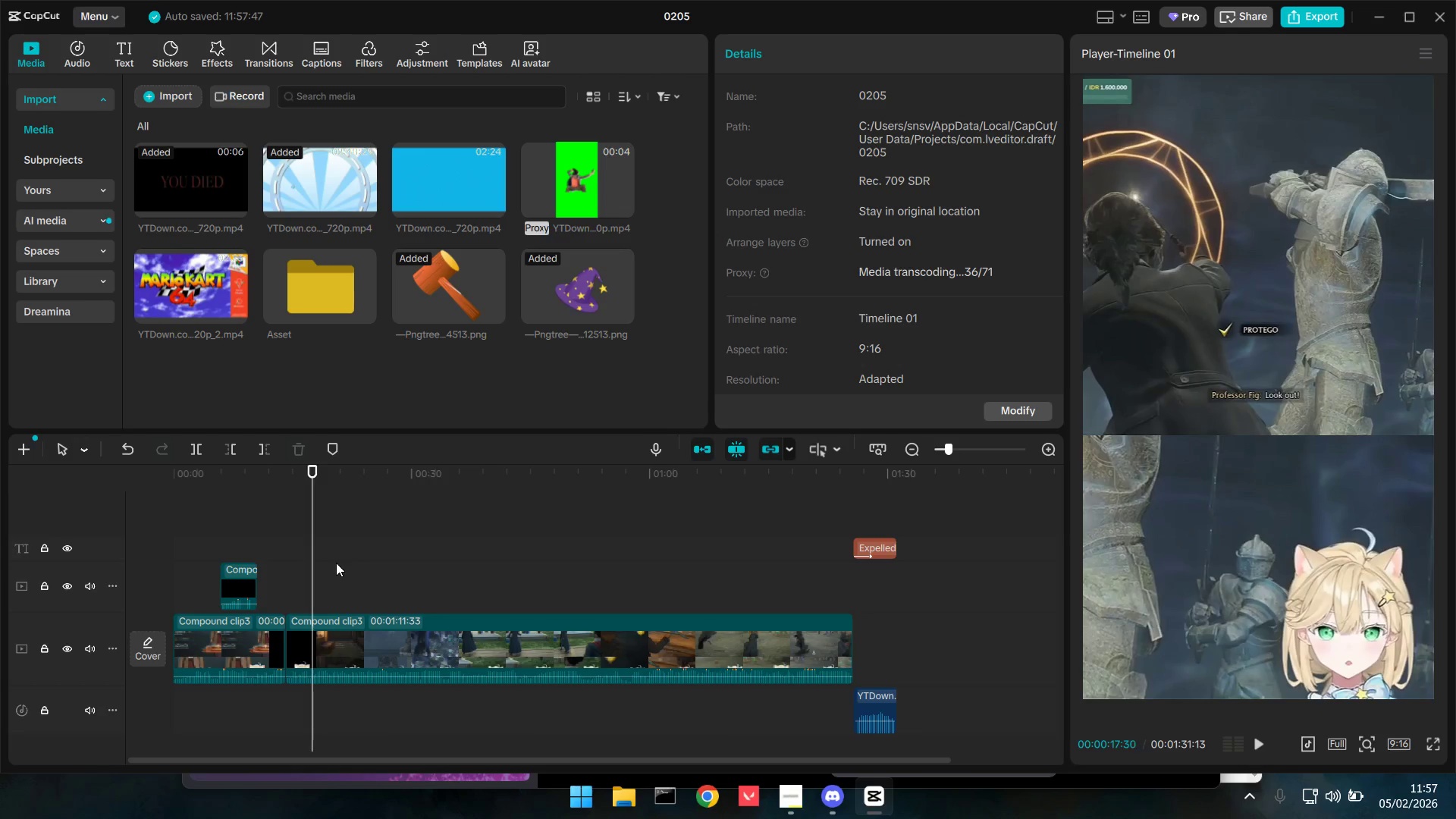 
key(ArrowLeft)
 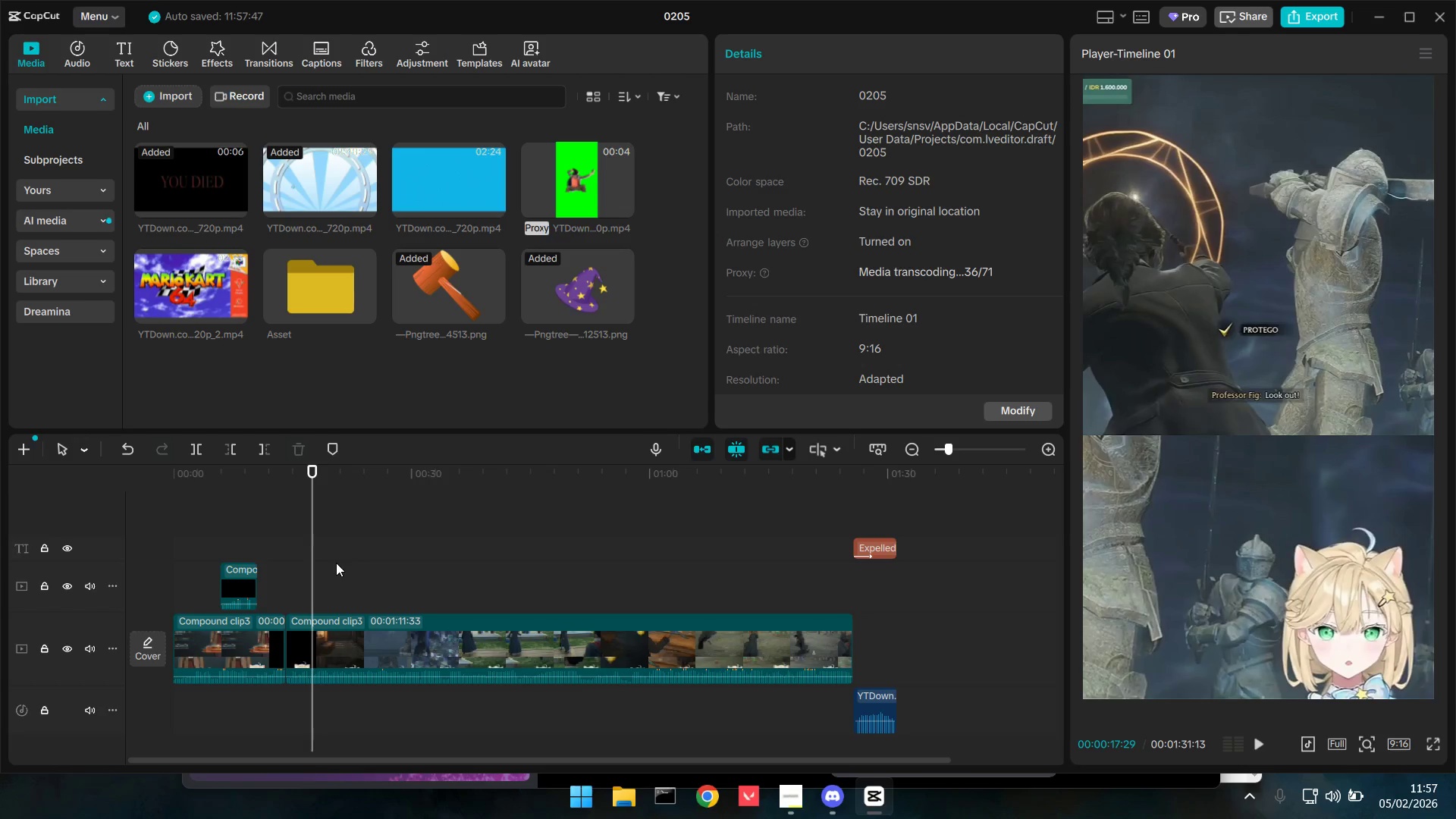 
key(ArrowLeft)
 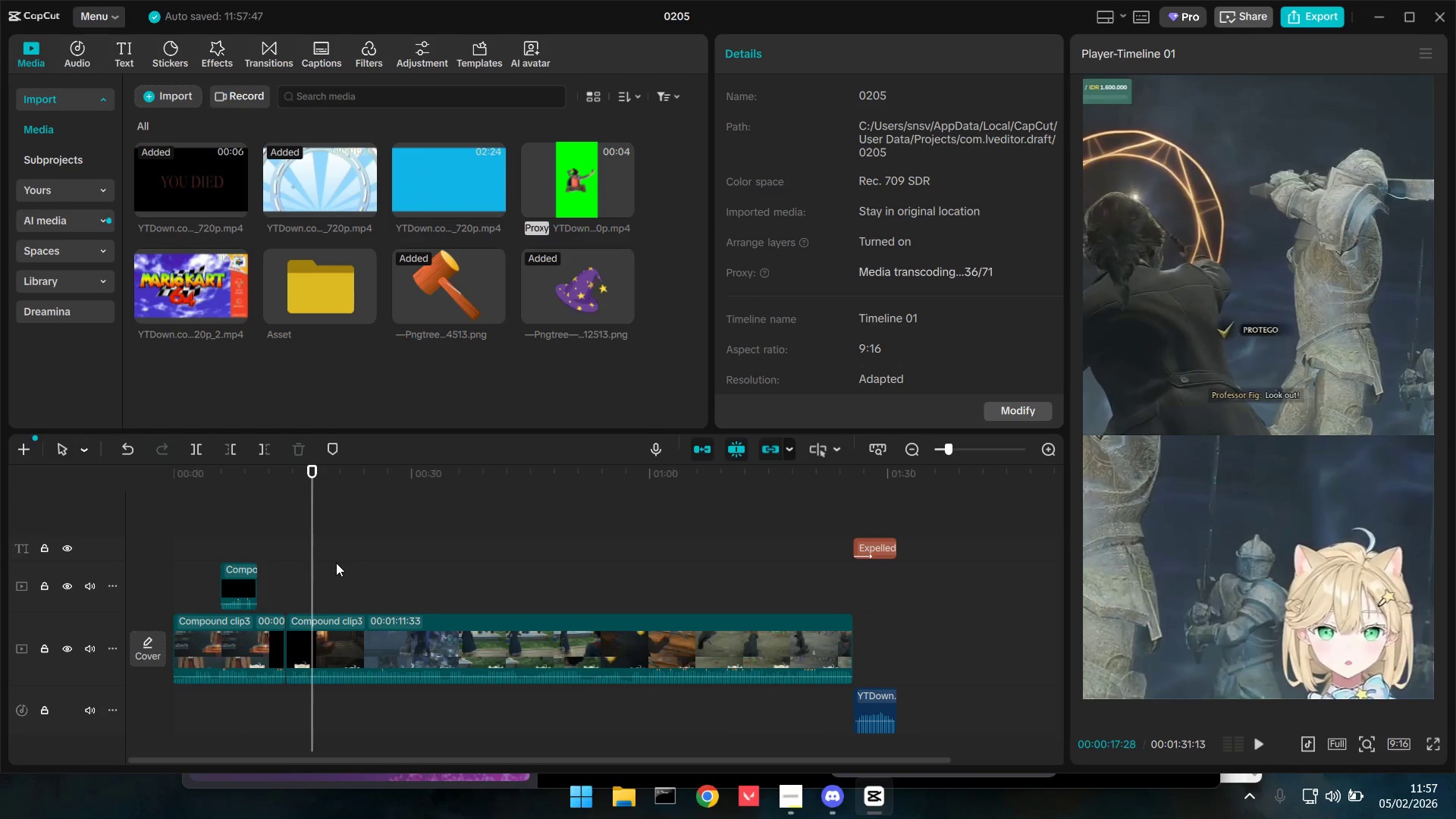 
key(ArrowLeft)
 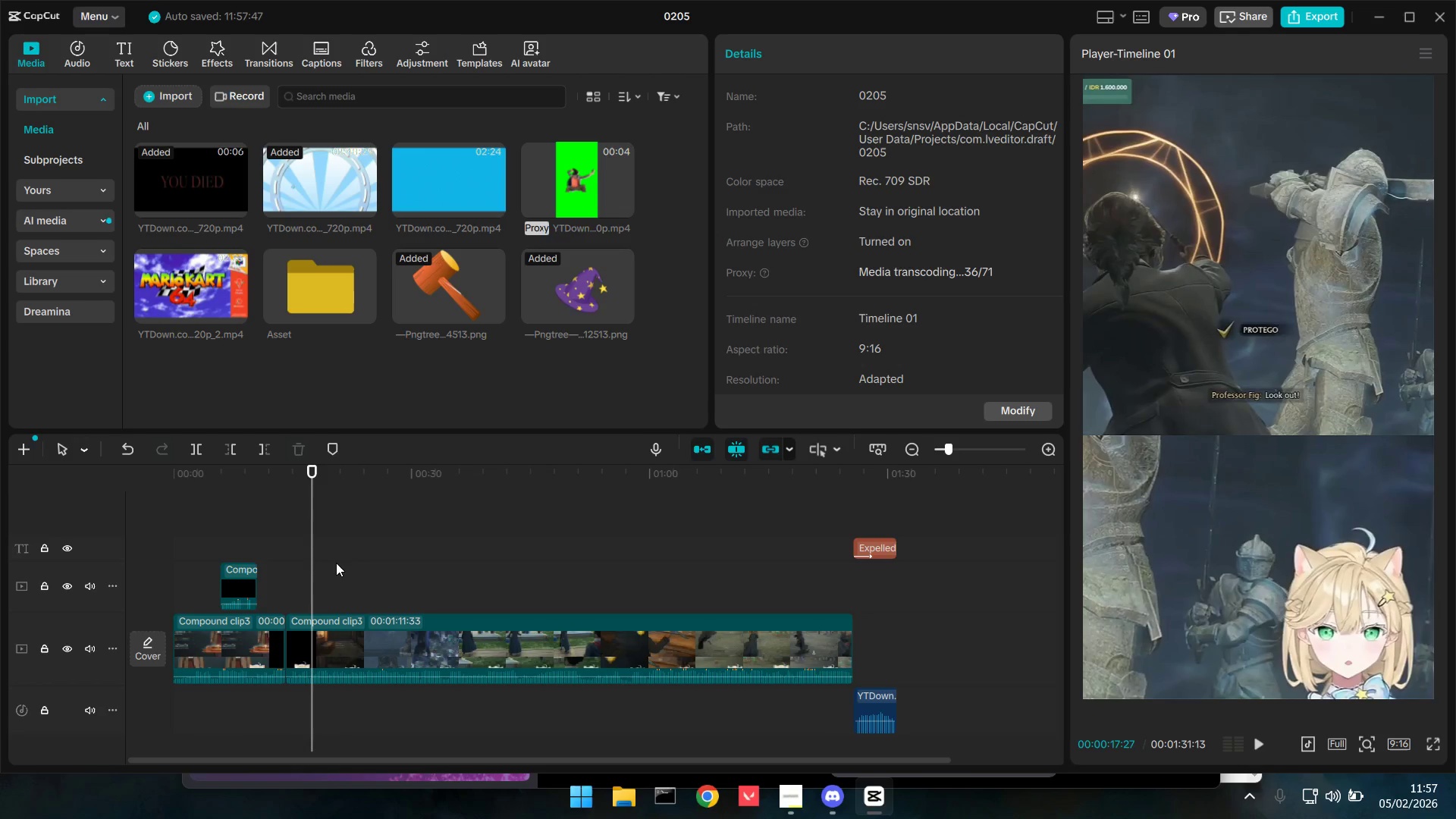 
key(ArrowLeft)
 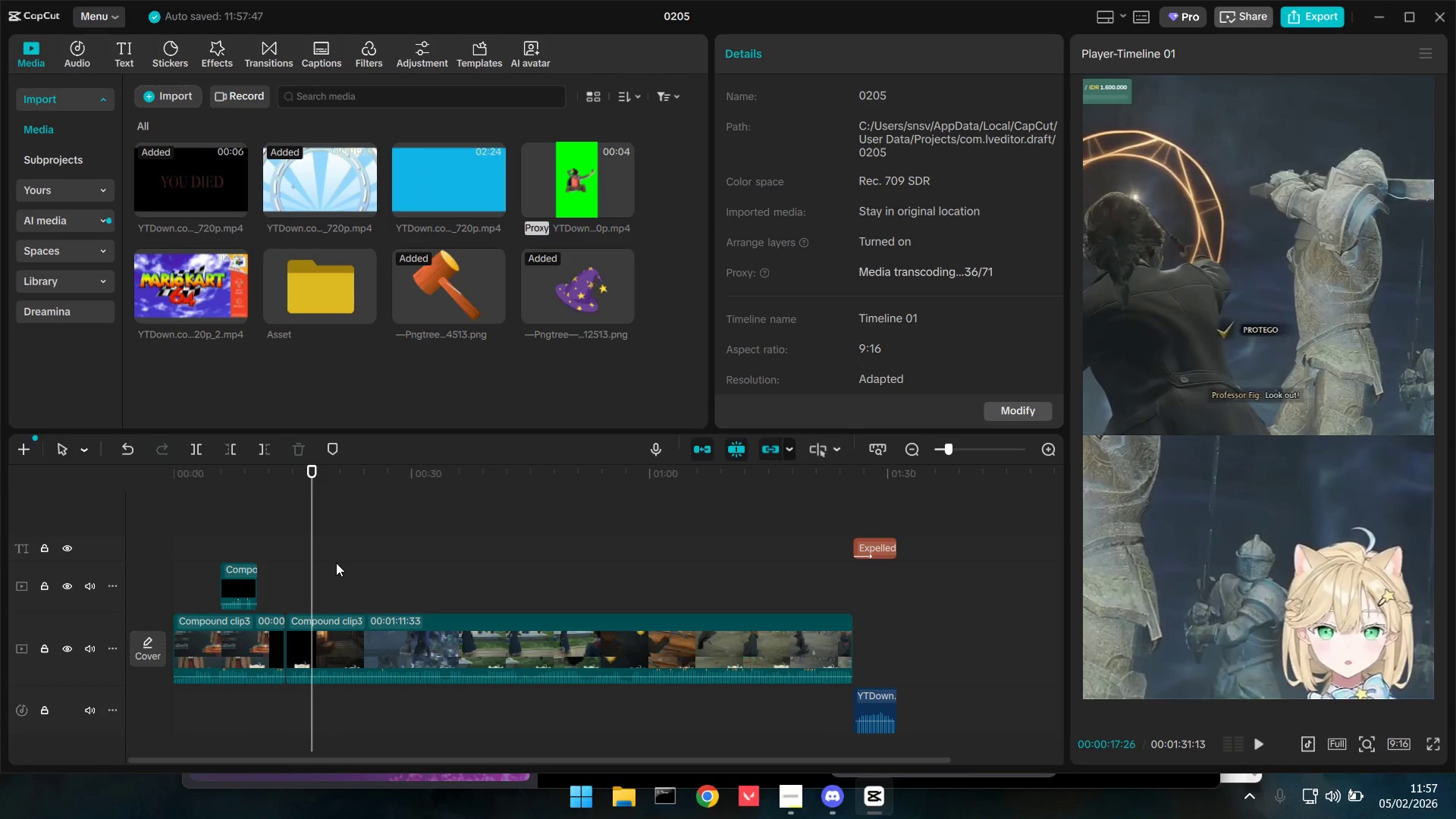 
key(ArrowLeft)
 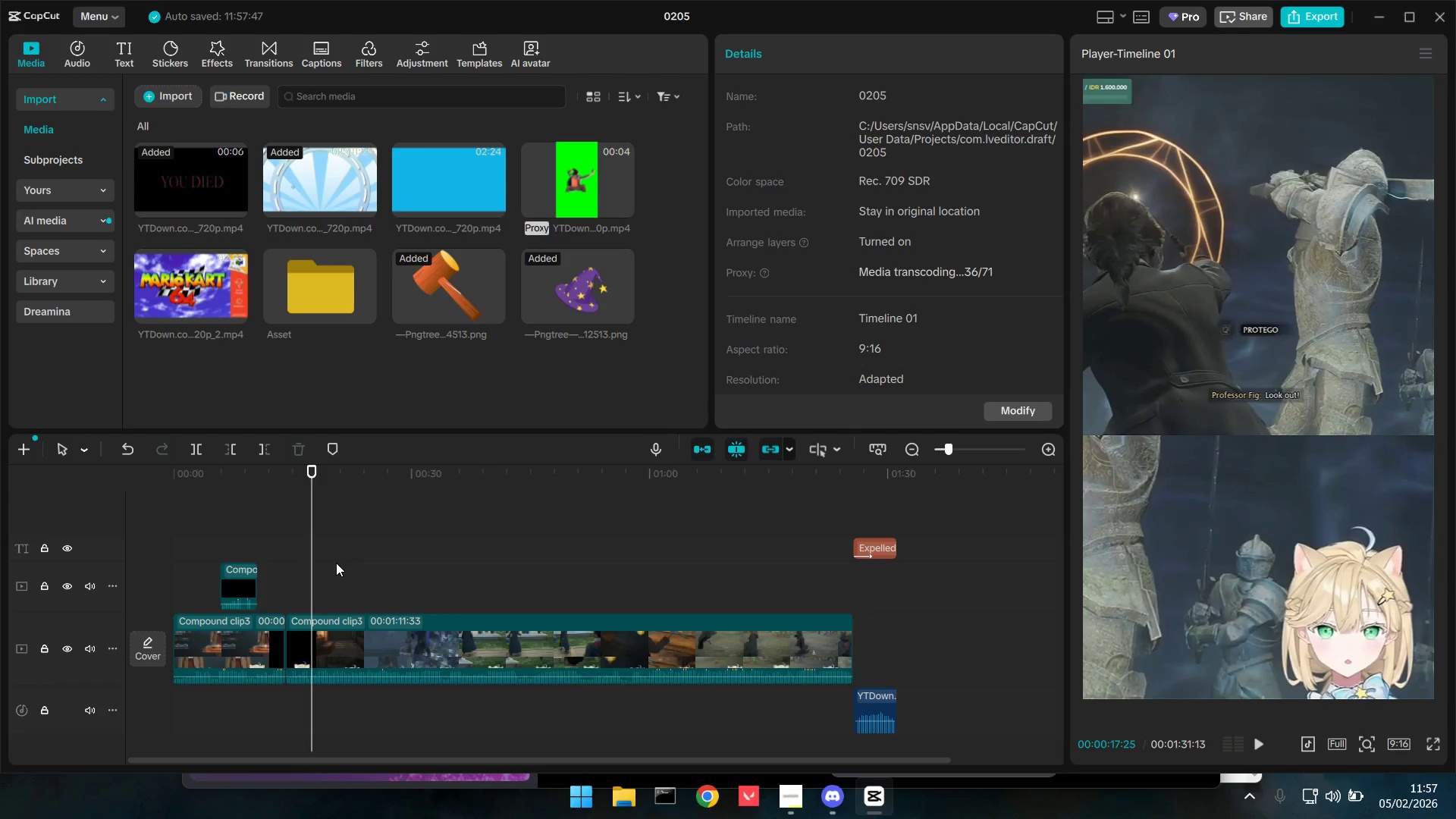 
key(ArrowLeft)
 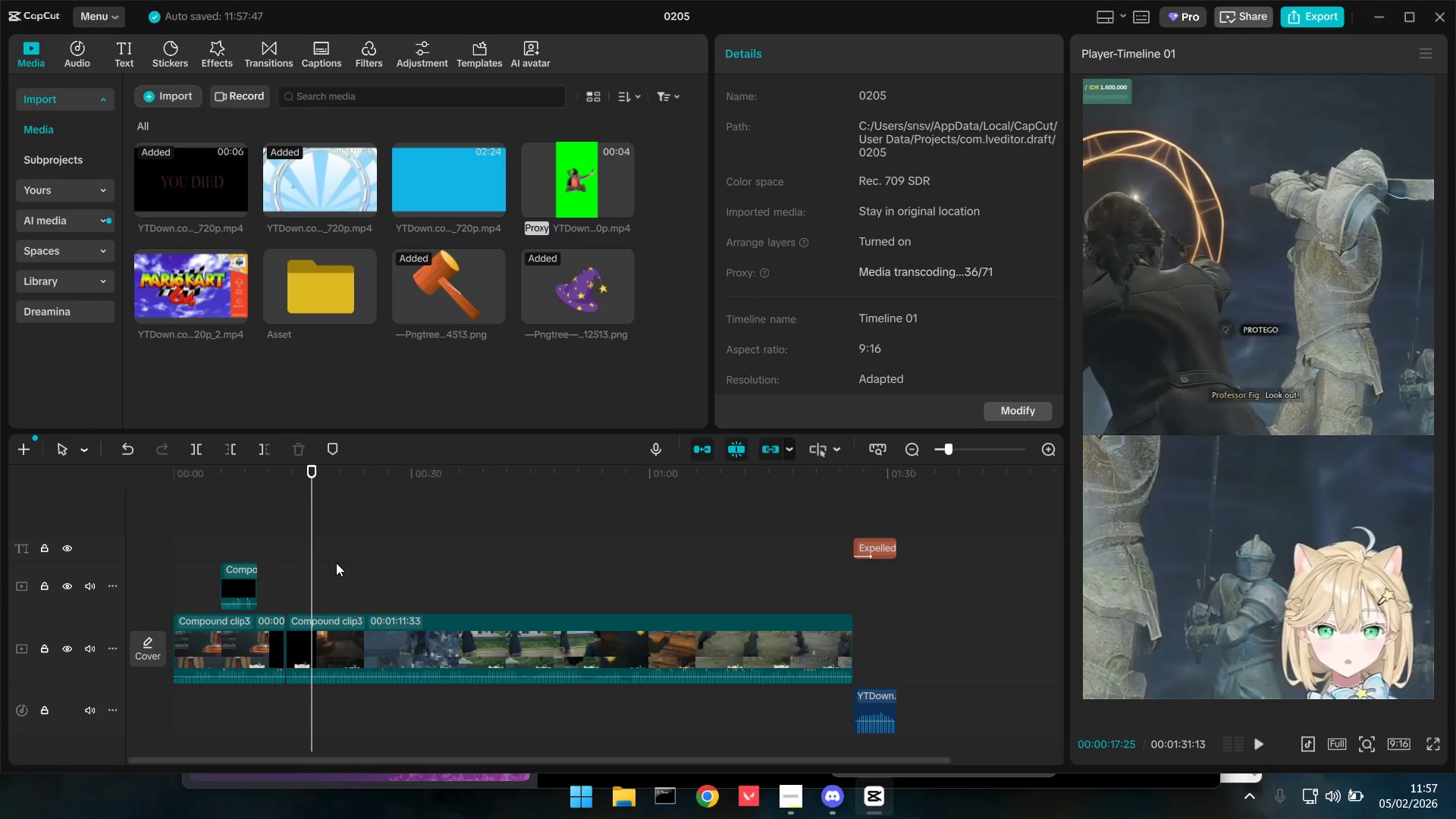 
key(ArrowLeft)
 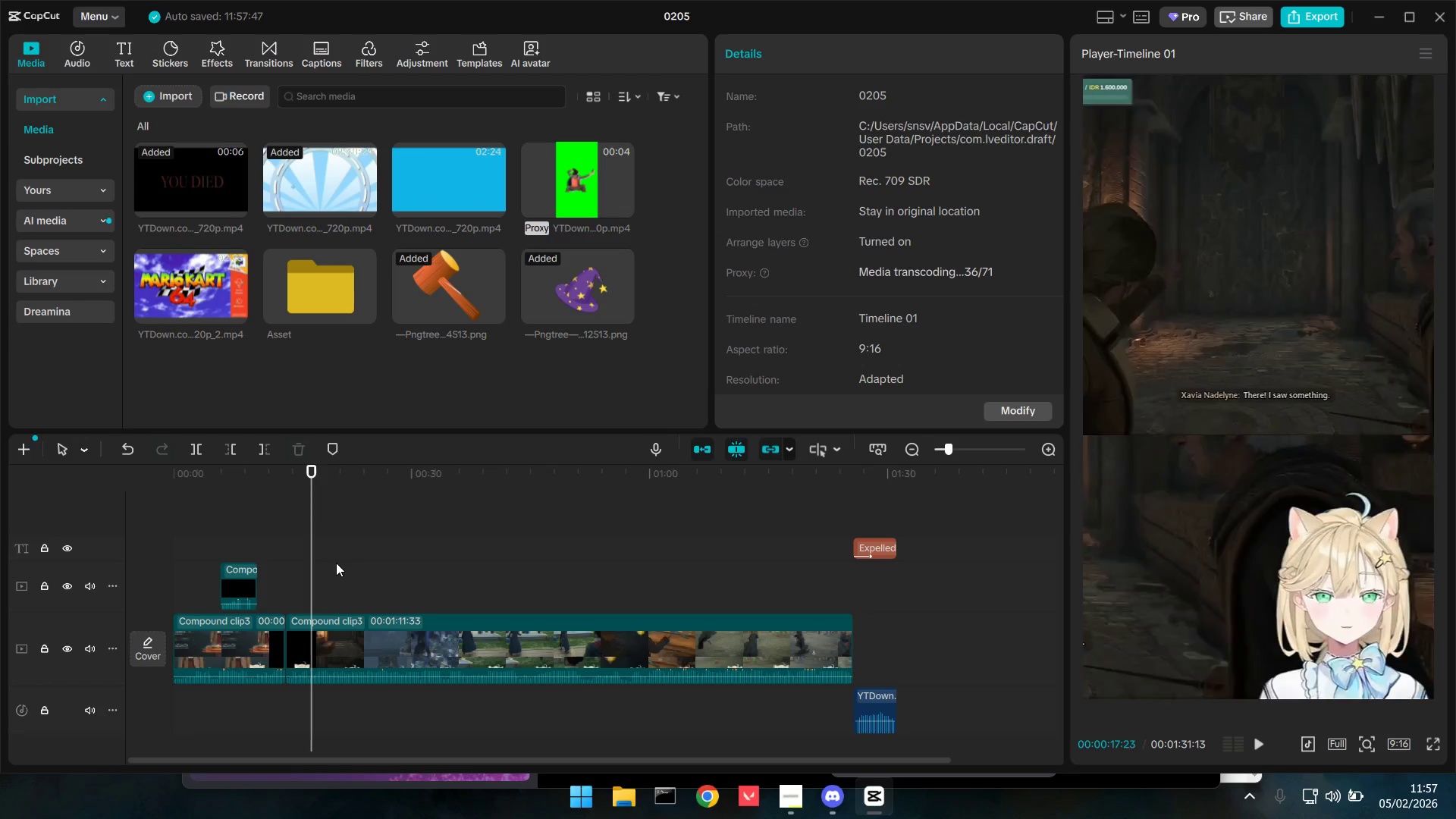 
key(ArrowLeft)
 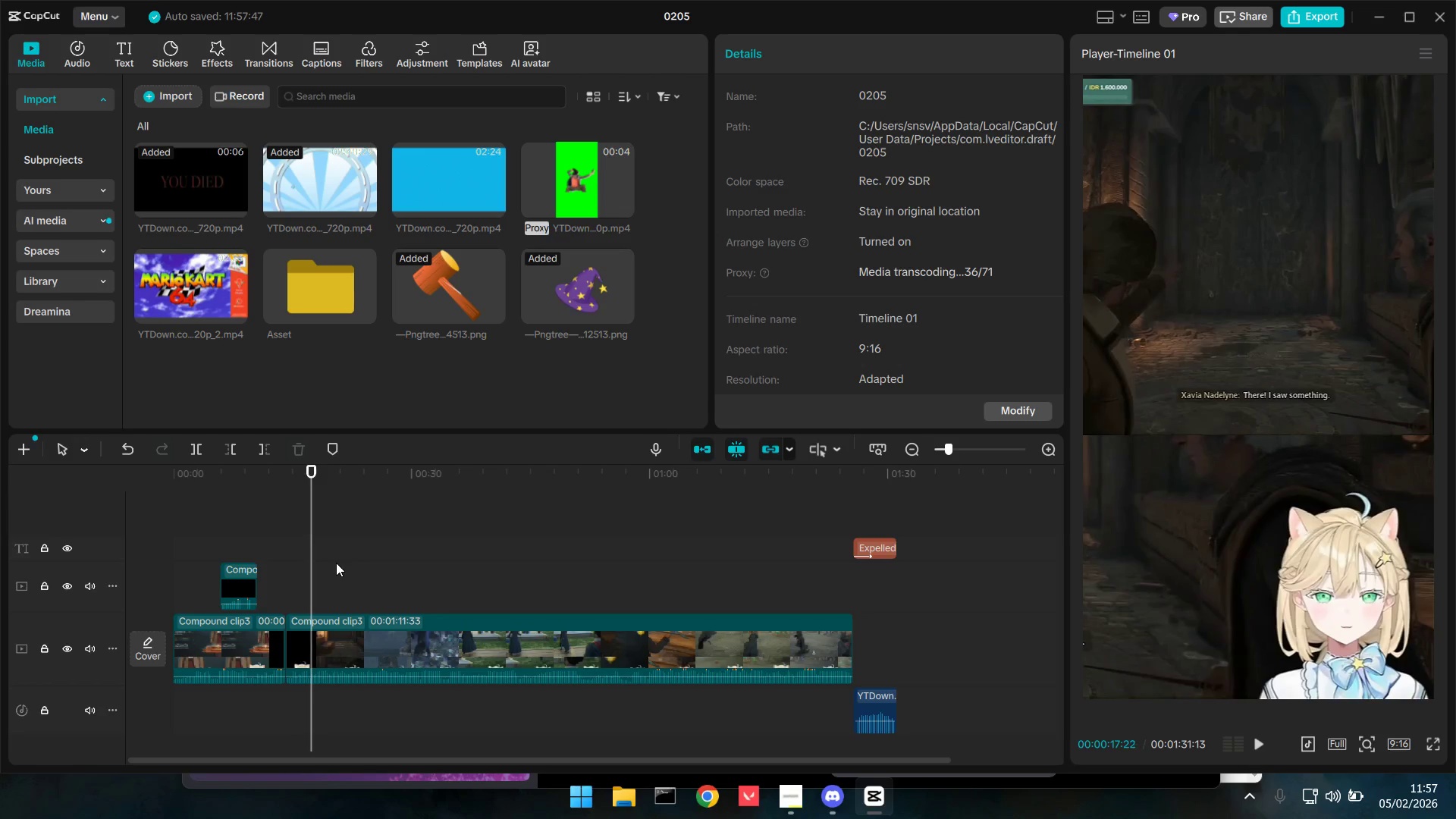 
key(ArrowLeft)
 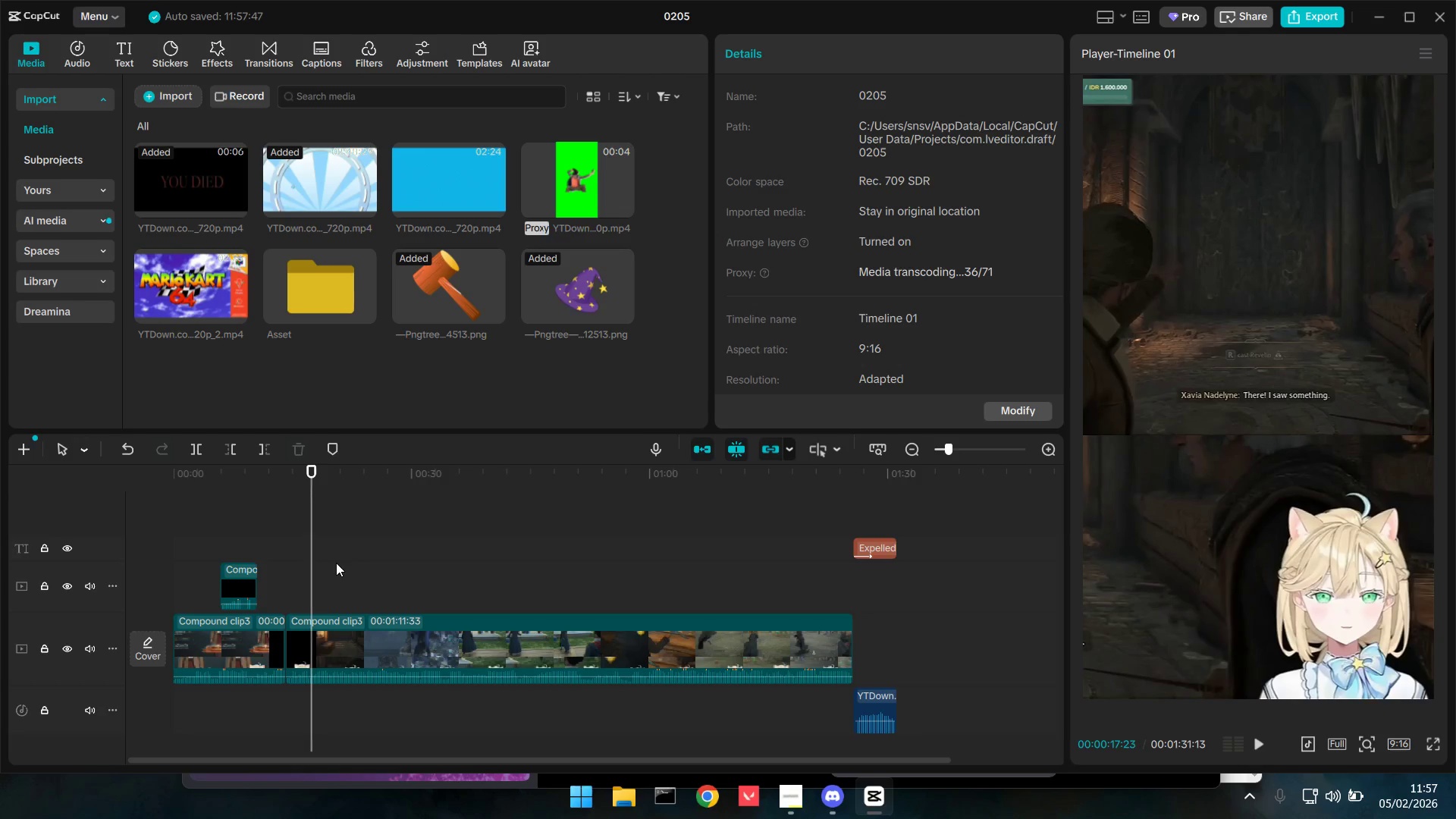 
key(ArrowRight)
 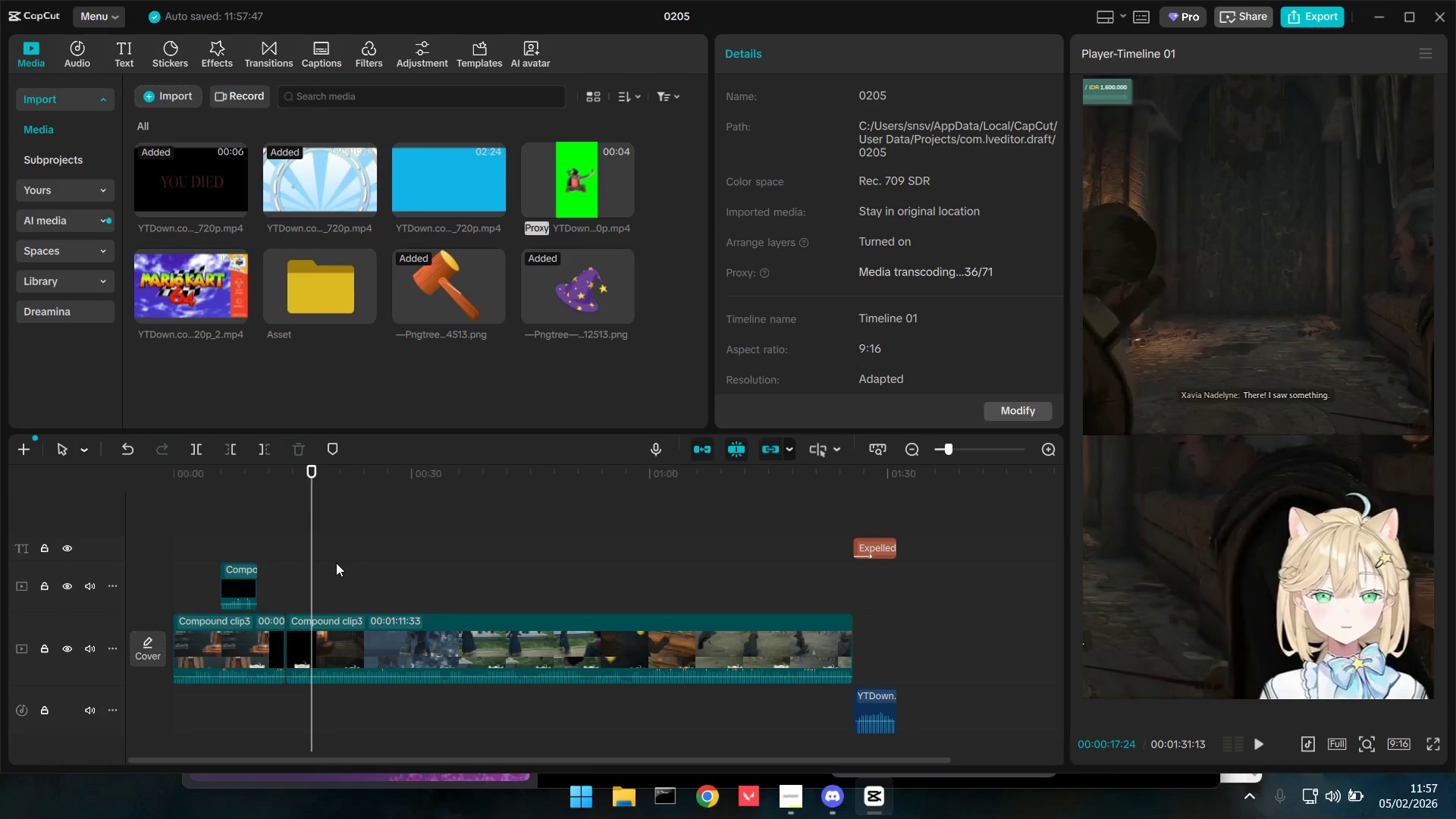 
key(ArrowRight)
 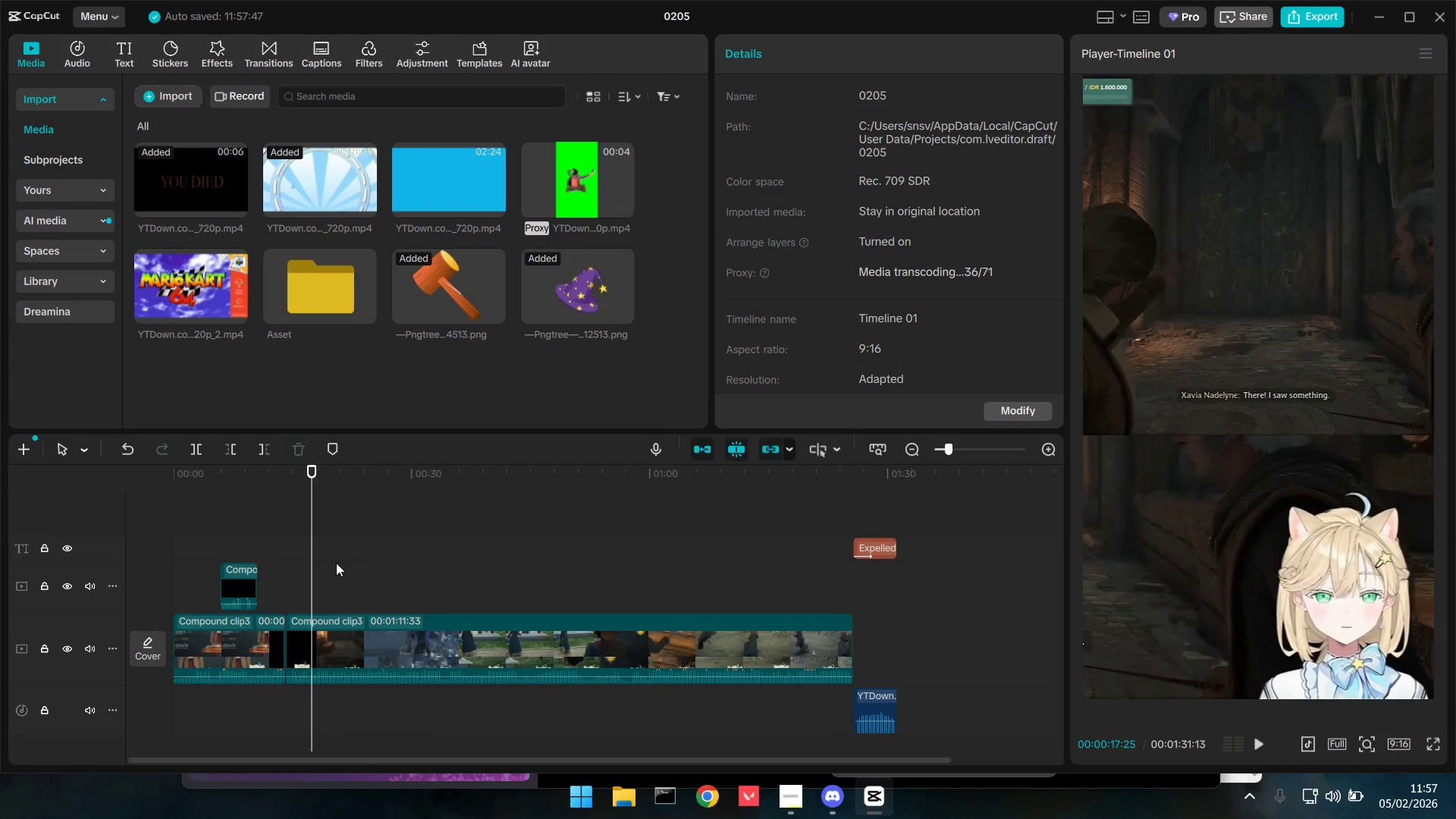 
key(ArrowRight)
 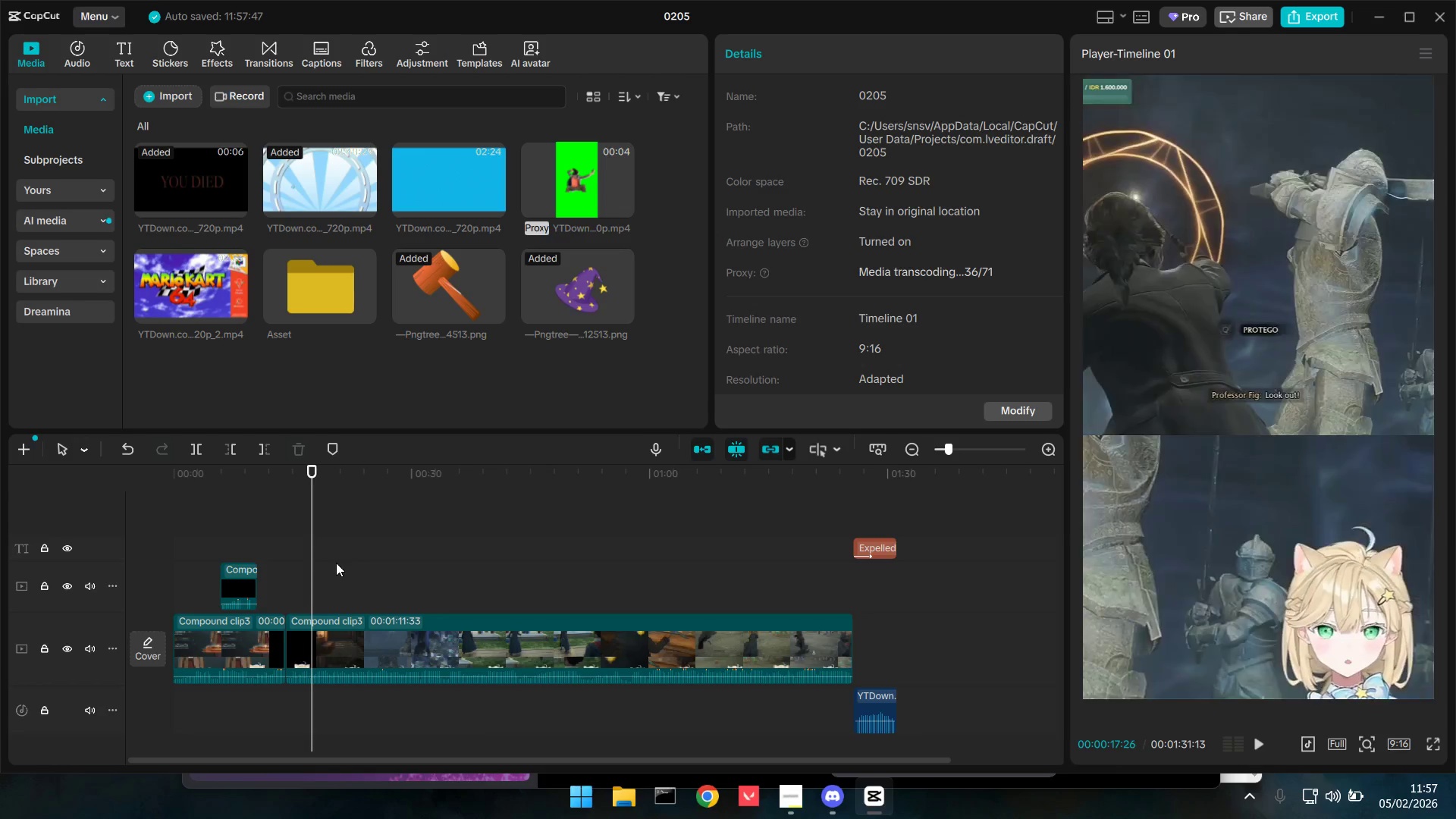 
key(ArrowRight)
 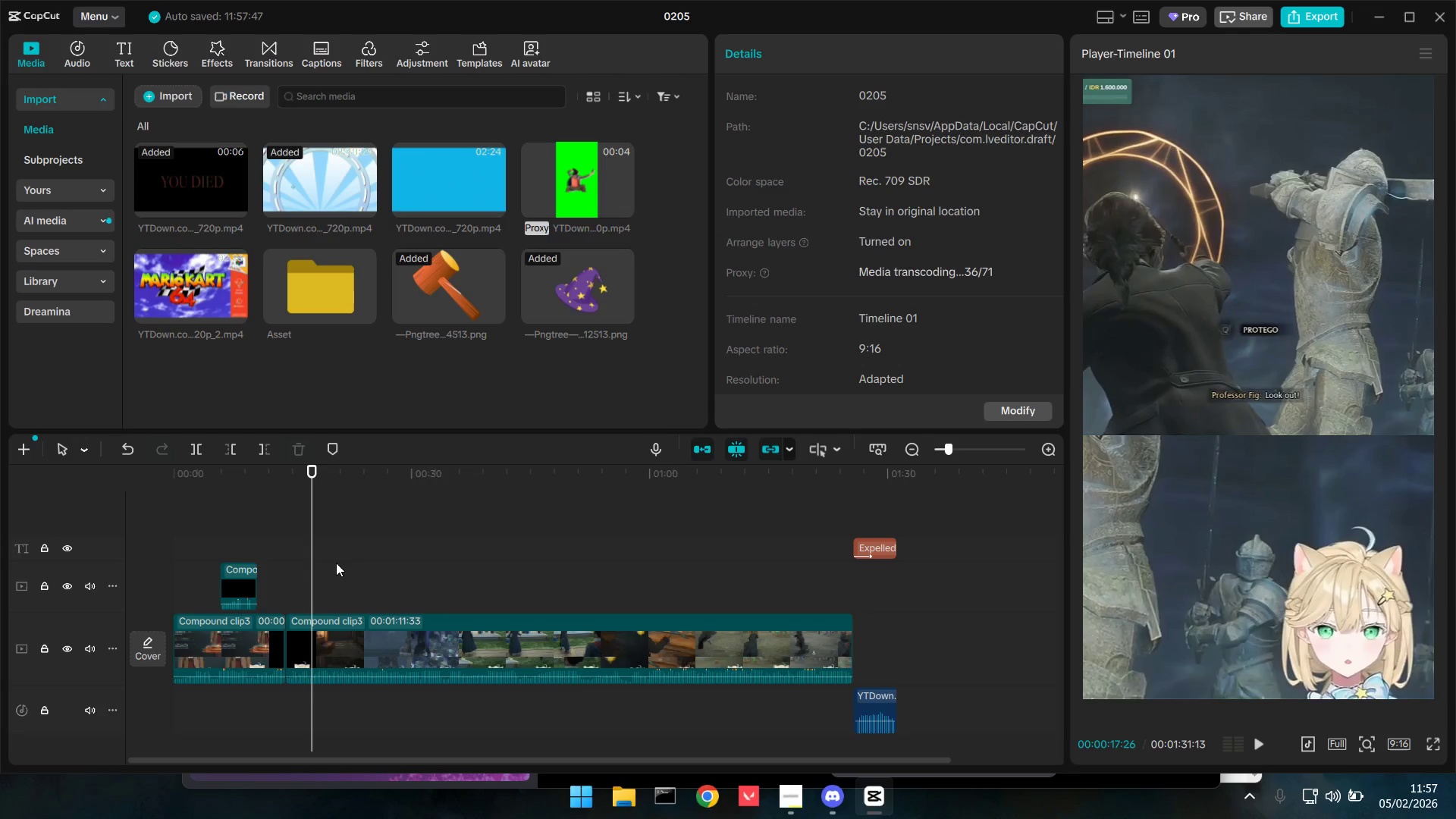 
key(ArrowLeft)
 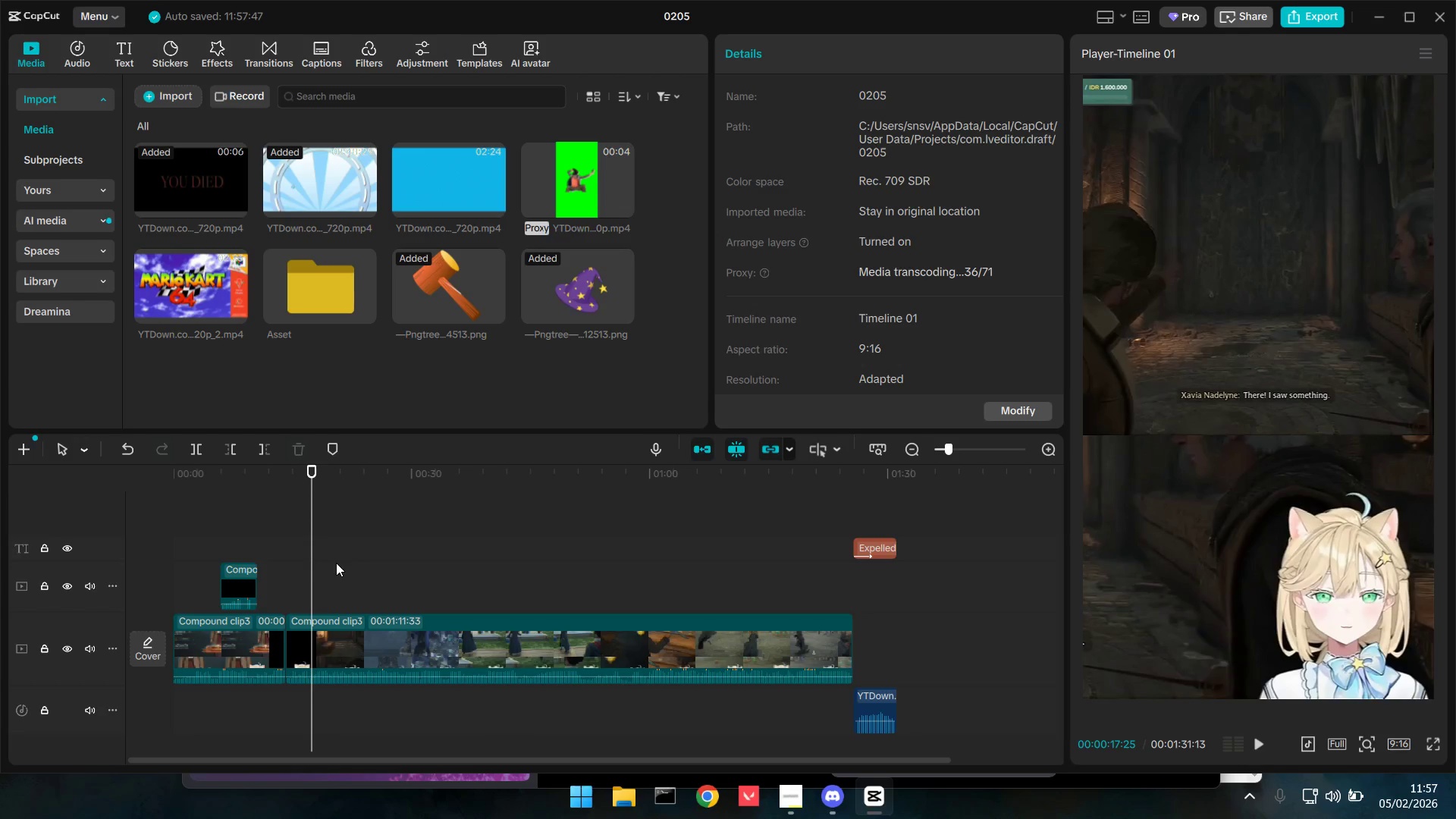 
key(Shift+E)
 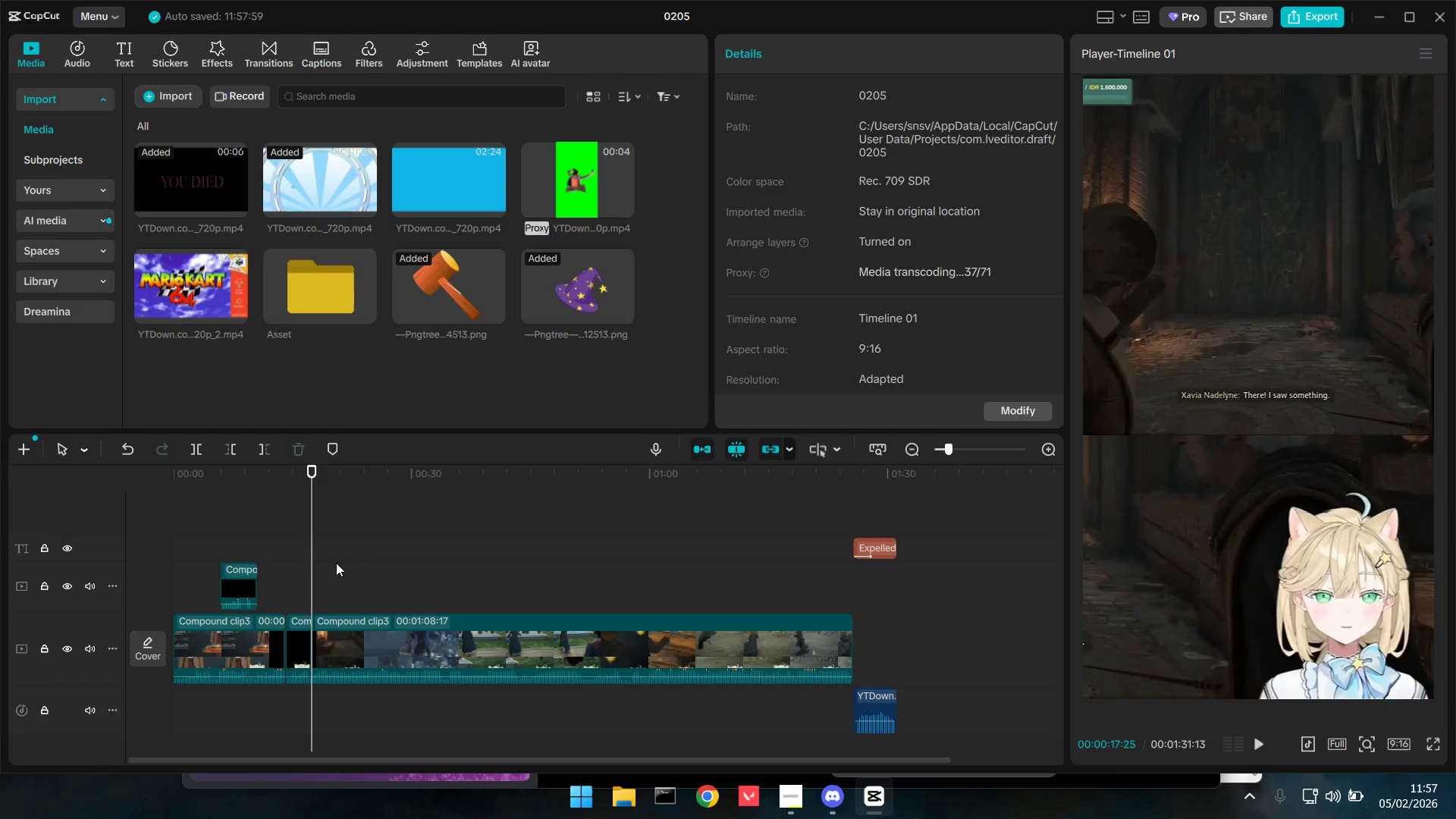 
key(Space)
 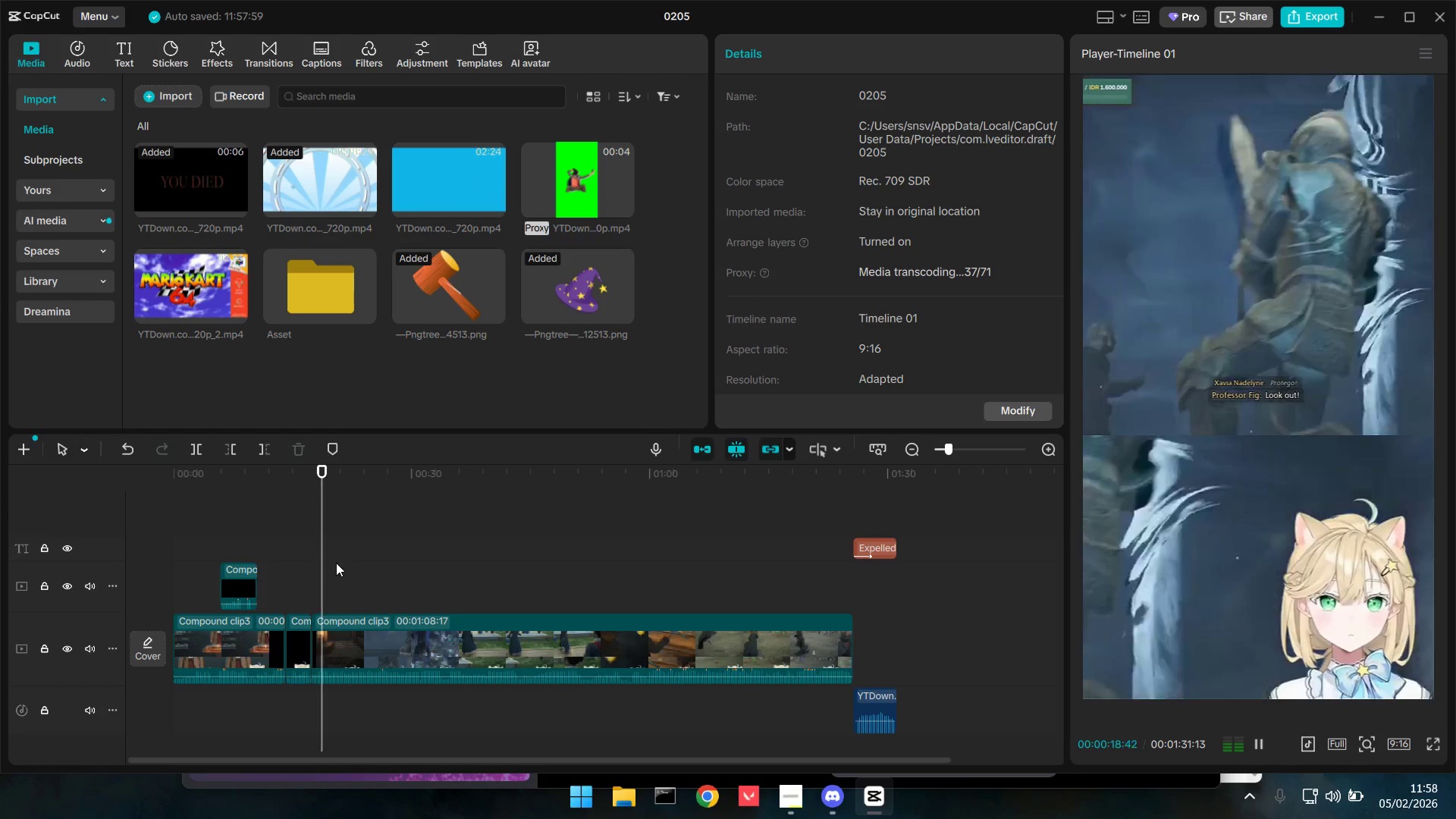 
key(Space)
 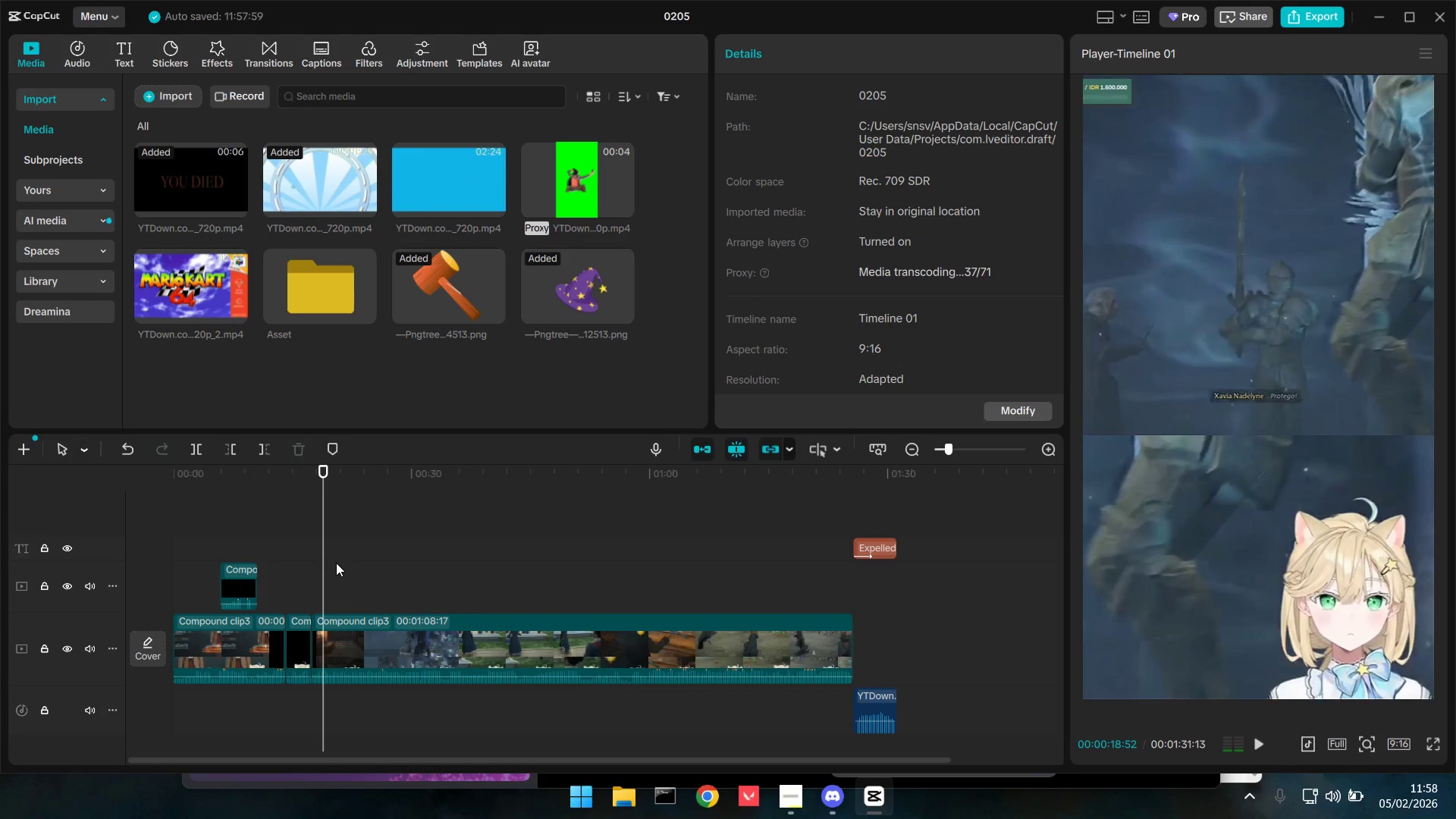 
key(Space)
 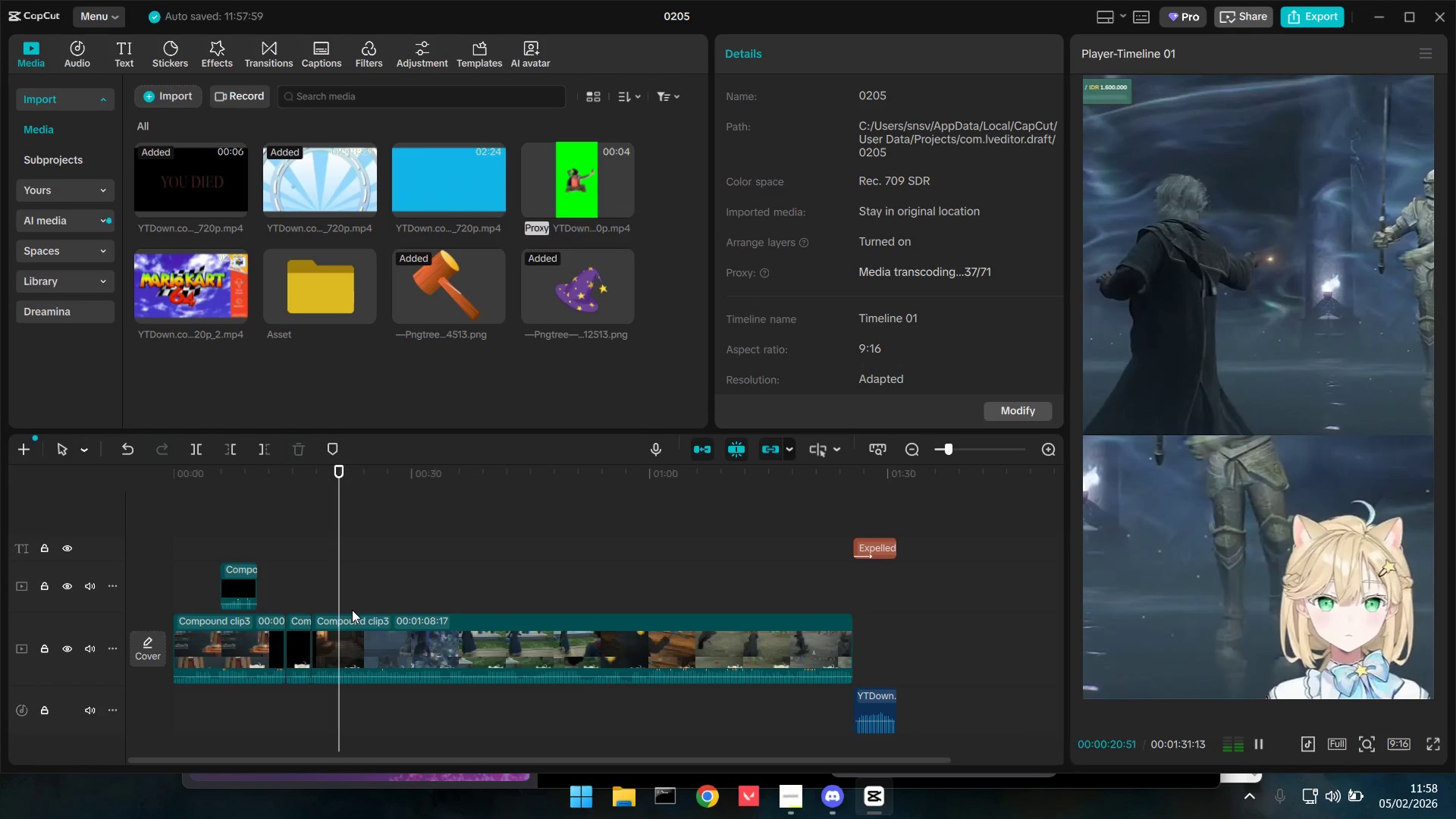 
key(Control+ControlLeft)
 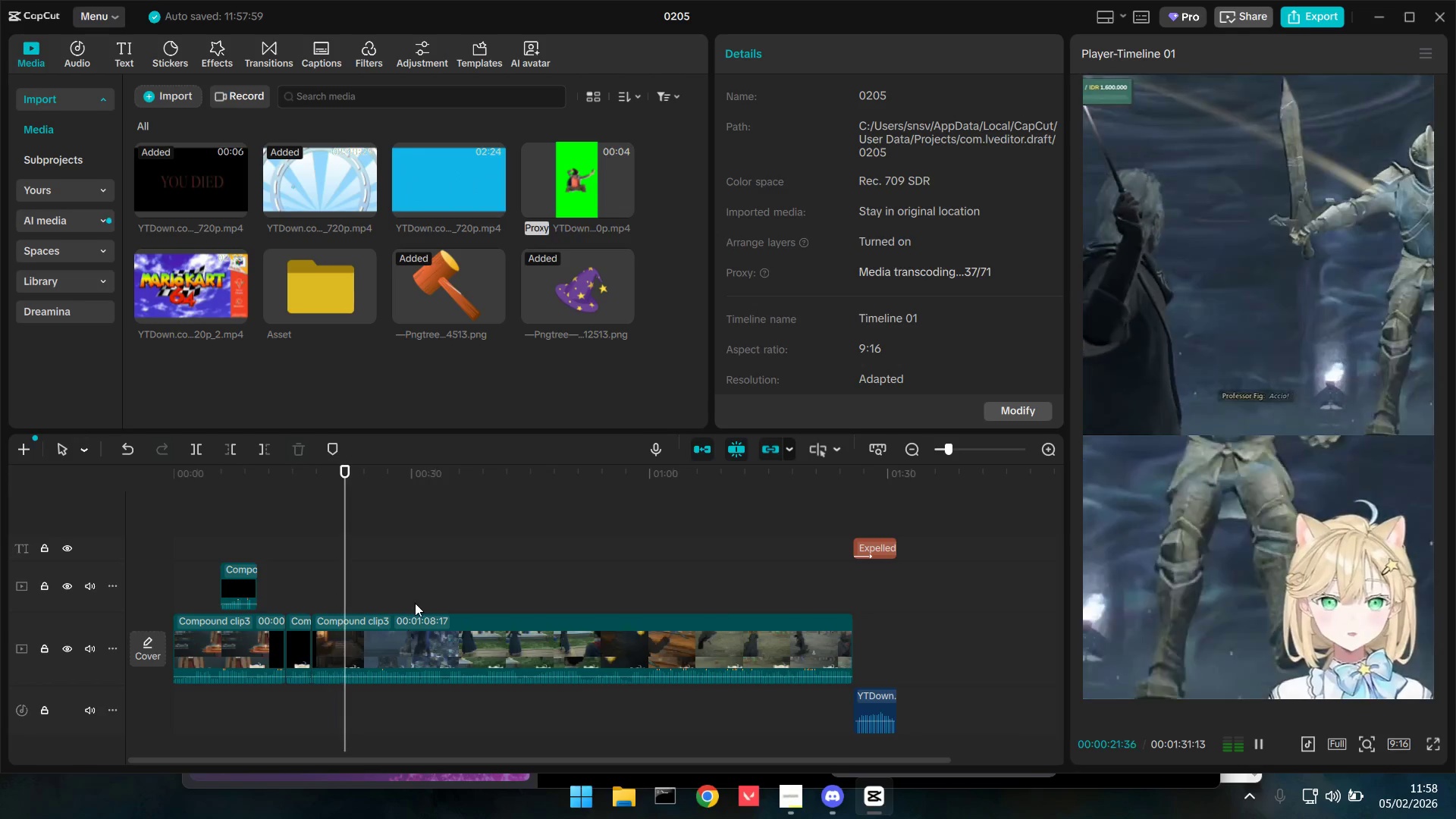 
key(Control+ControlLeft)
 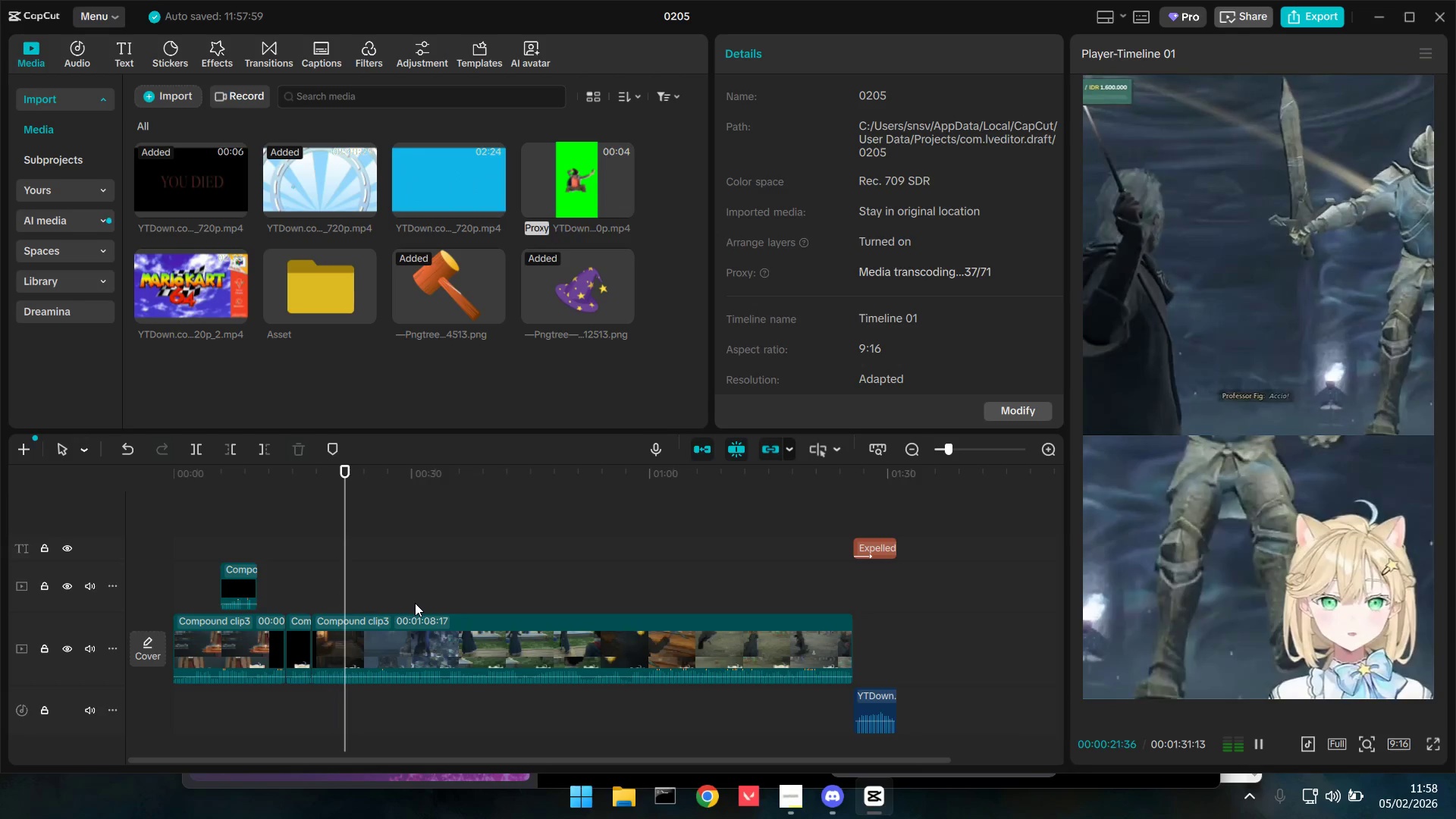 
left_click([420, 591])
 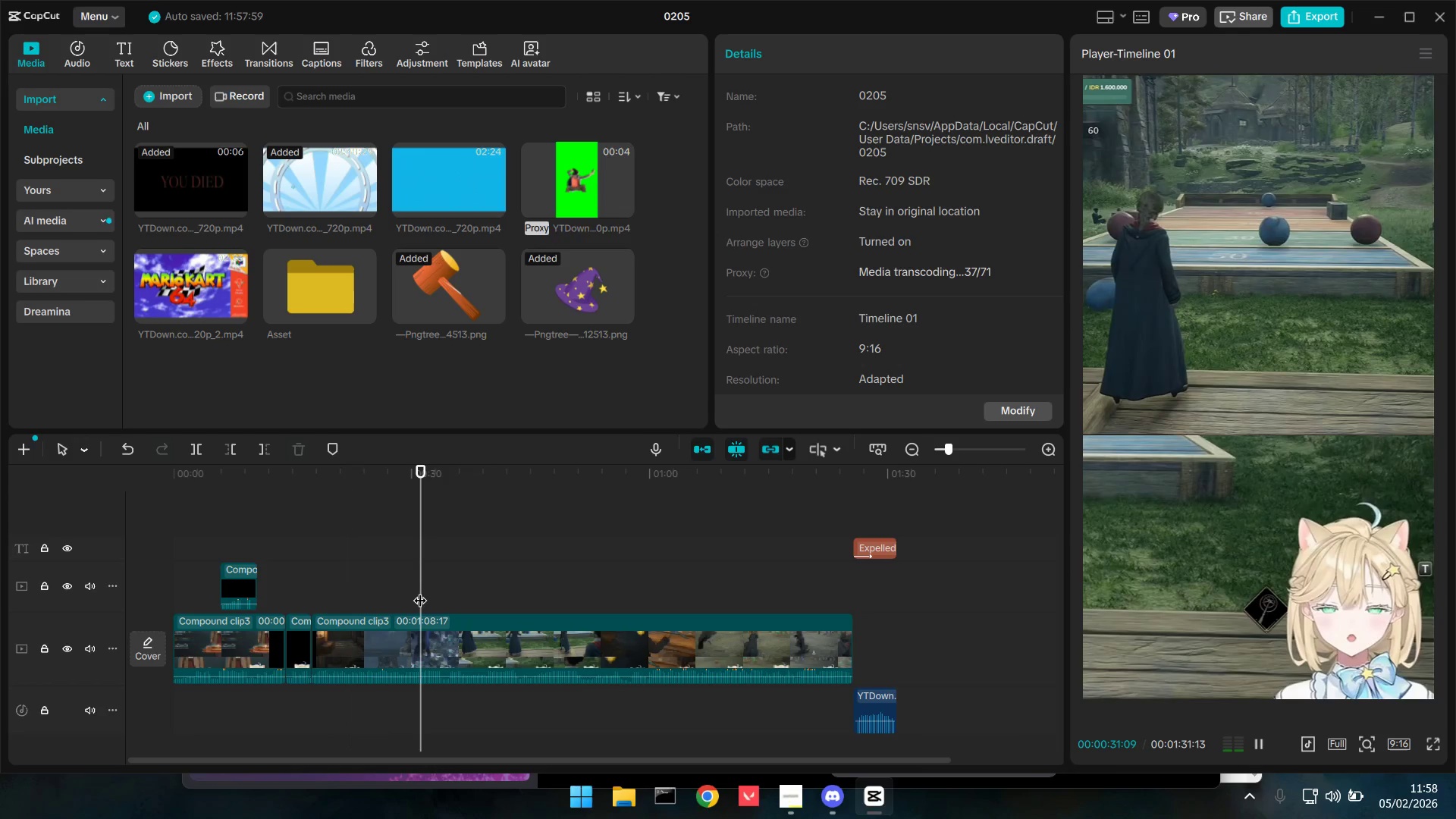 
key(Space)
 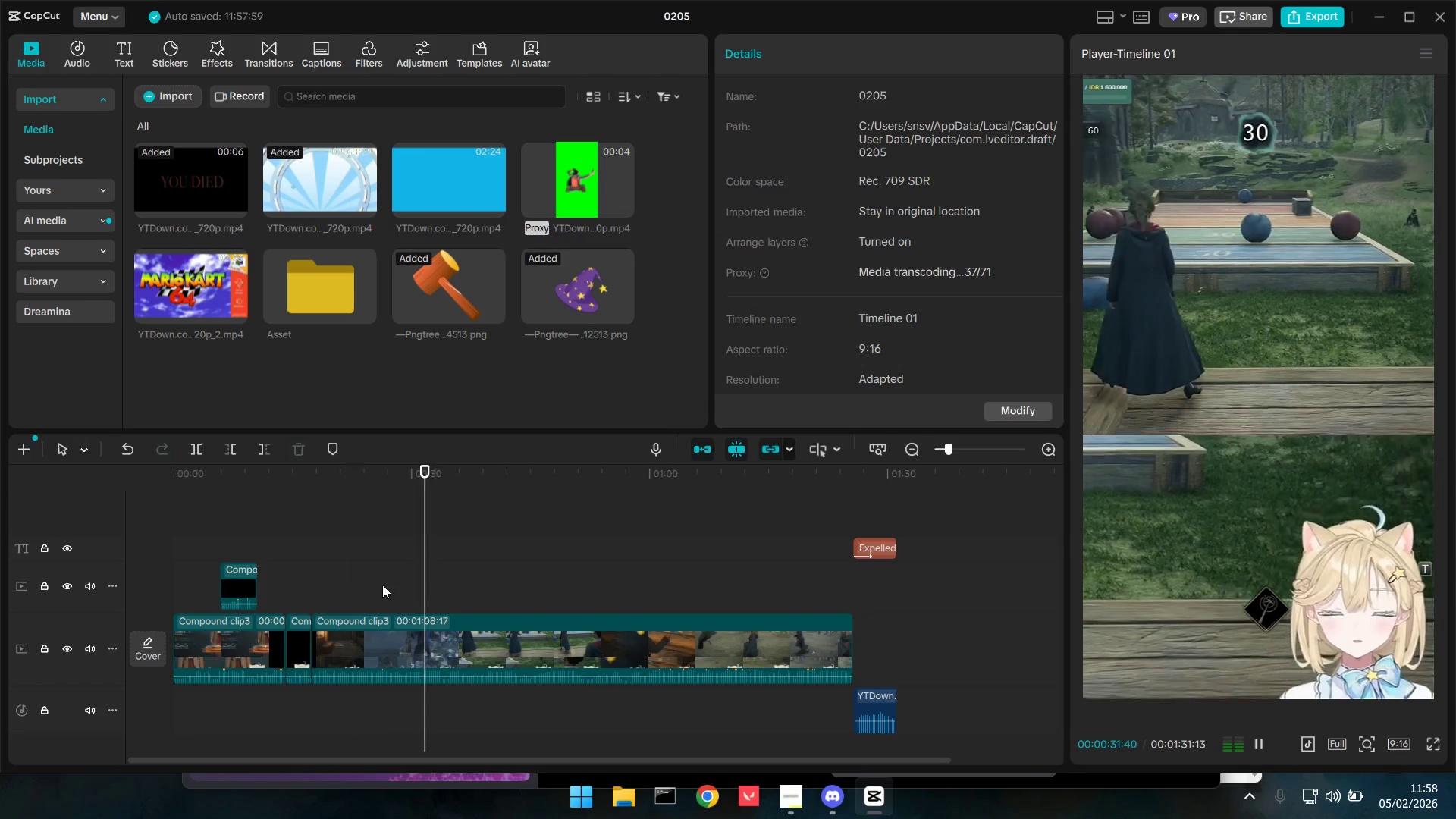 
double_click([382, 585])
 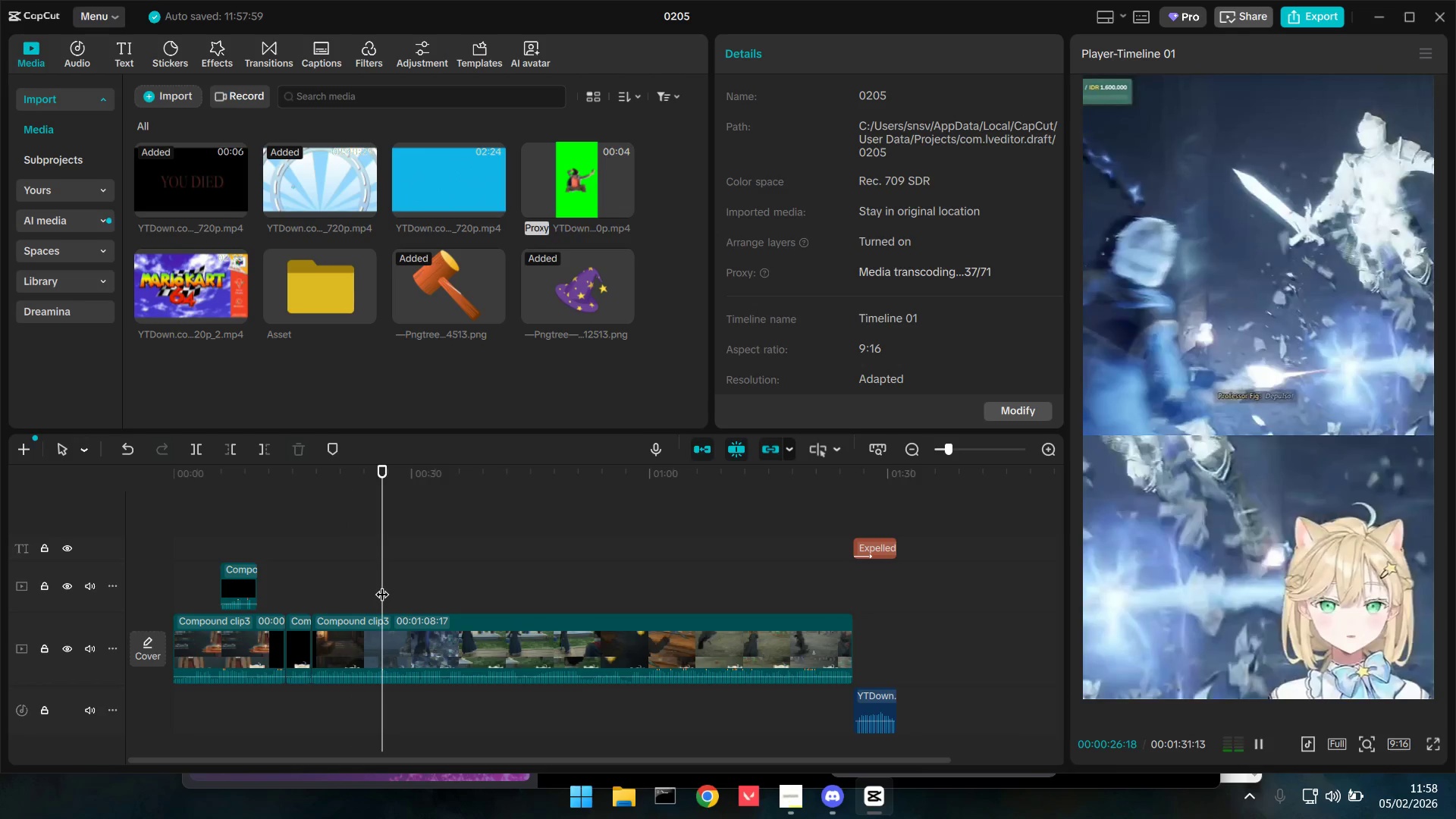 
key(Space)
 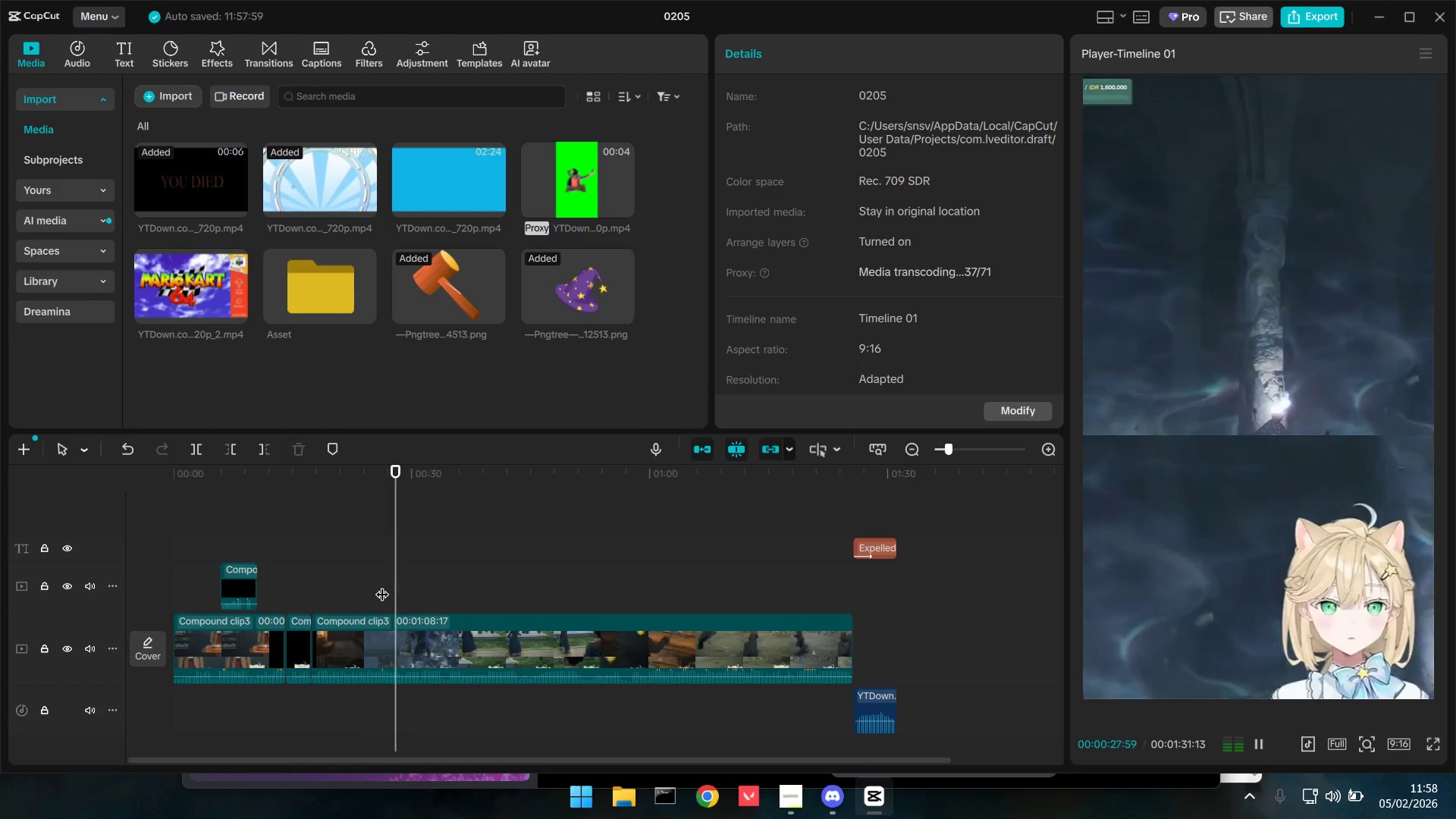 
key(Space)
 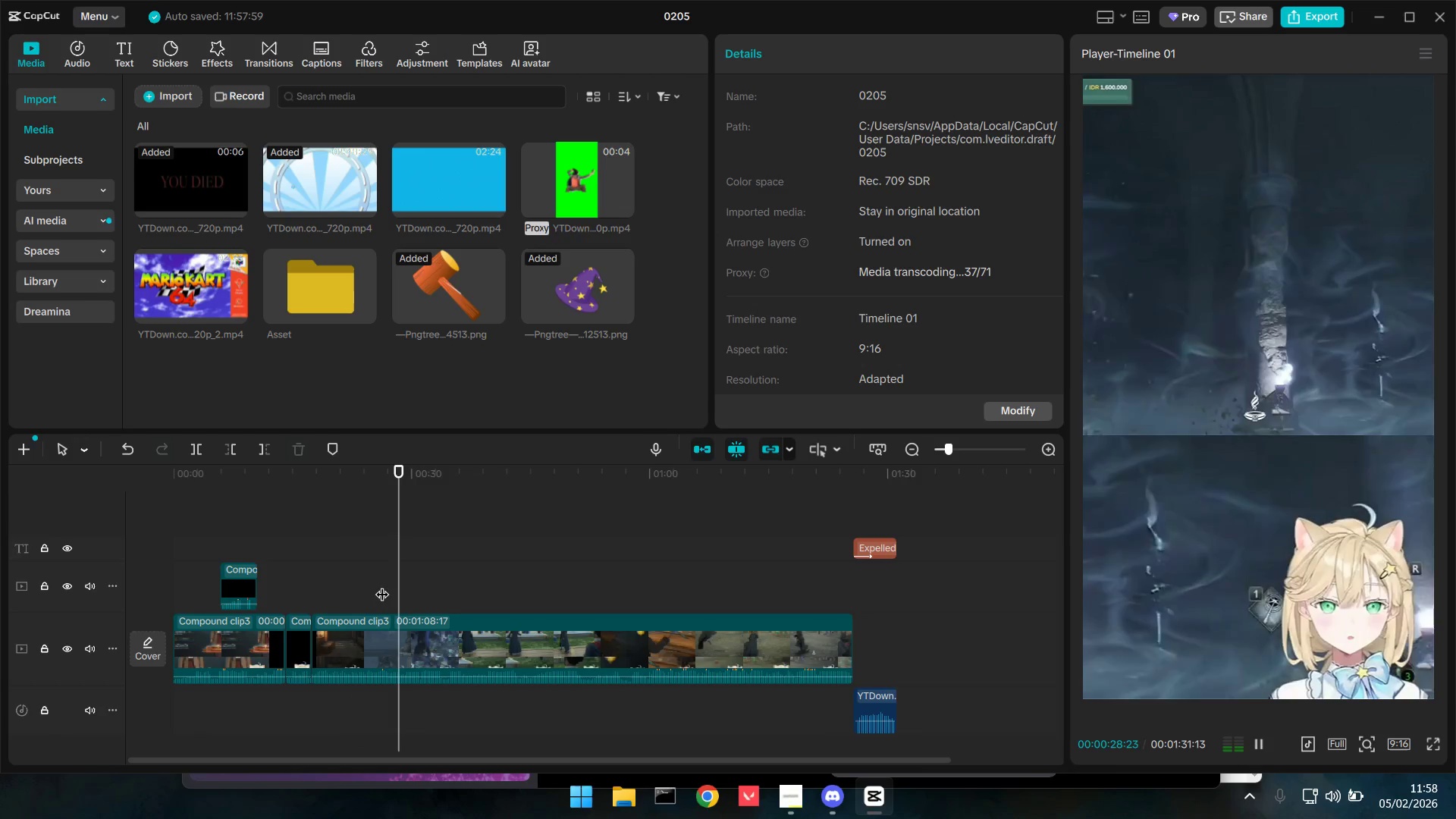 
key(Space)
 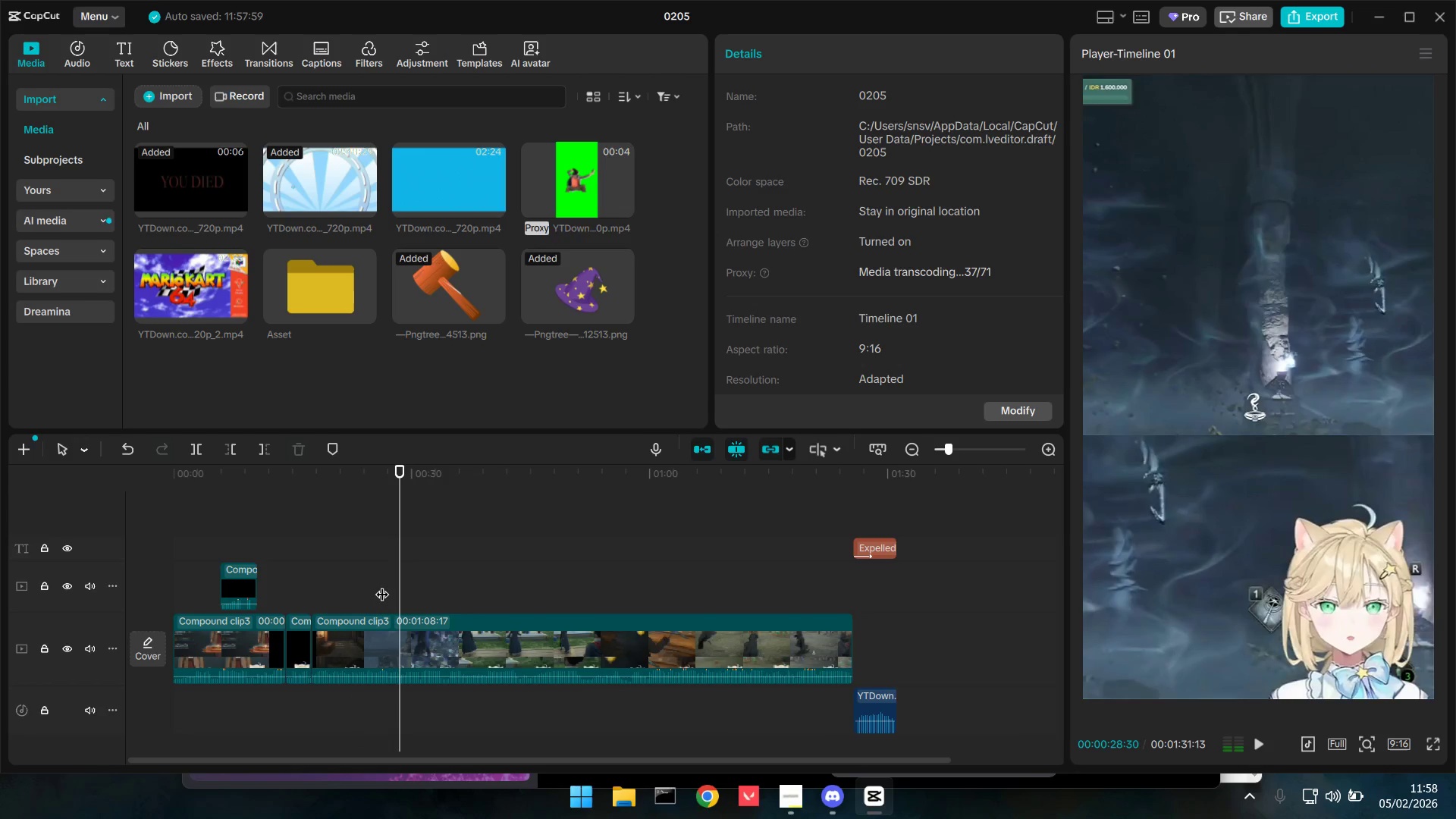 
key(Space)
 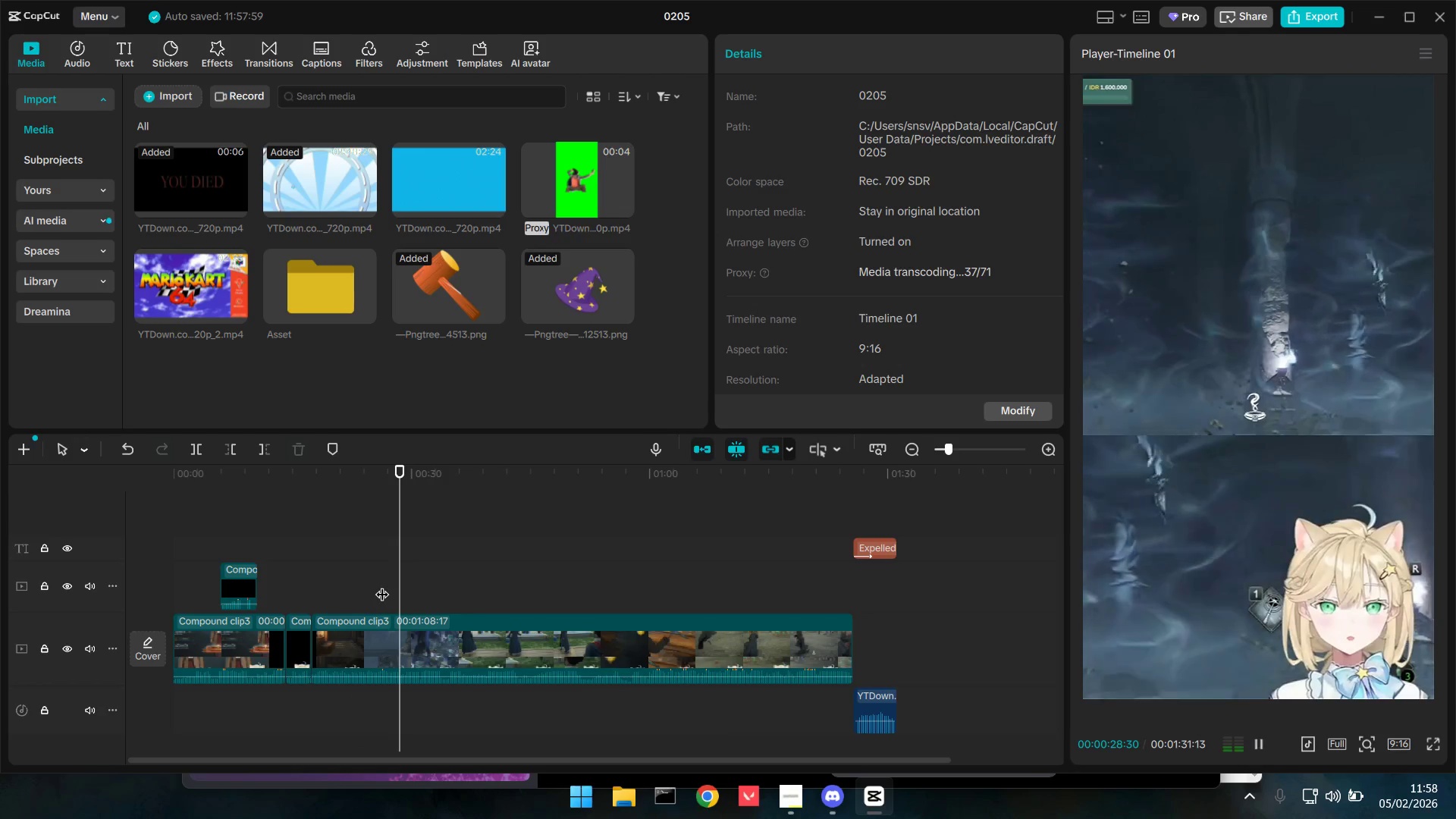 
key(Space)
 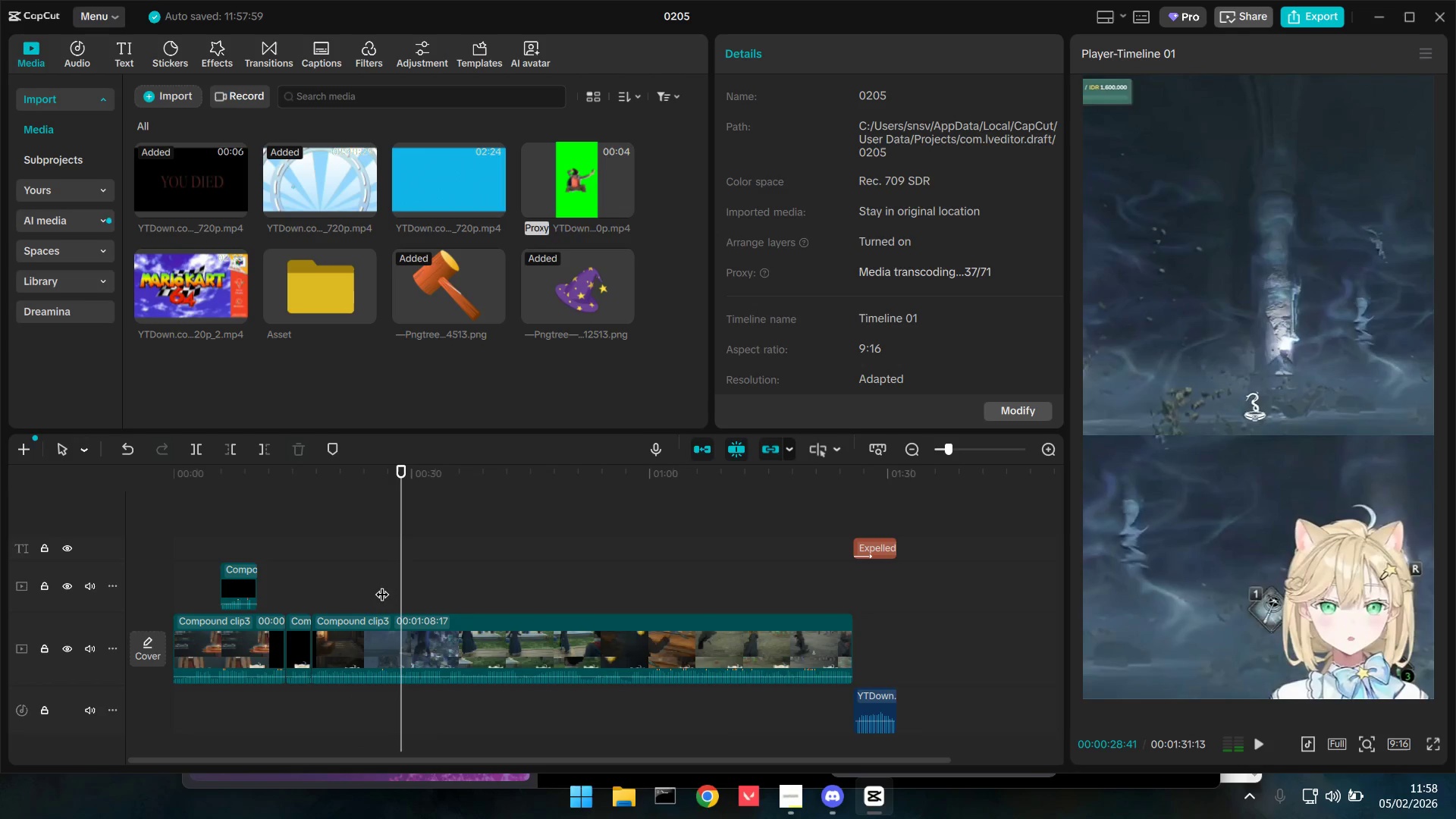 
key(Space)
 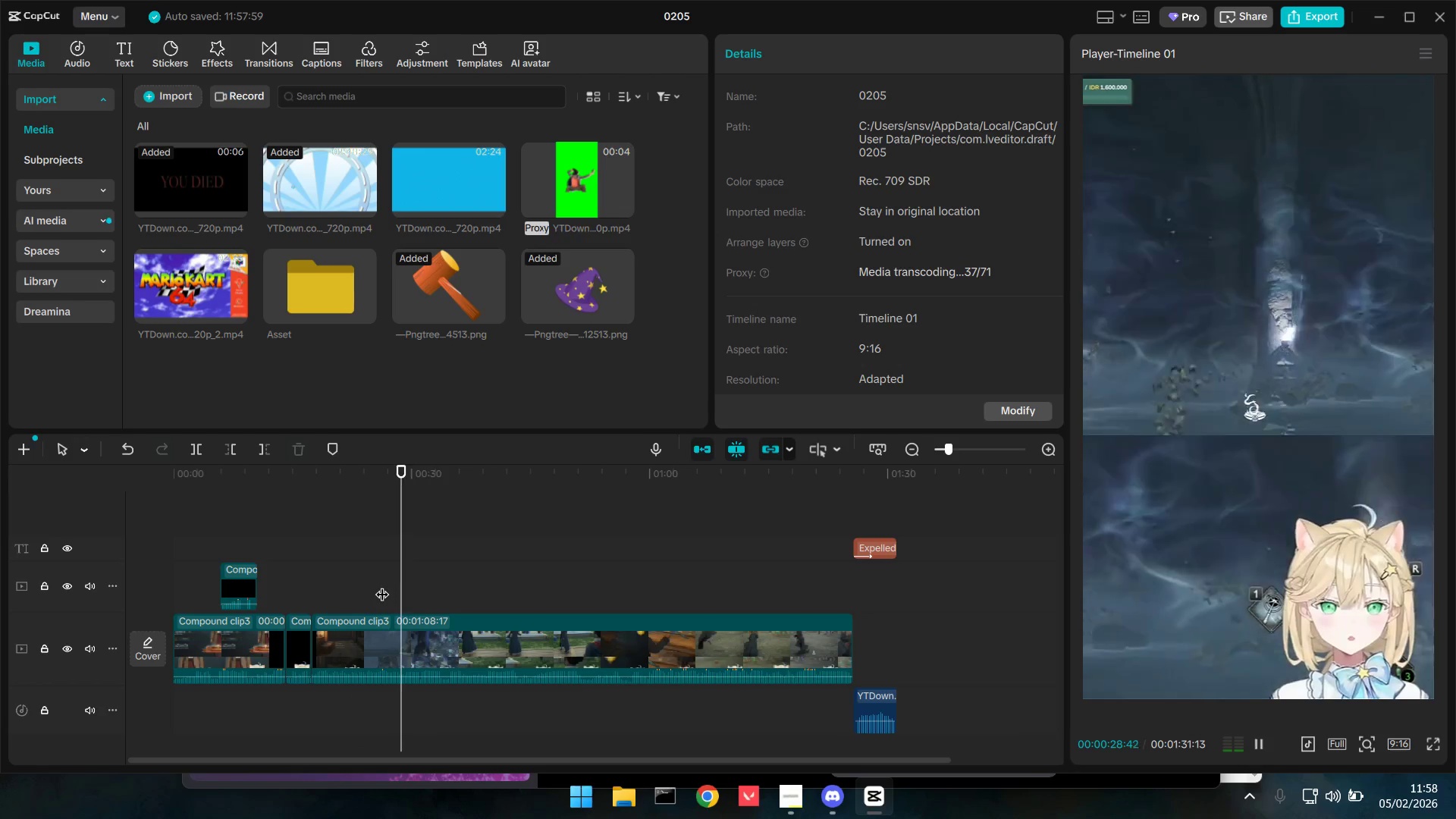 
key(Space)
 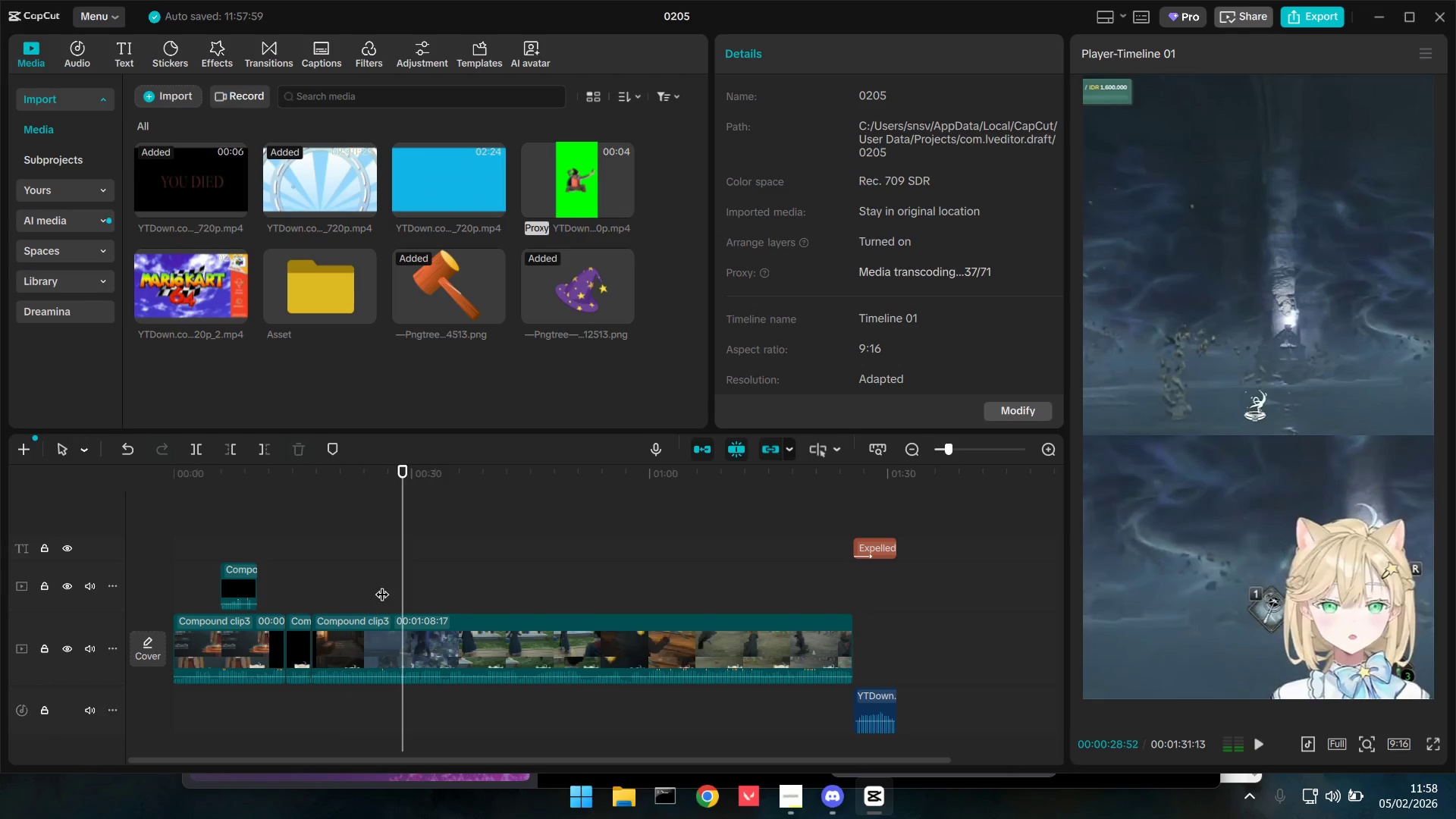 
key(Space)
 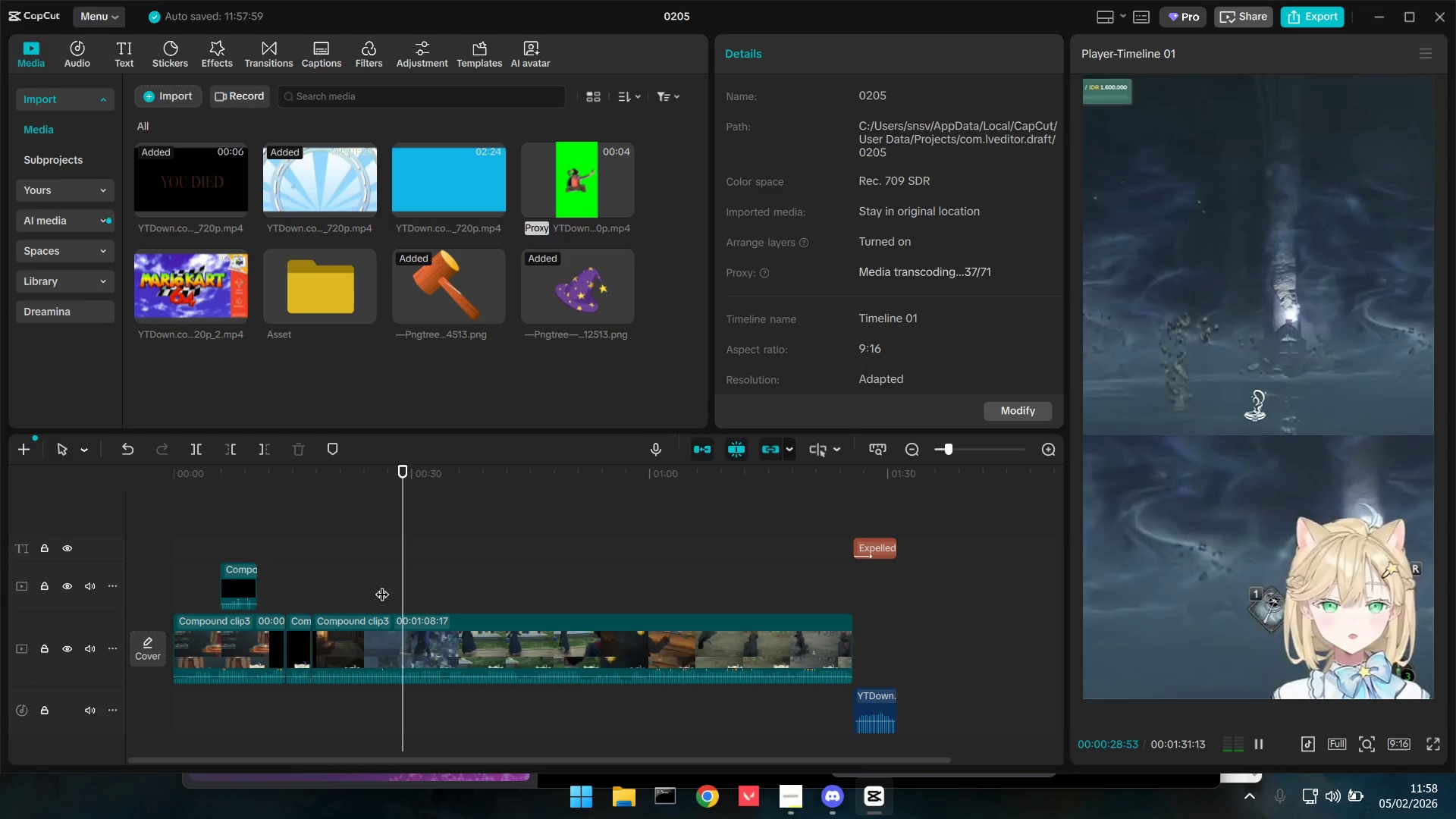 
key(Space)
 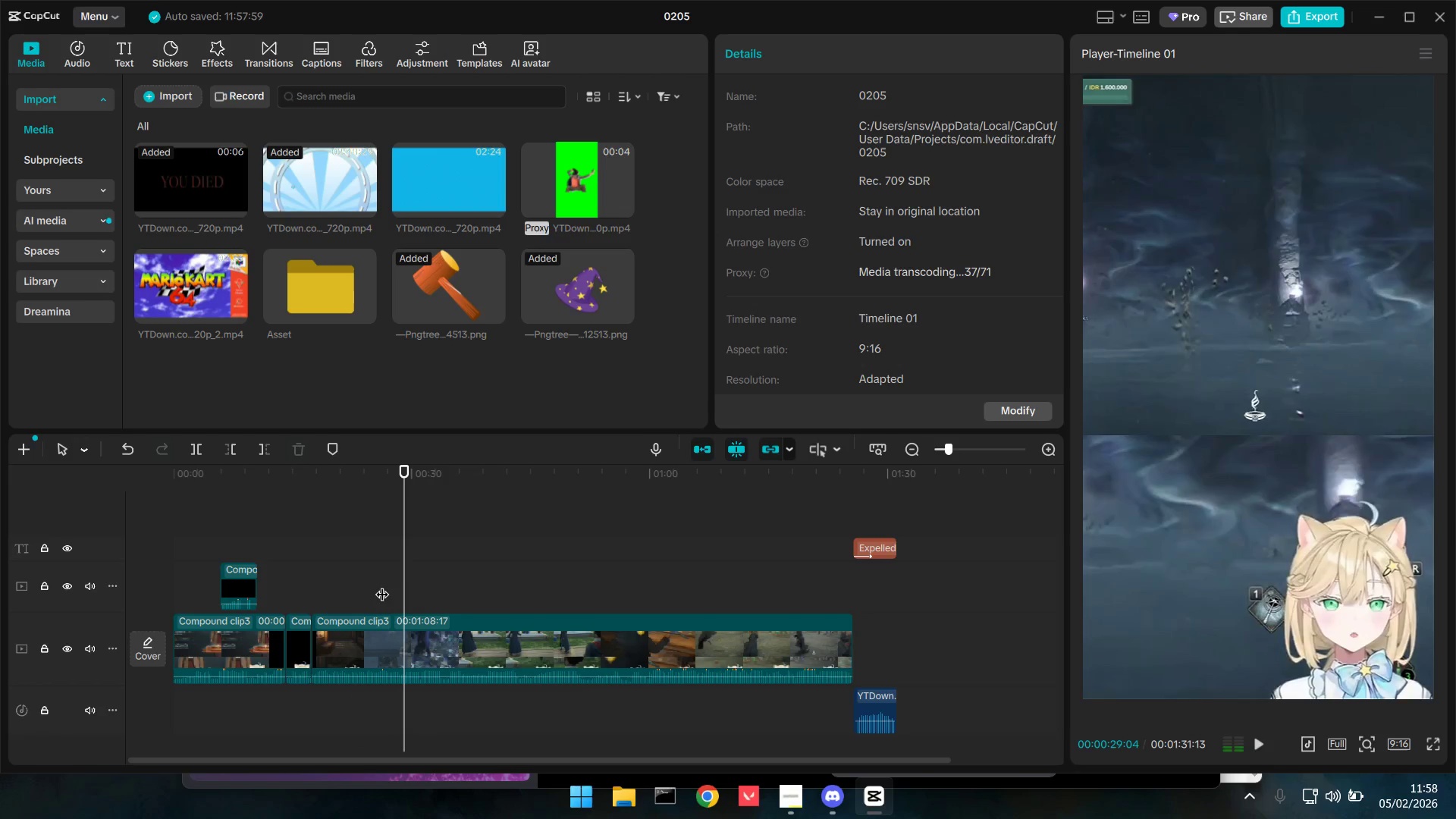 
key(Space)
 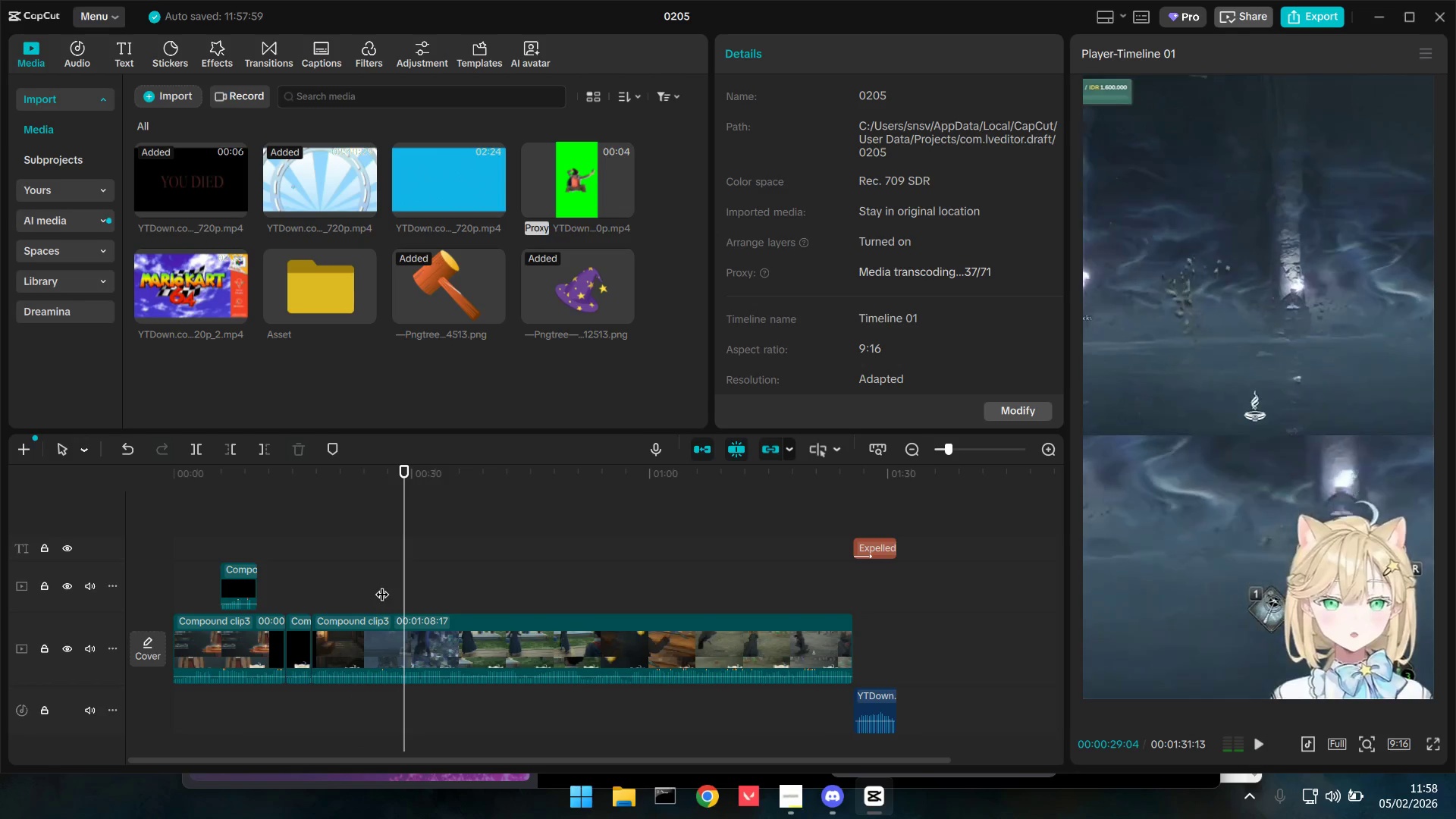 
key(Space)
 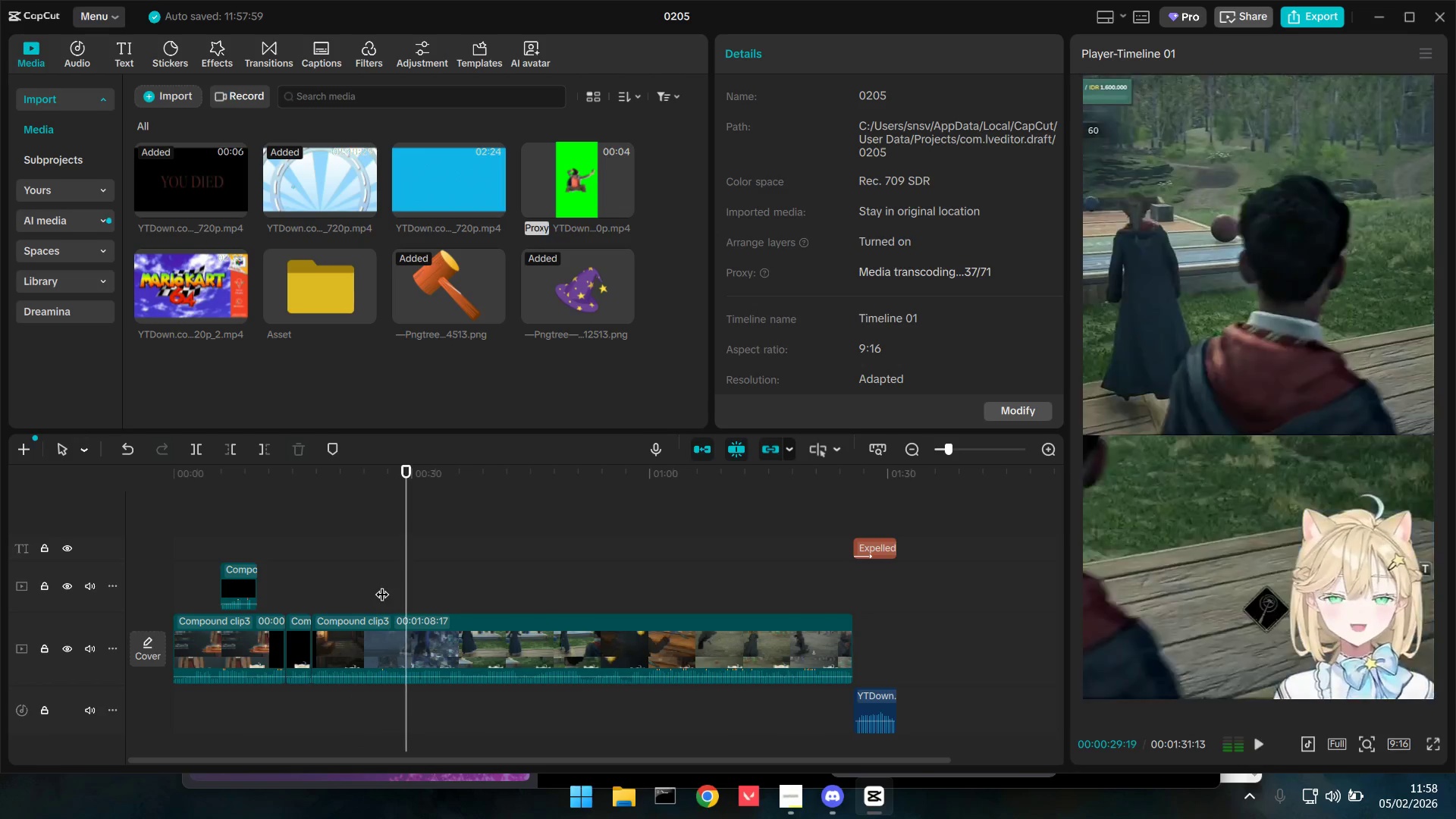 
key(Space)
 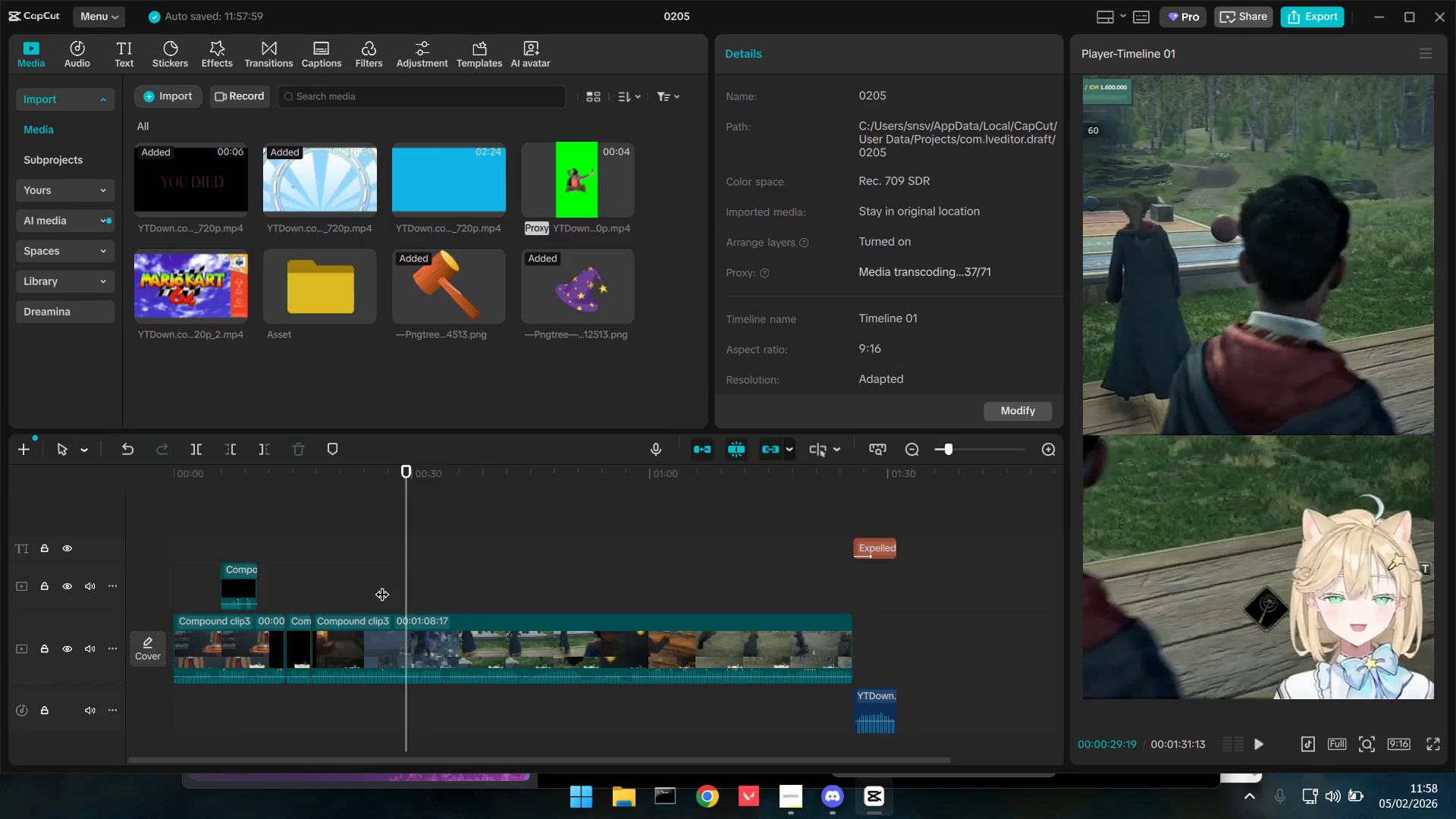 
key(ArrowLeft)
 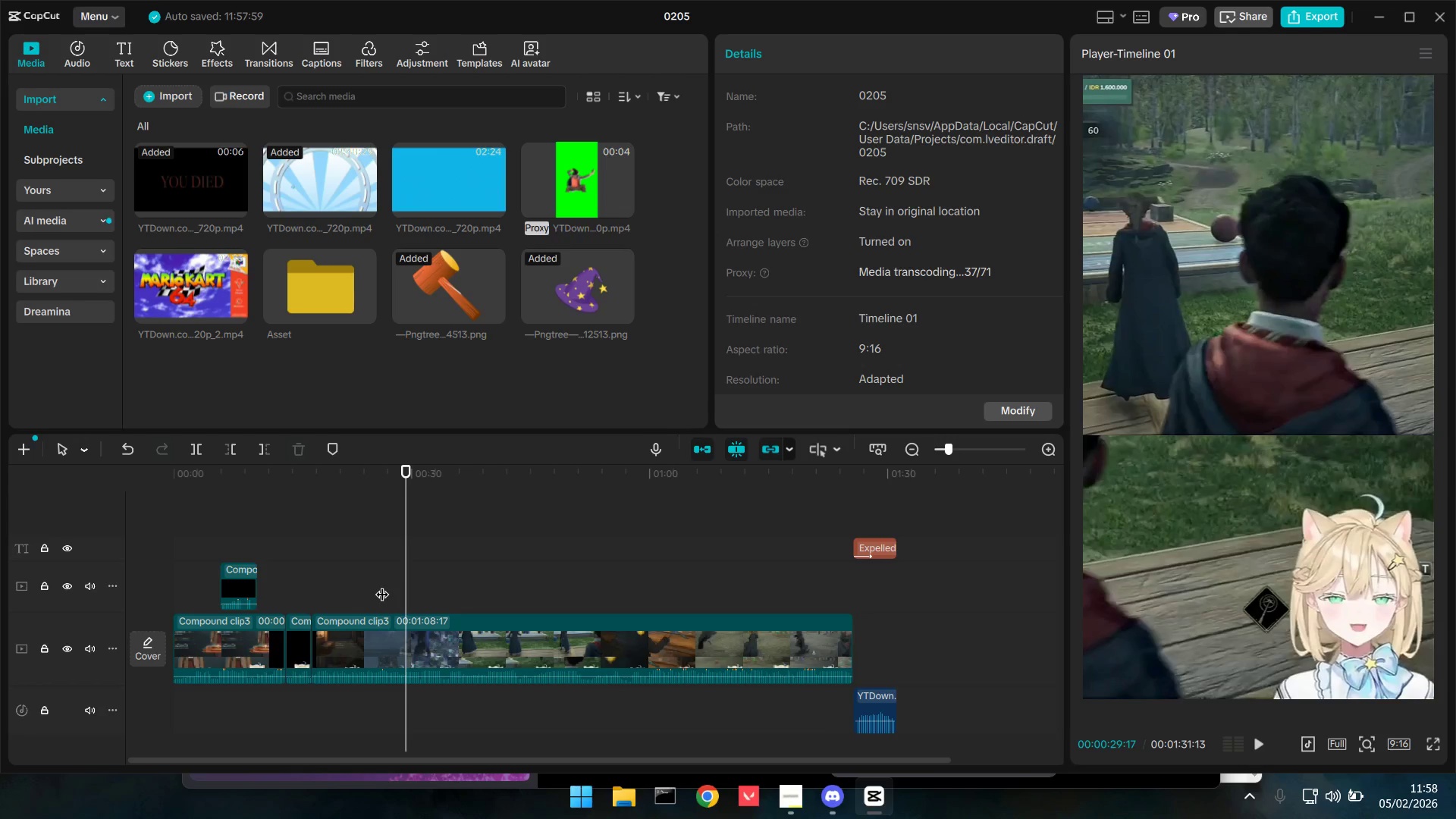 
key(ArrowLeft)
 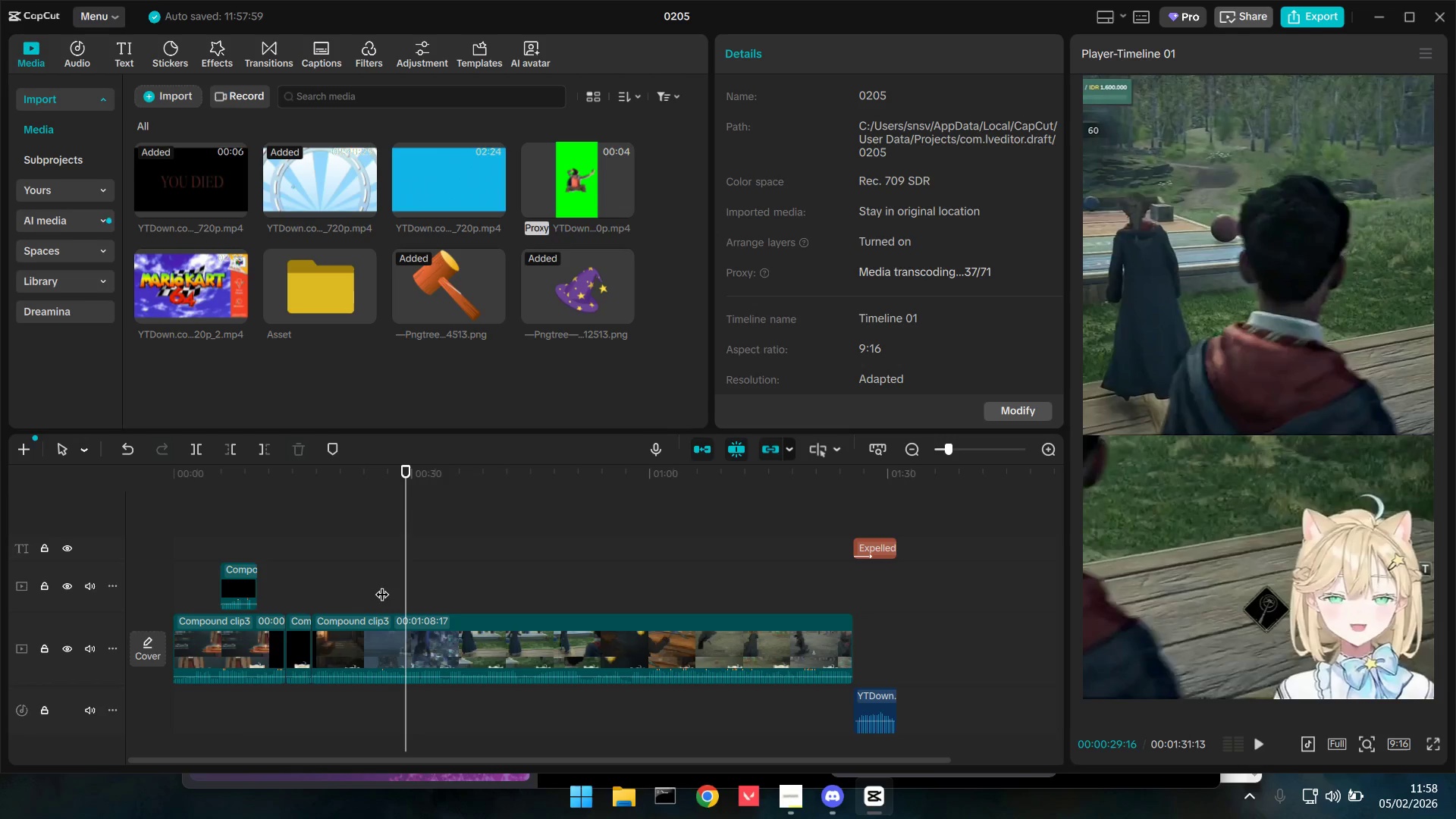 
key(ArrowLeft)
 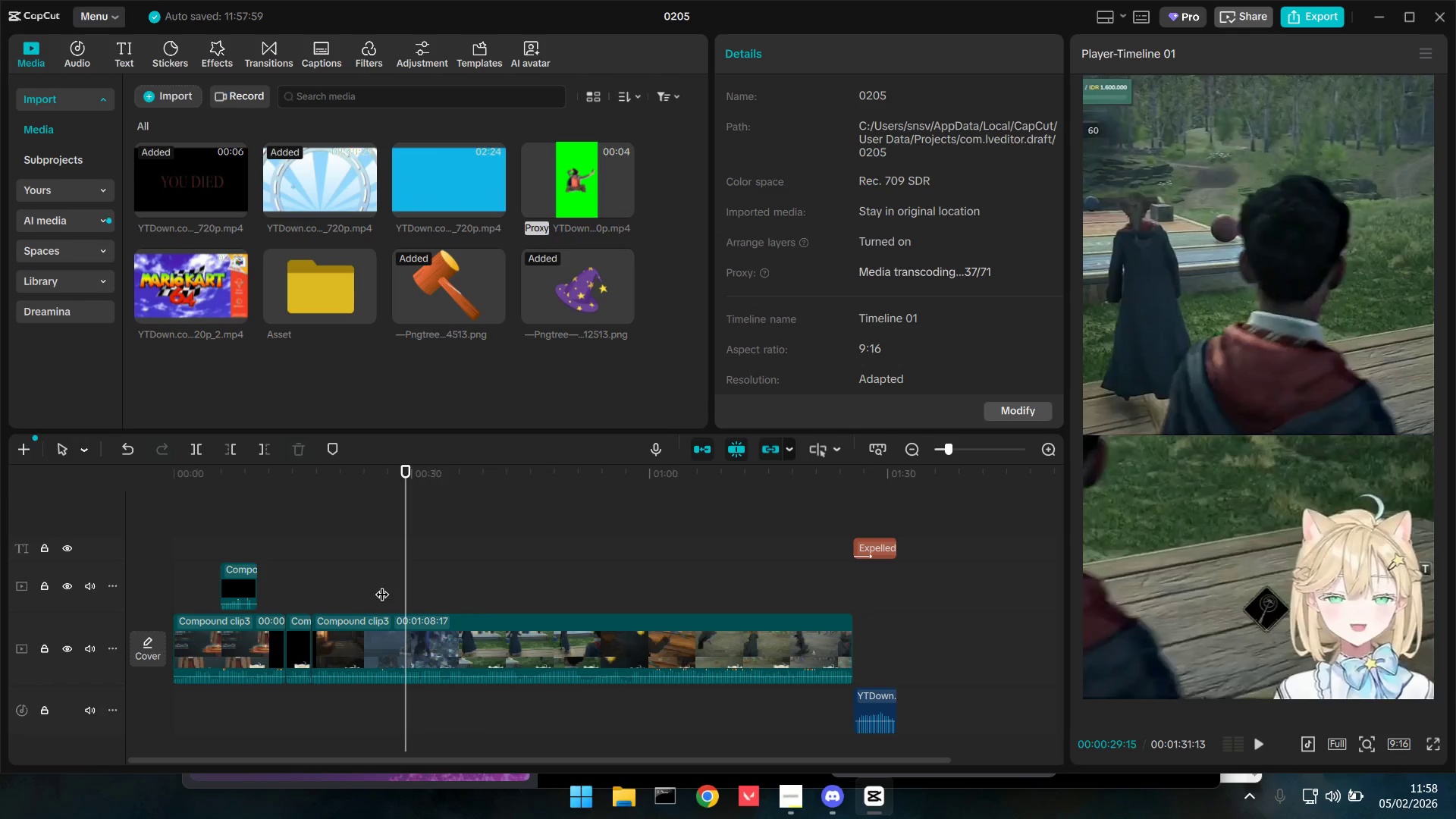 
key(ArrowLeft)
 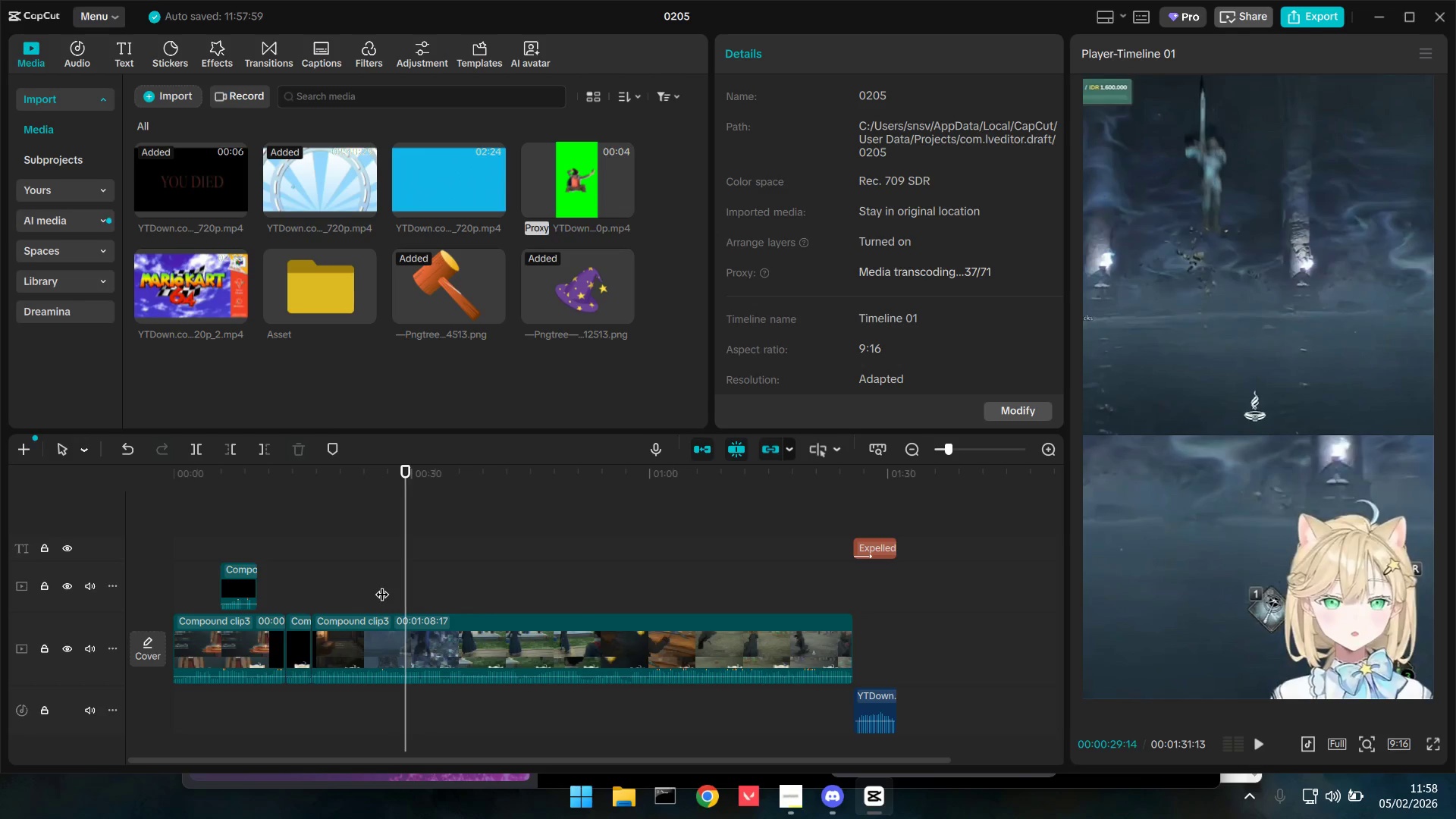 
key(ArrowLeft)
 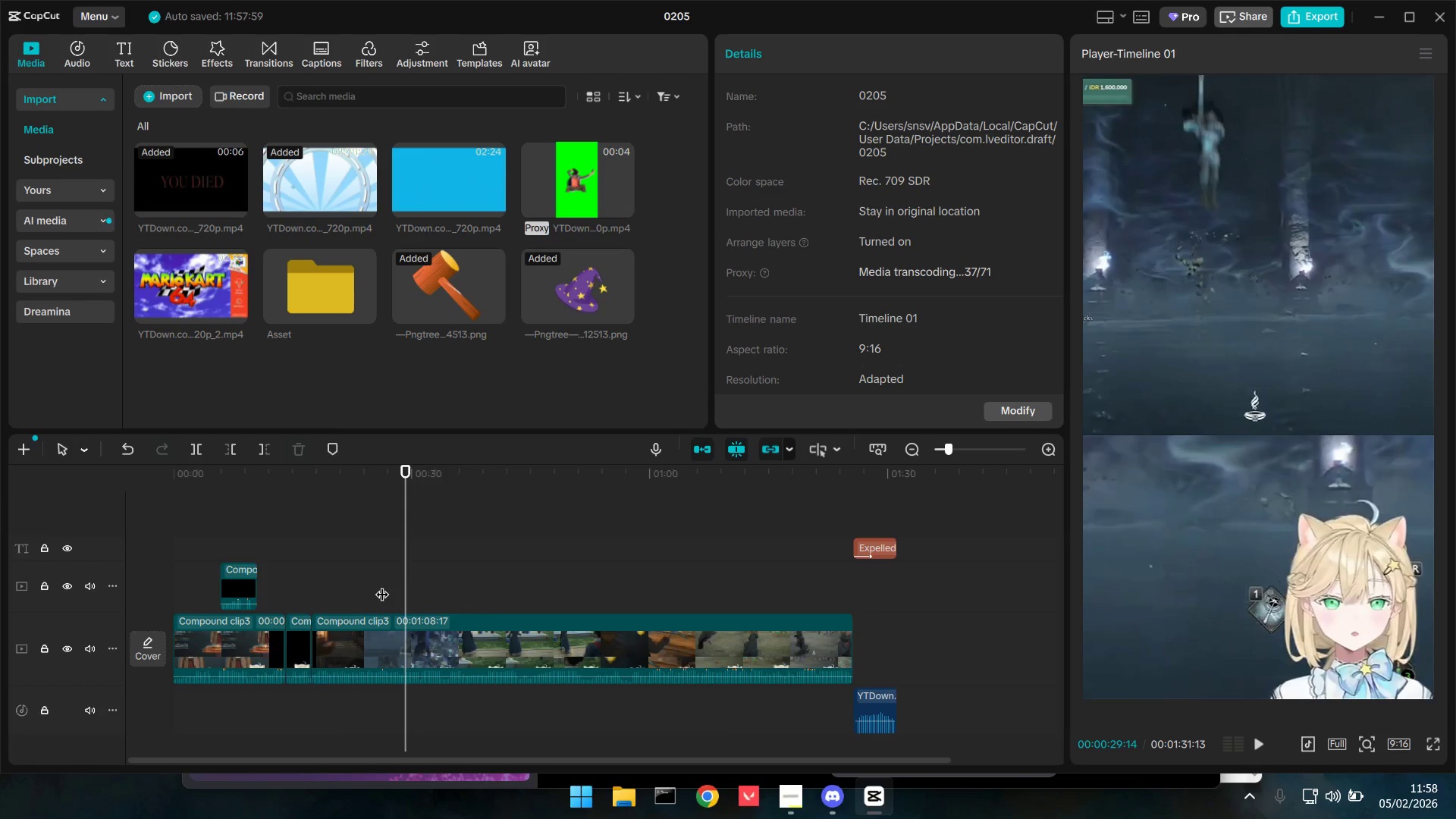 
key(ArrowRight)
 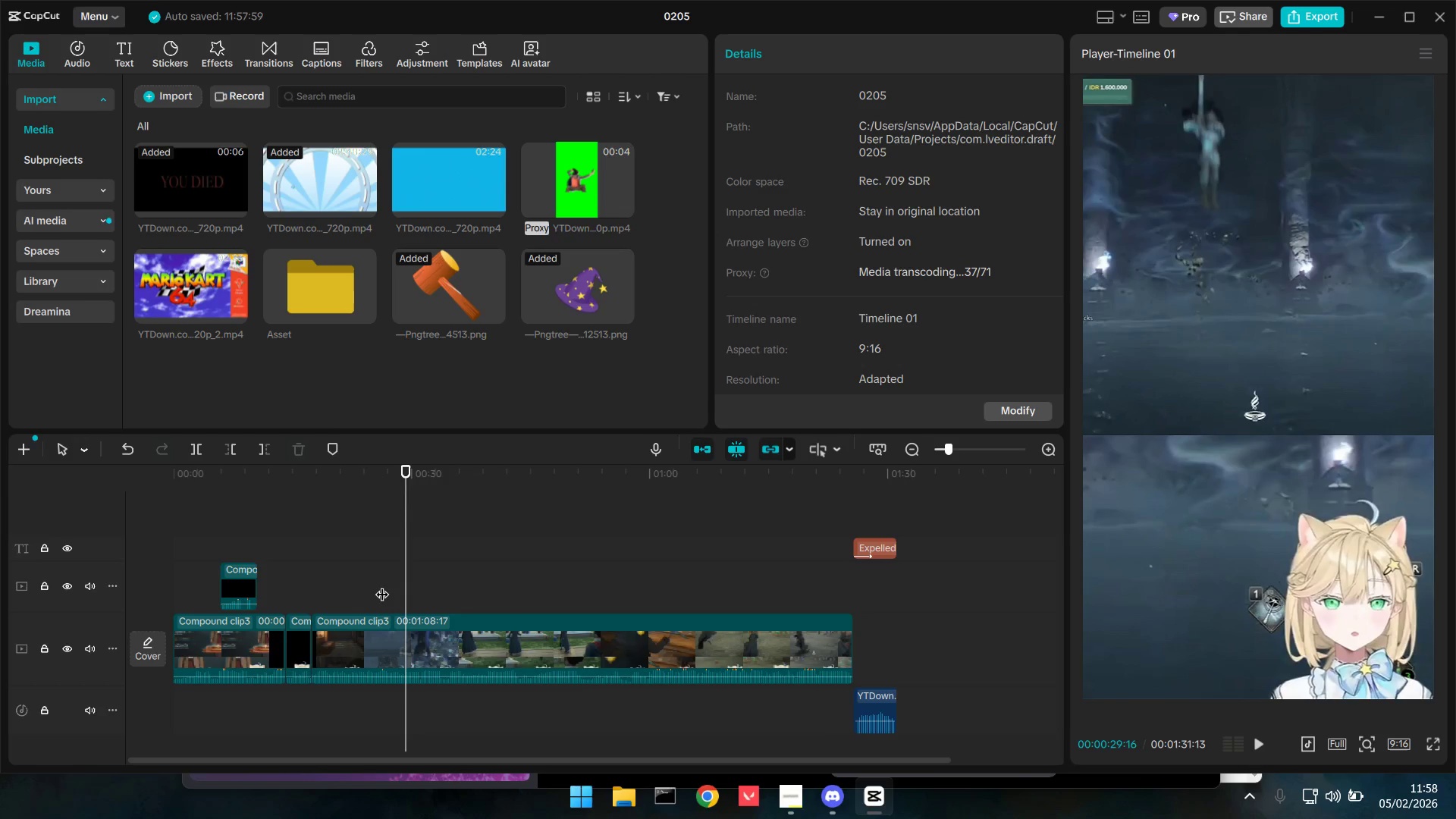 
key(ArrowRight)
 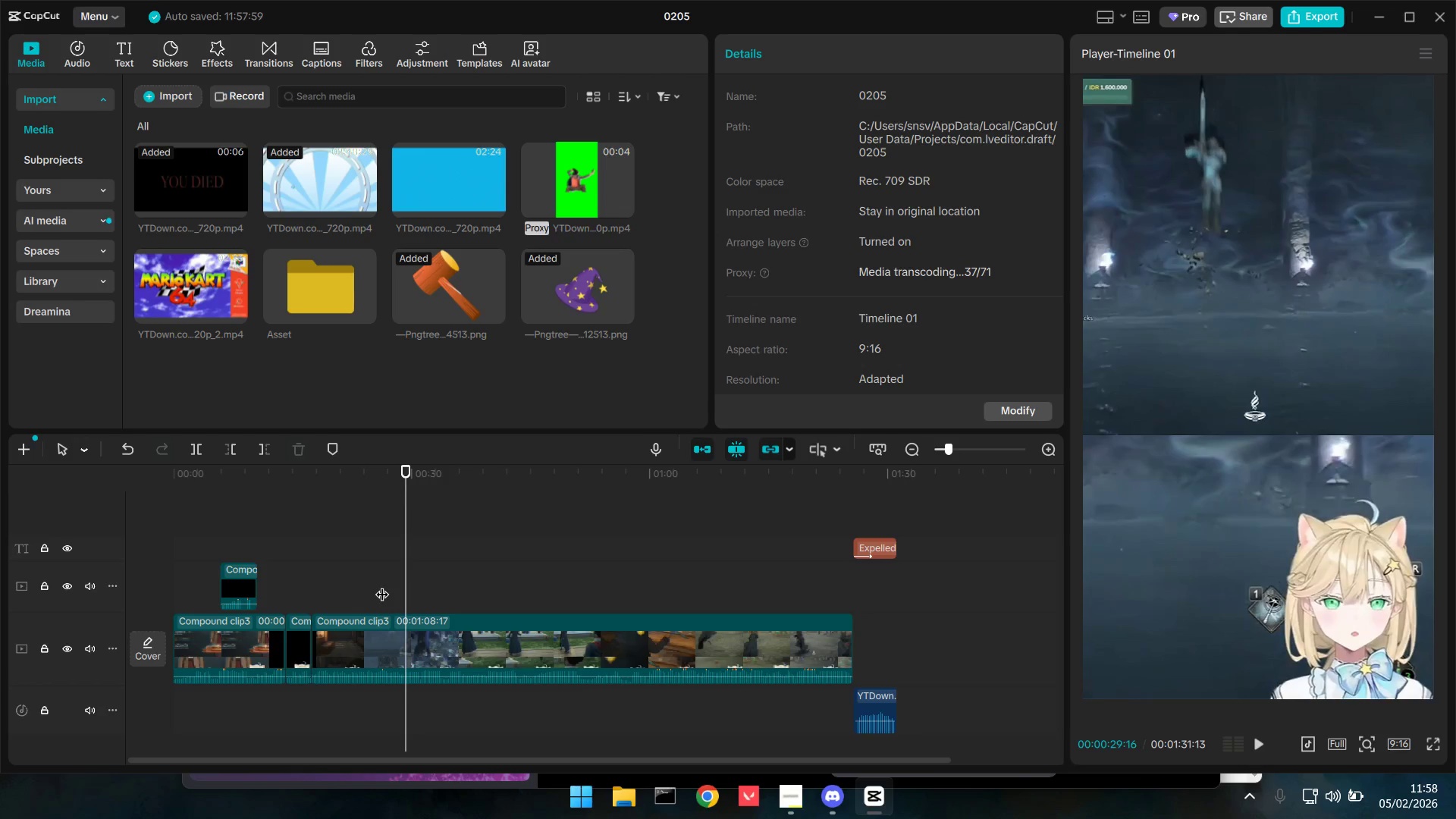 
key(ArrowRight)
 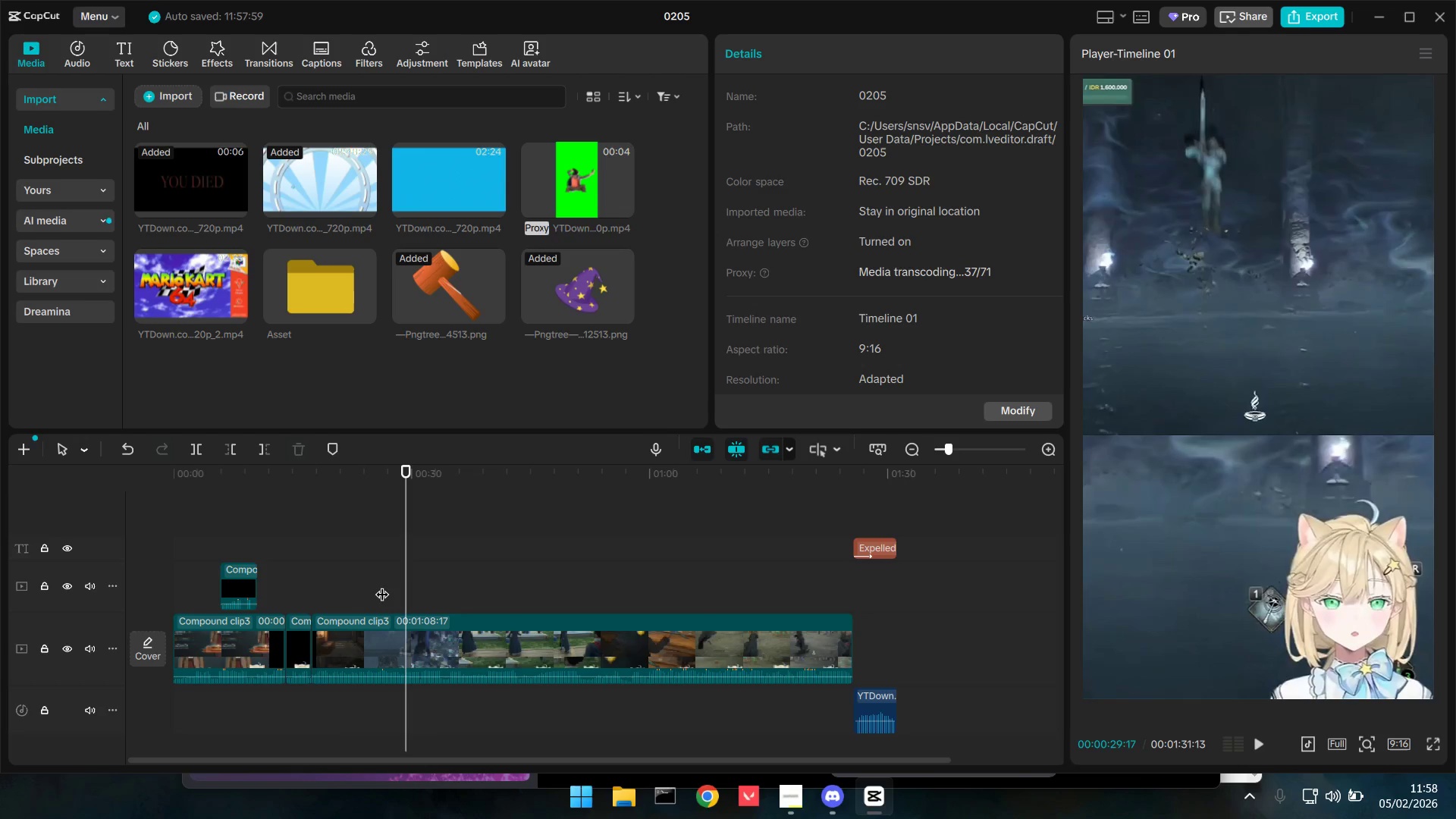 
key(ArrowRight)
 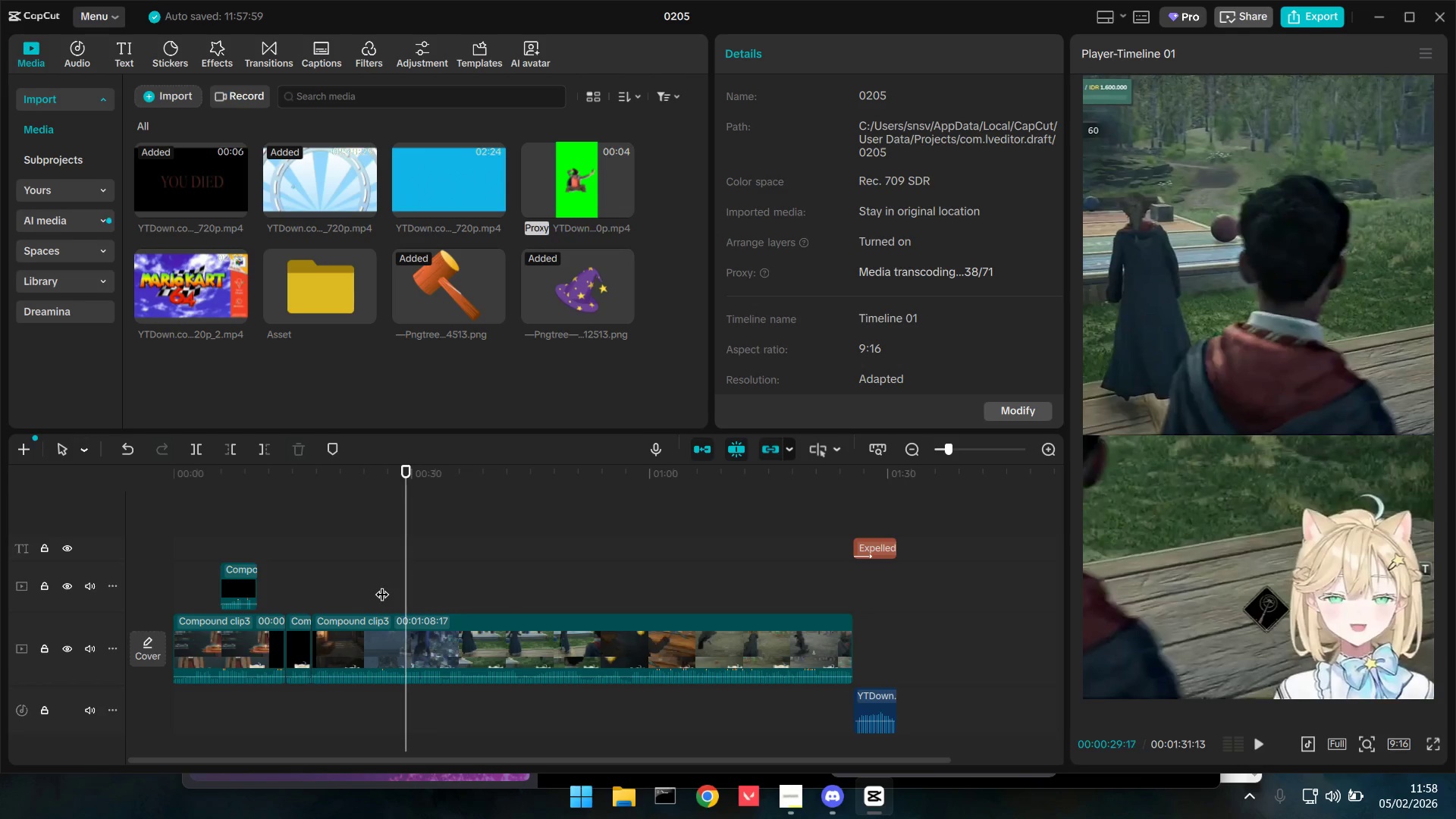 
key(ArrowLeft)
 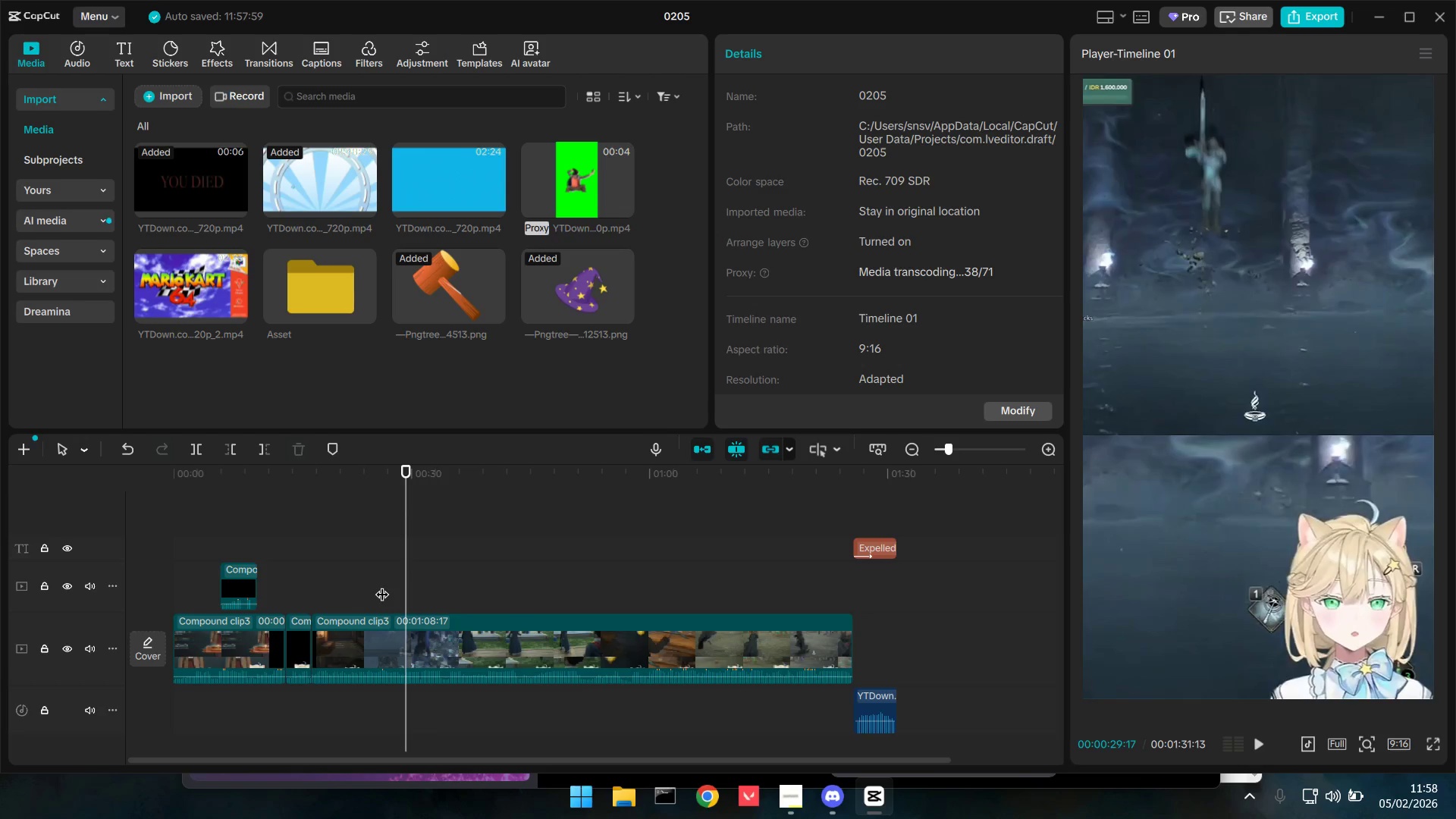 
key(ArrowRight)
 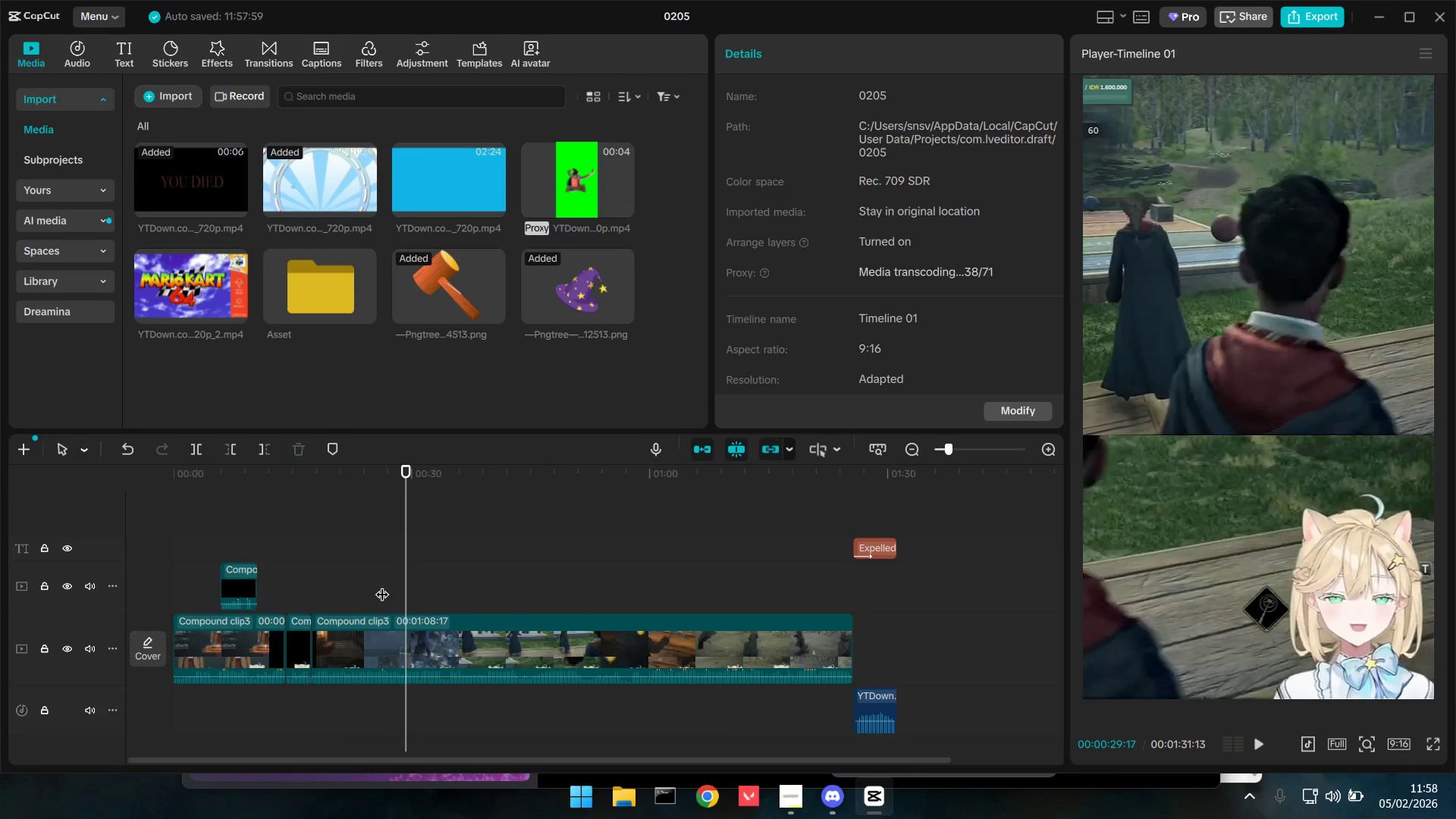 
key(ArrowLeft)
 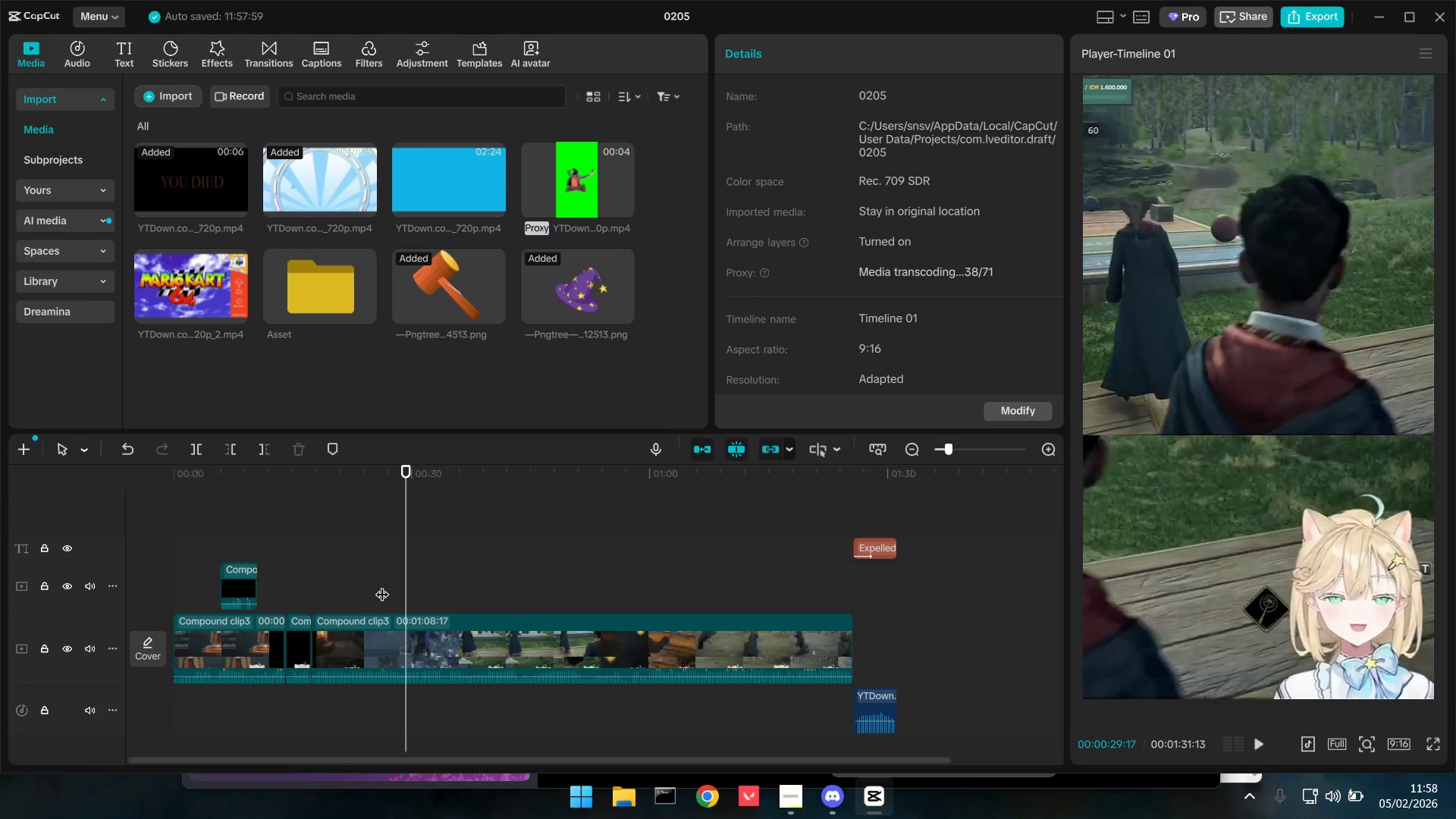 
key(Shift+E)
 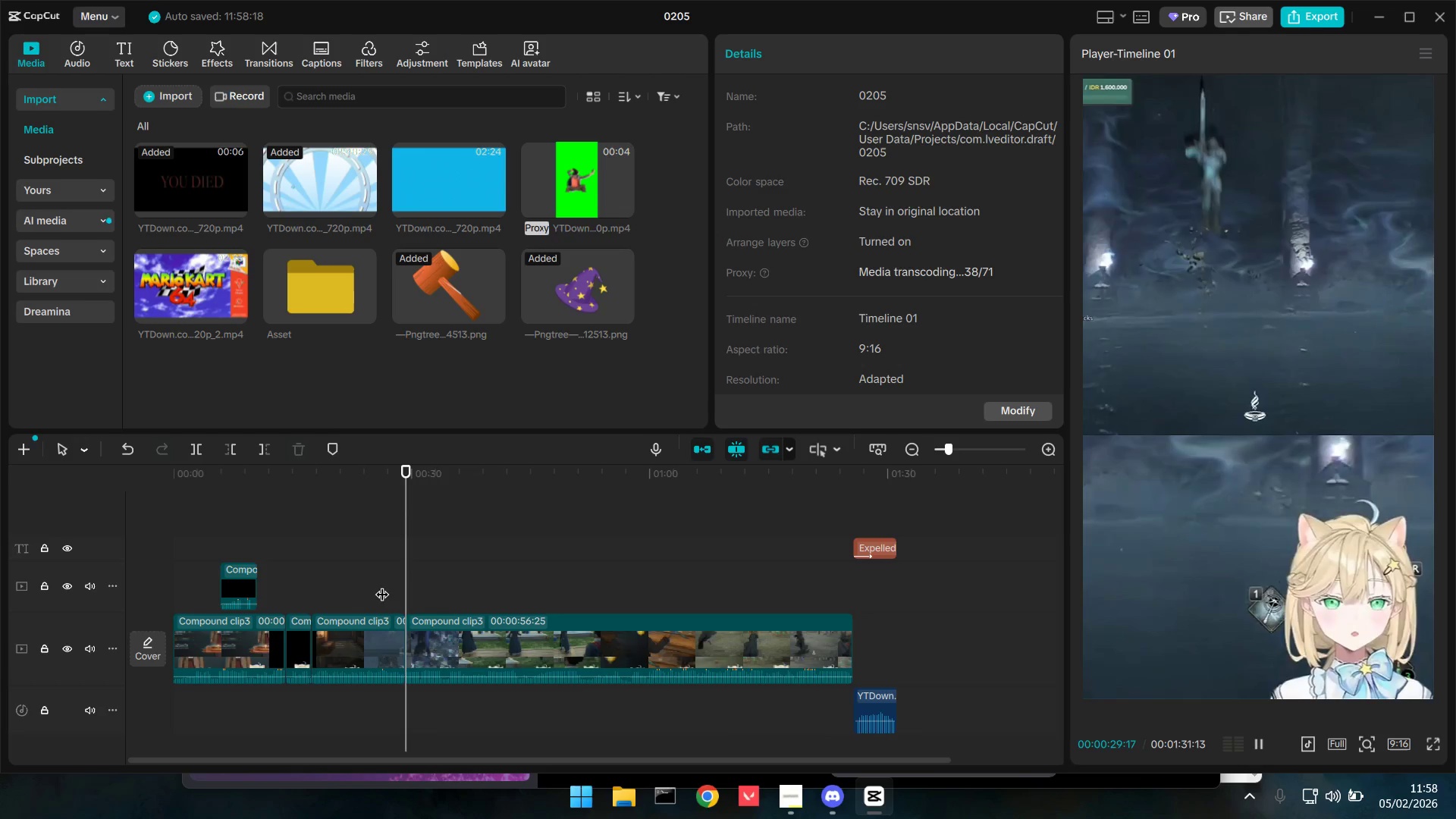 
key(Space)
 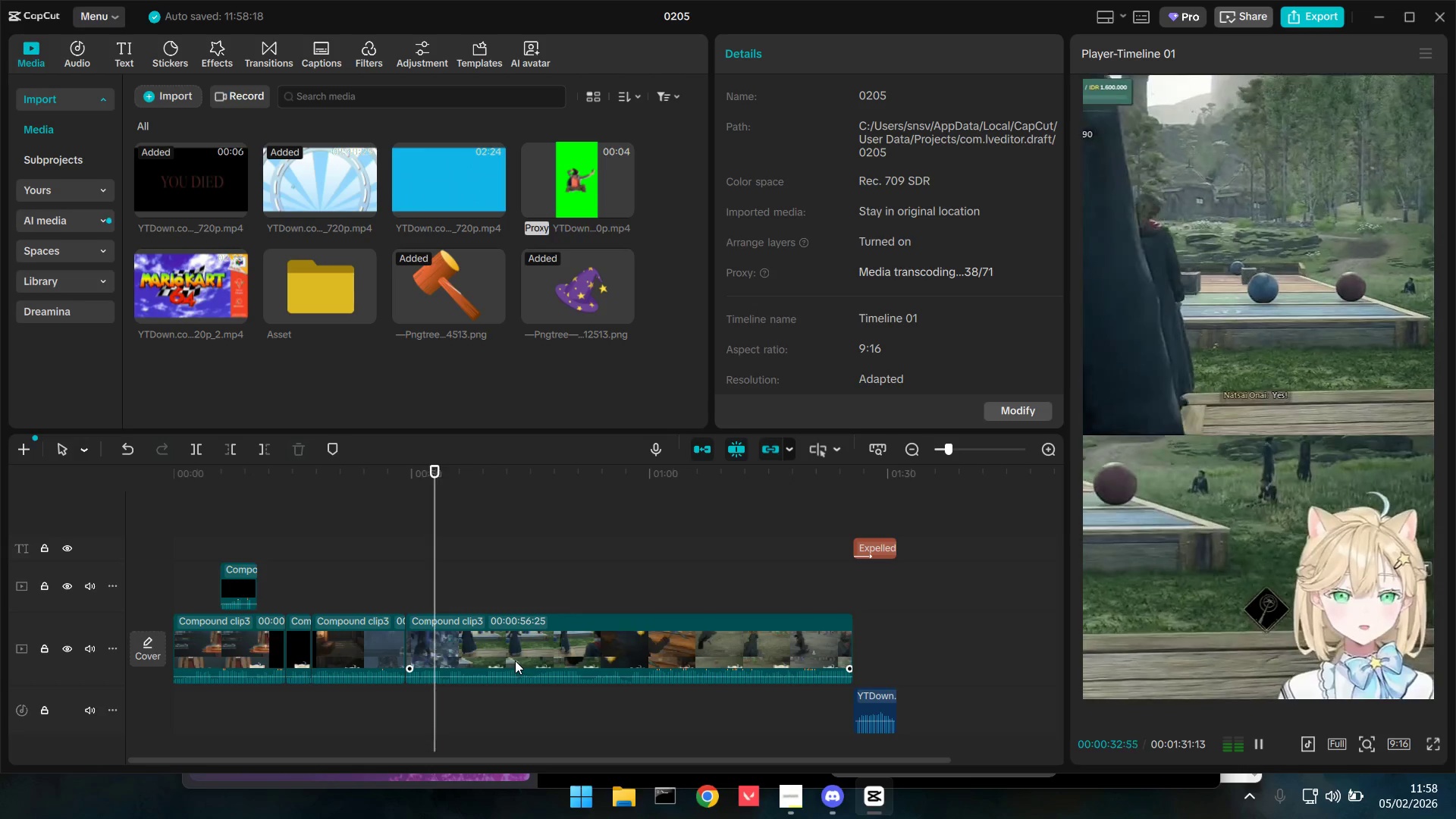 
key(Space)
 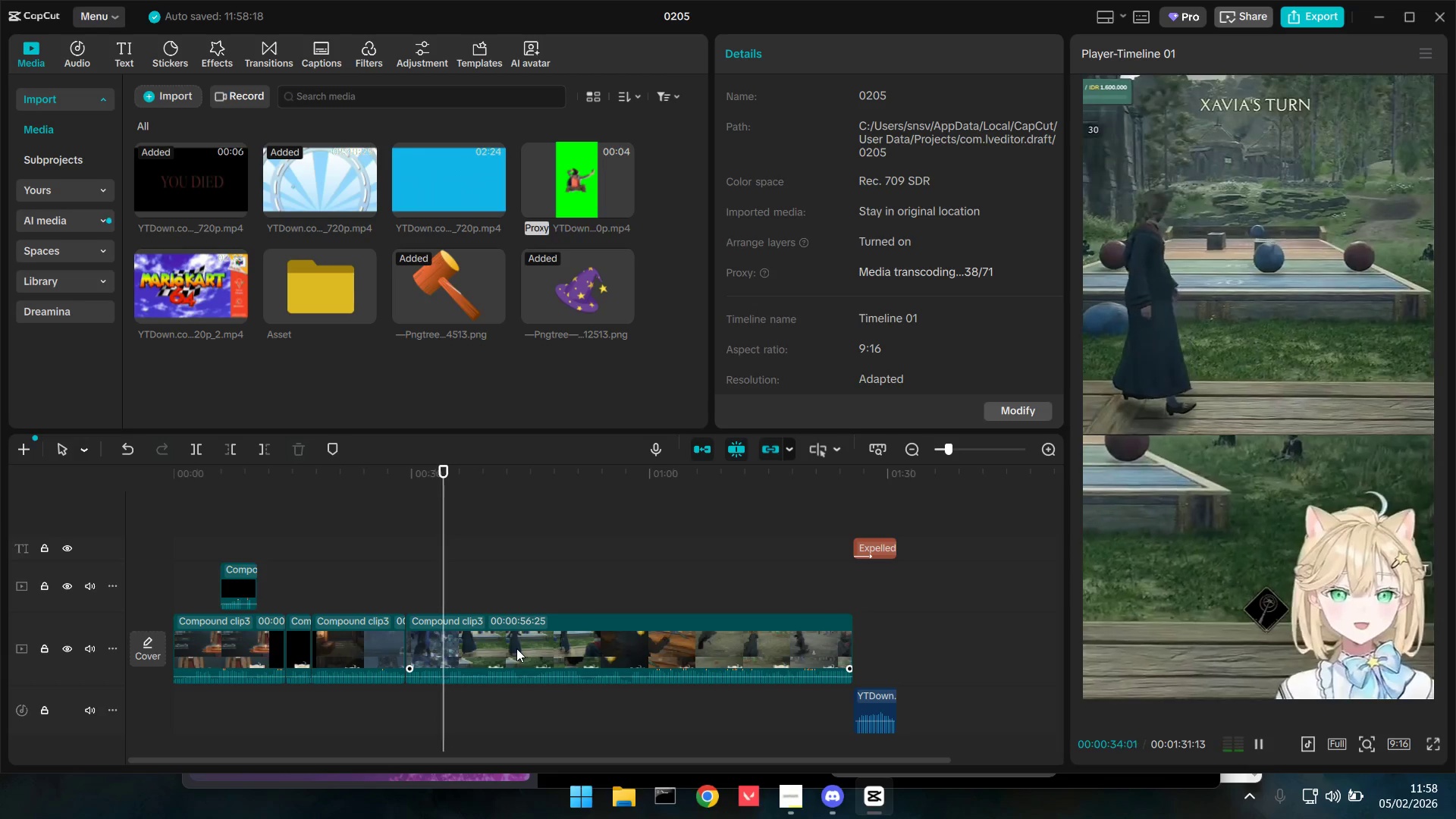 
key(Space)
 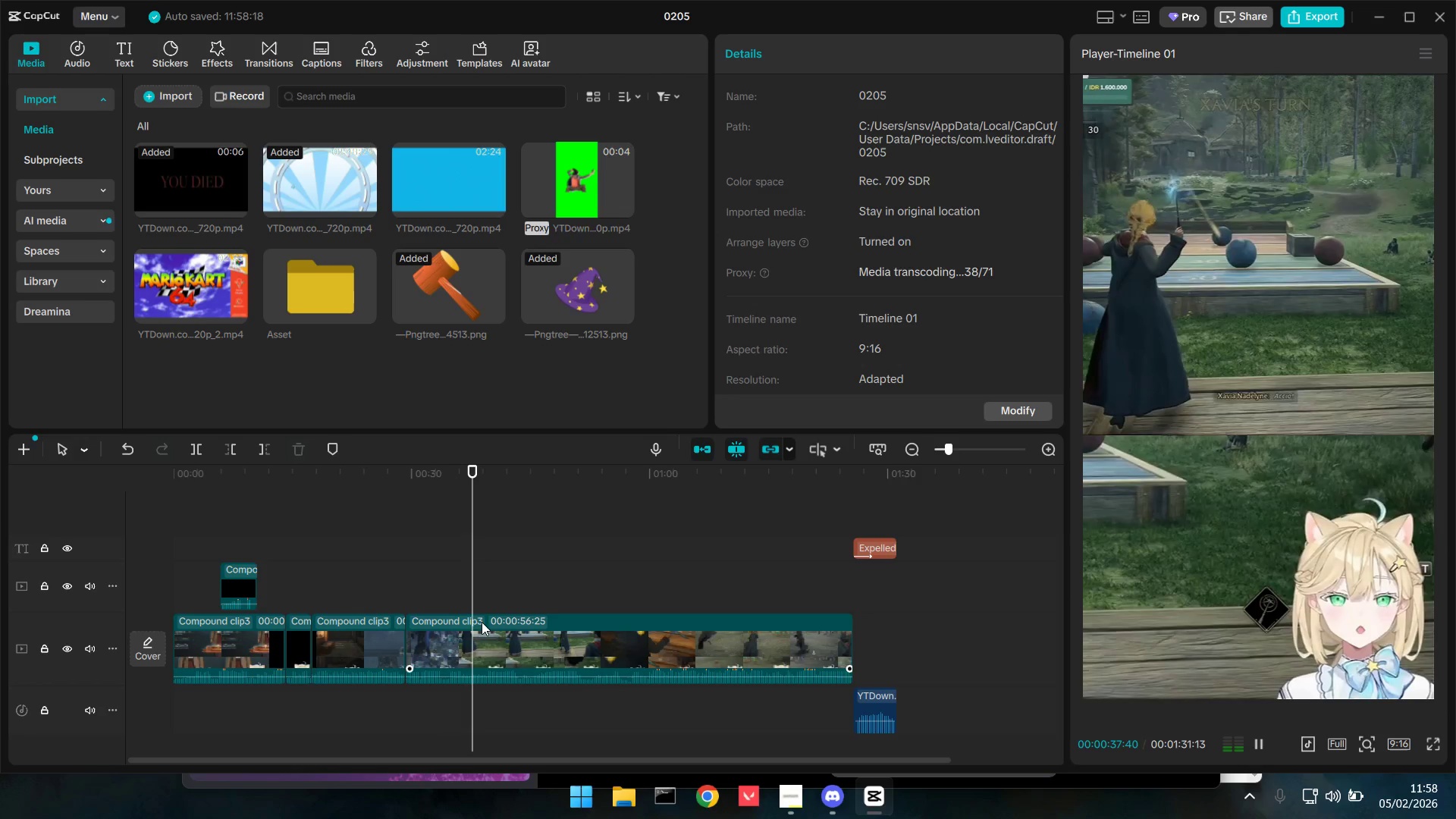 
wait(8.78)
 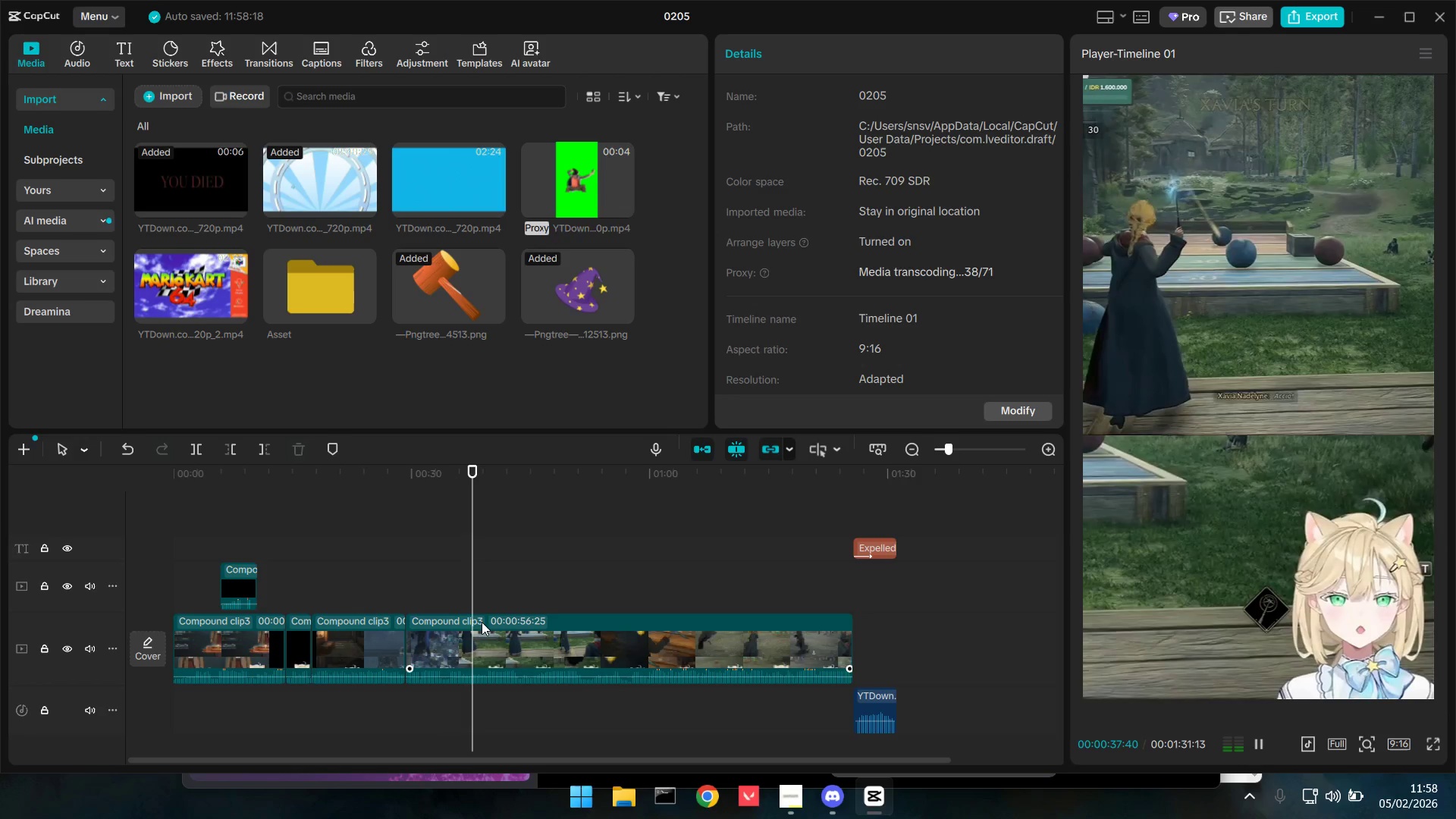 
key(Space)
 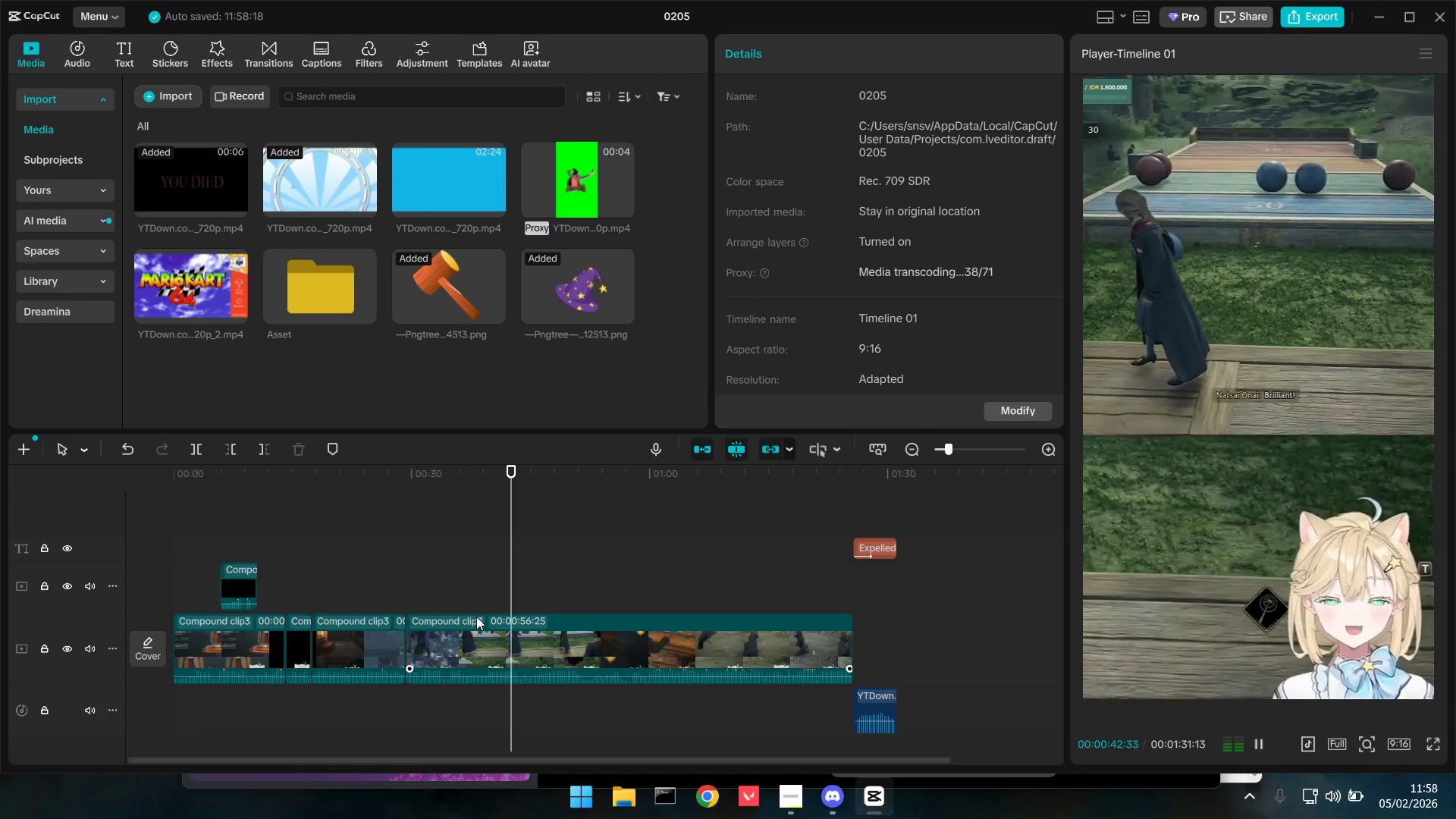 
key(Space)
 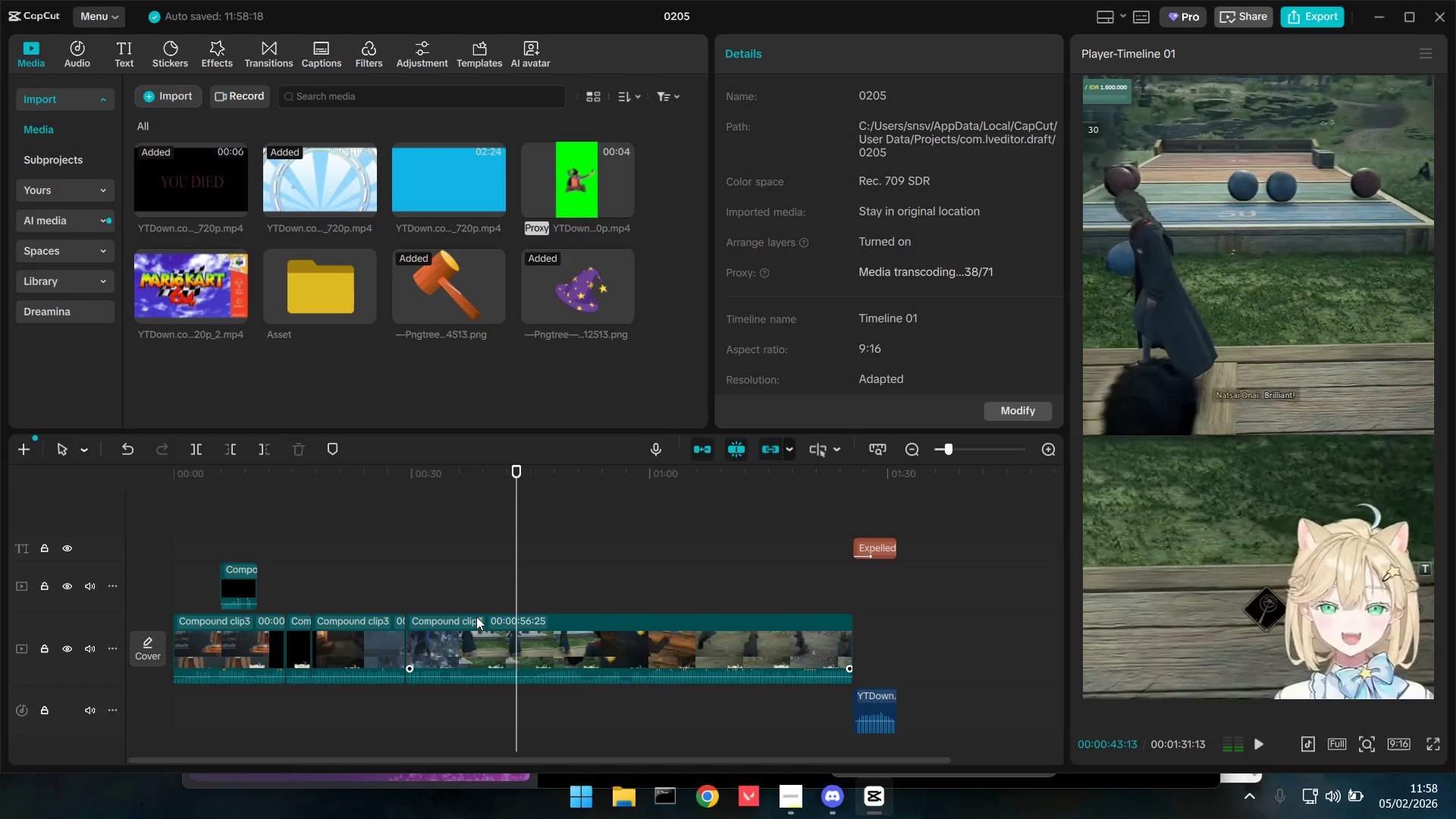 
key(Space)
 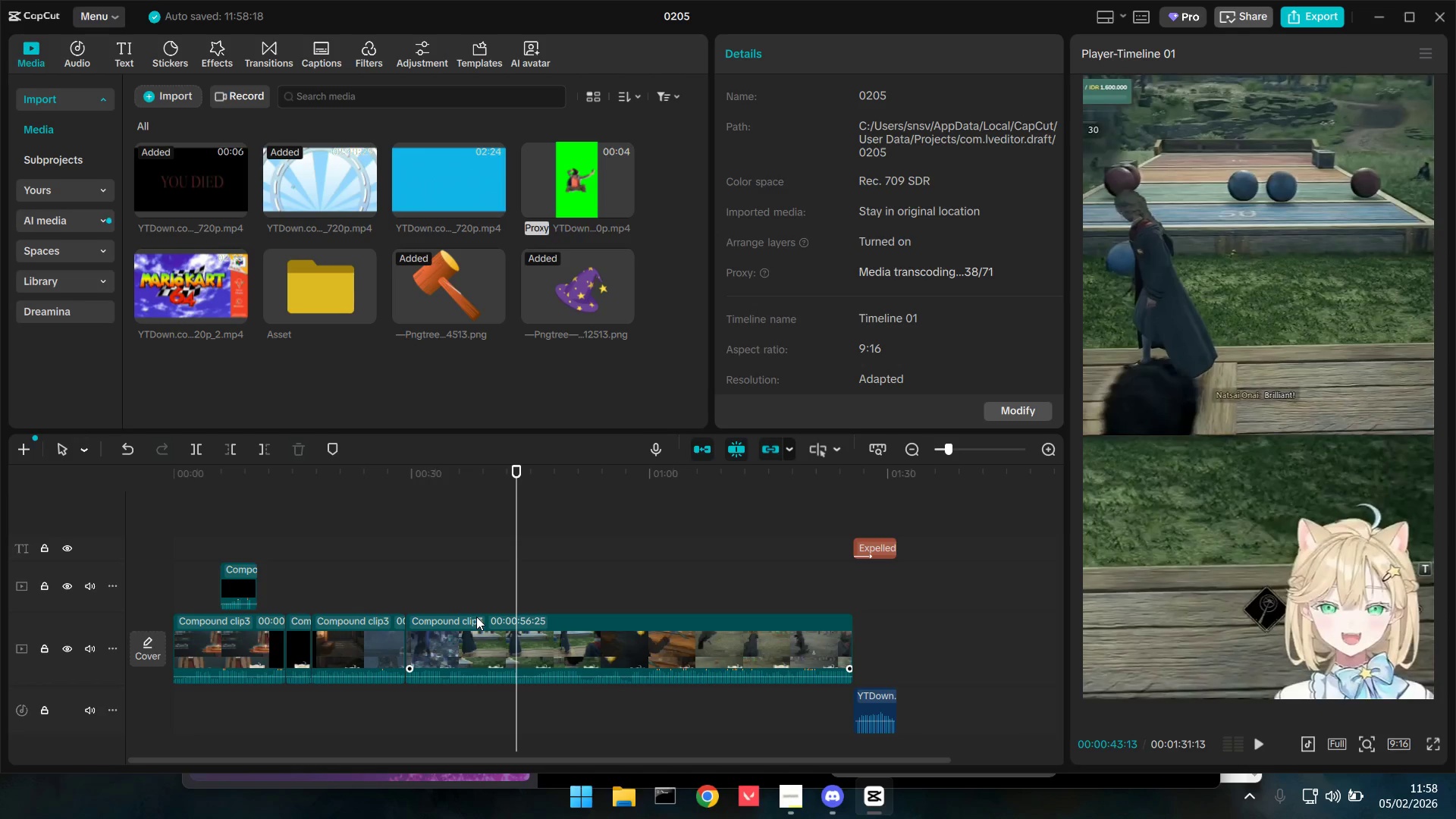 
key(Shift+E)
 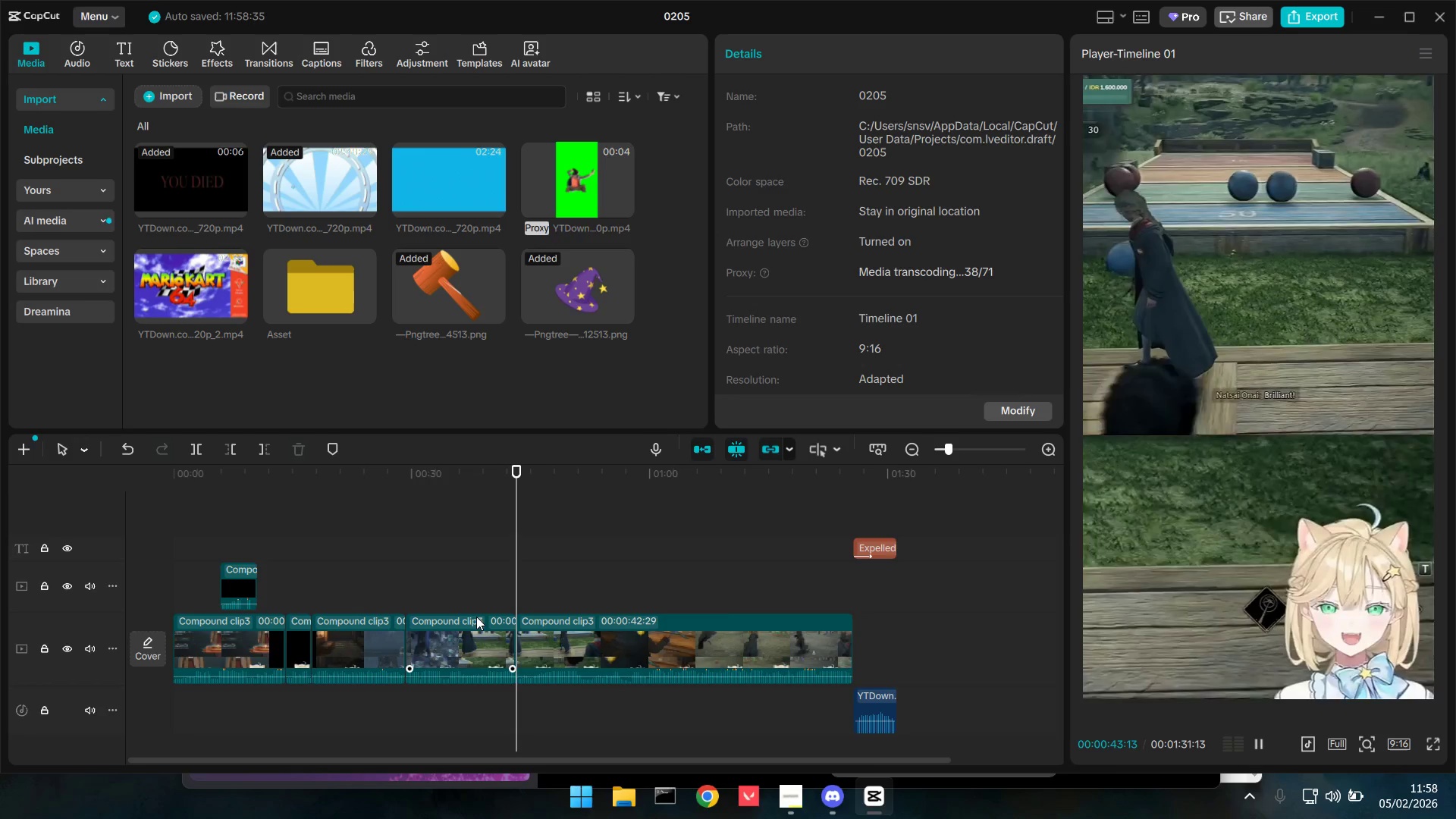 
key(Space)
 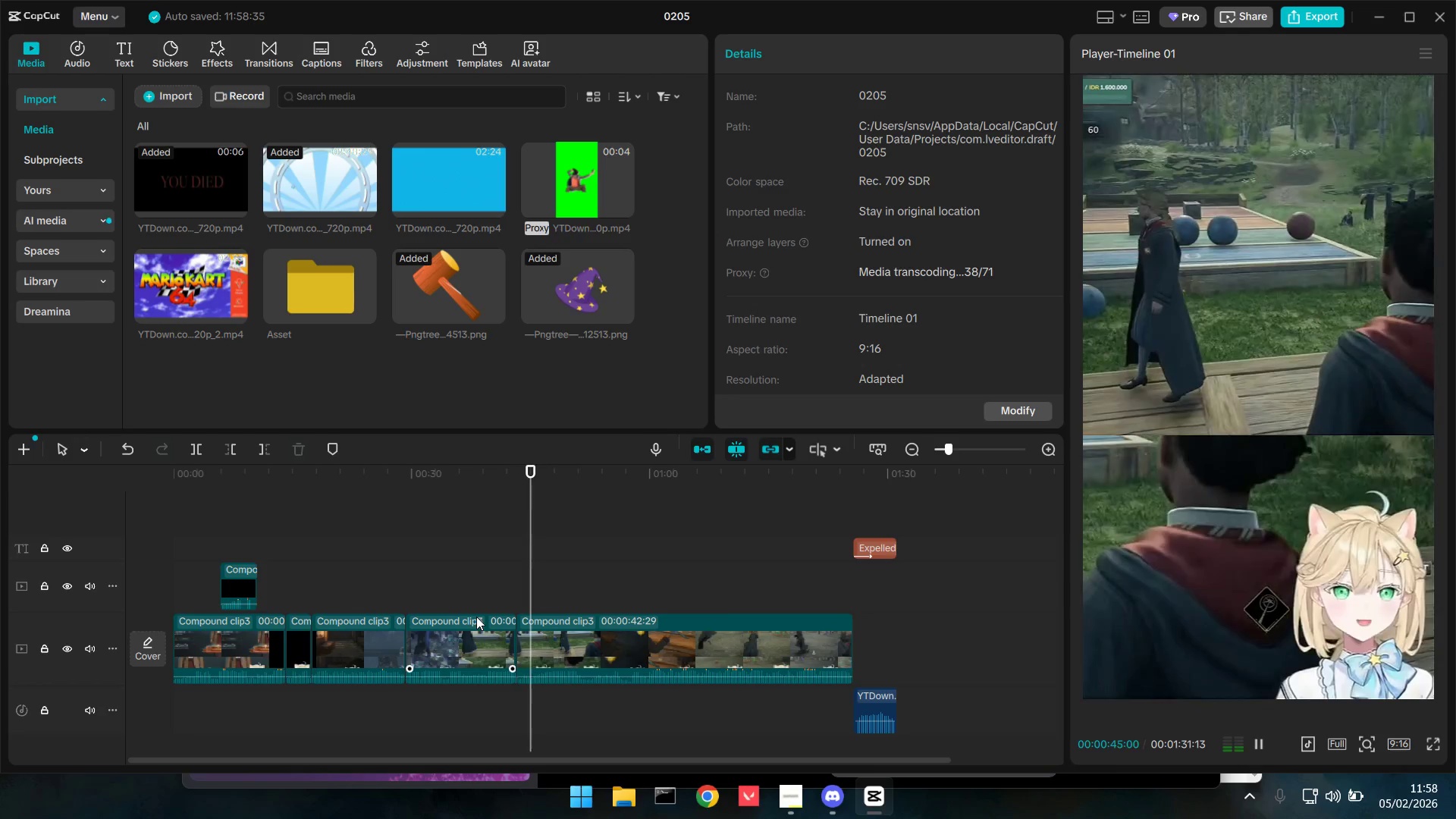 
key(Space)
 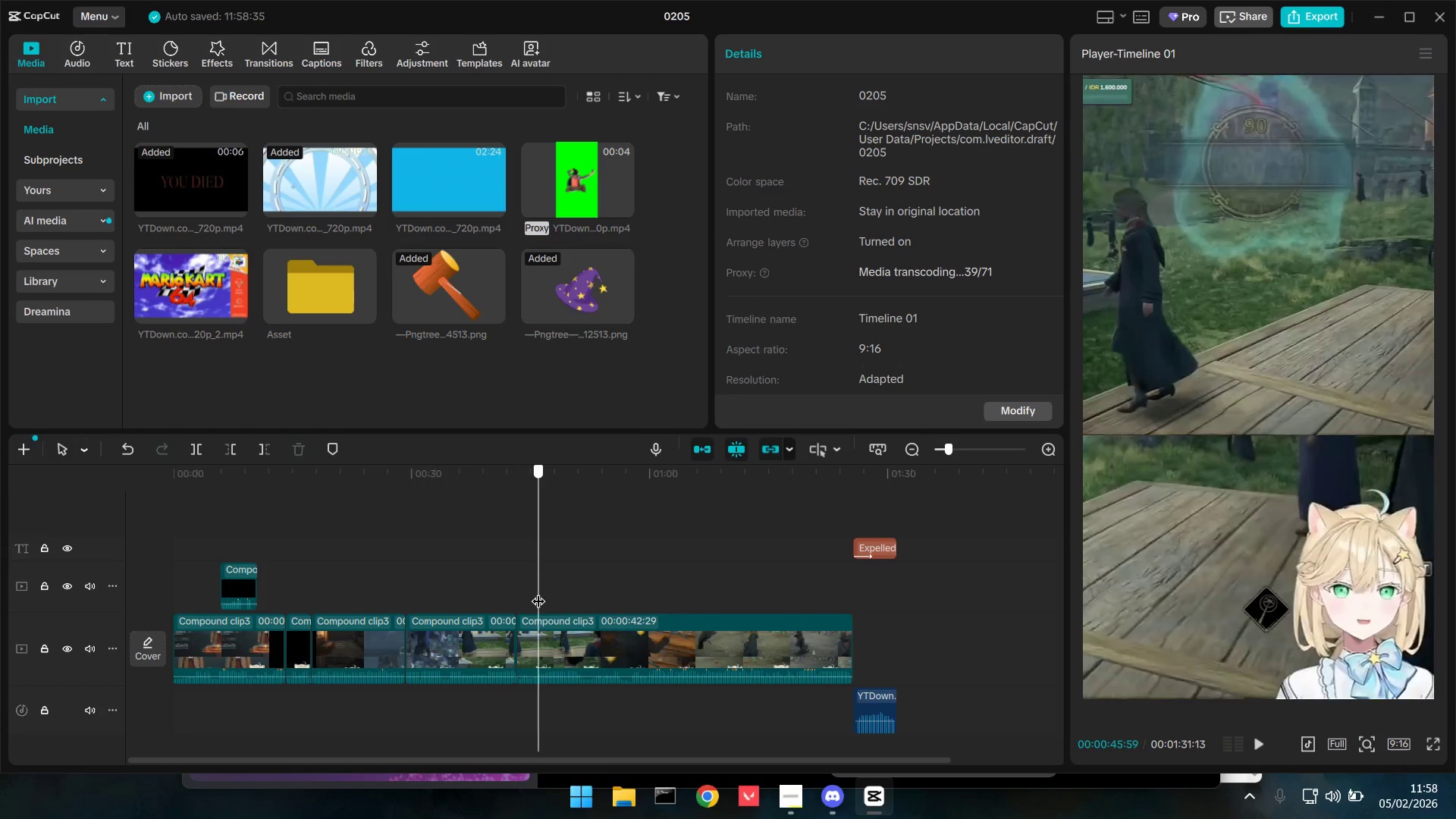 
left_click_drag(start_coordinate=[538, 592], to_coordinate=[565, 592])
 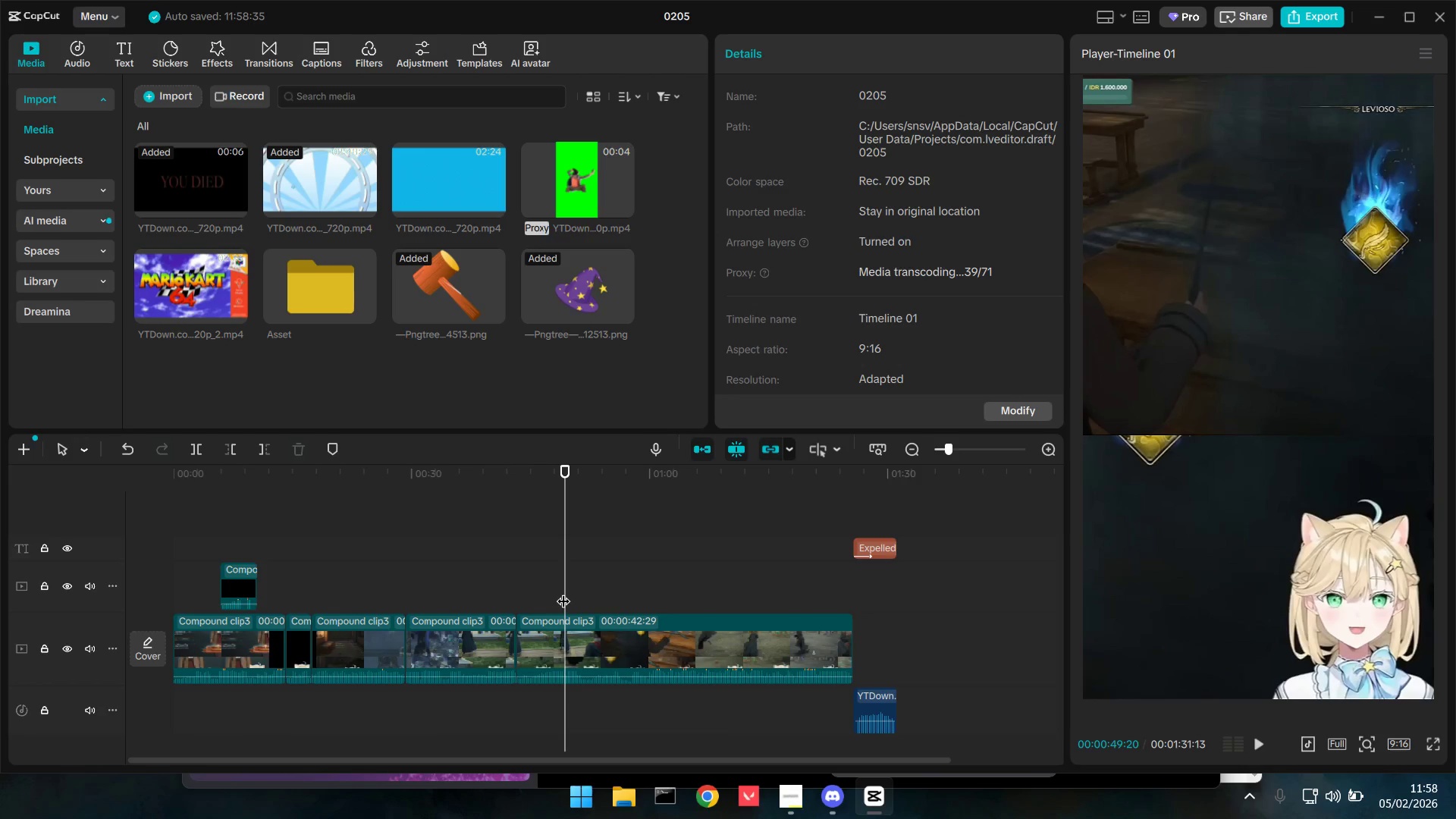 
key(Space)
 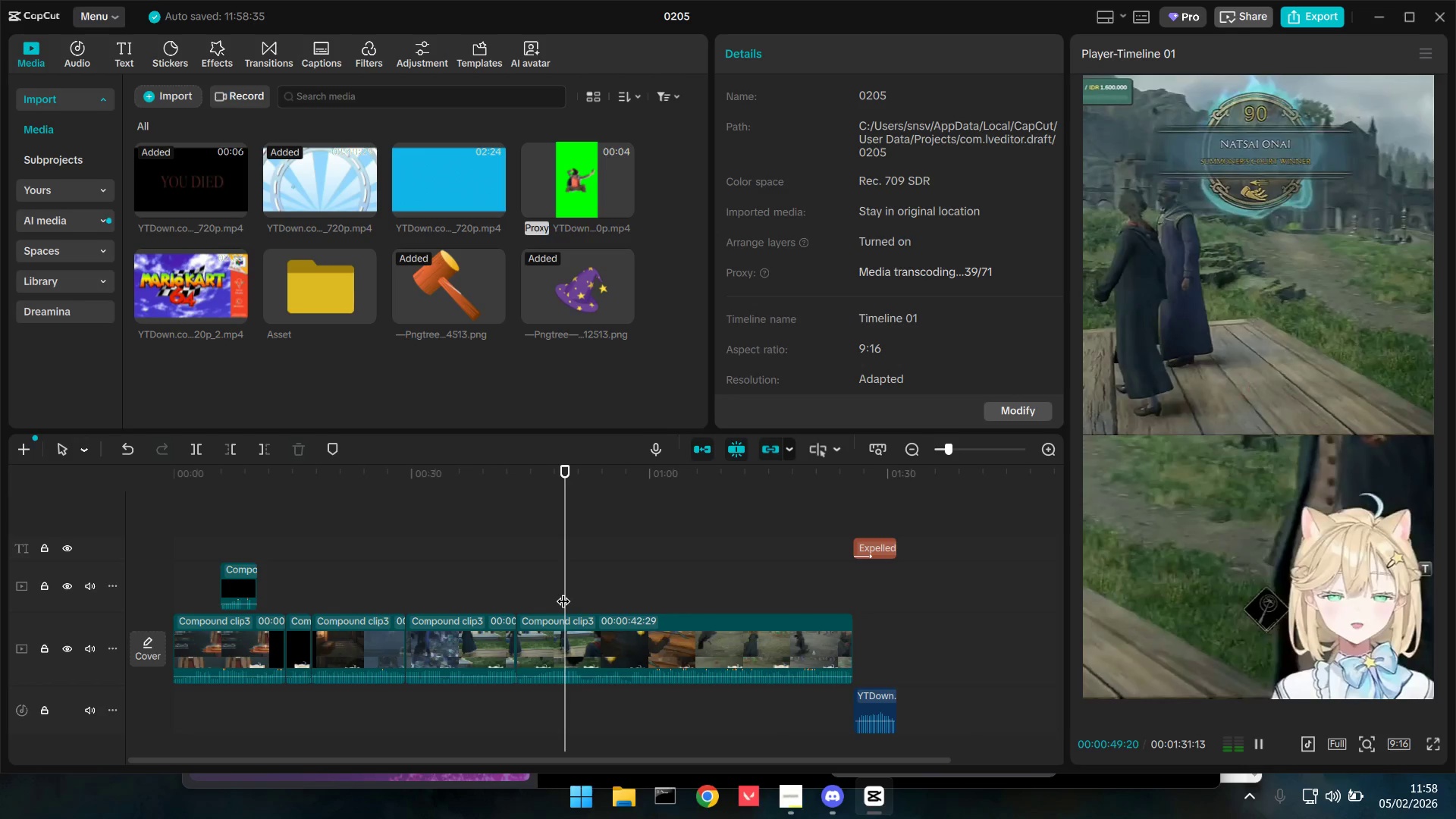 
left_click([563, 592])
 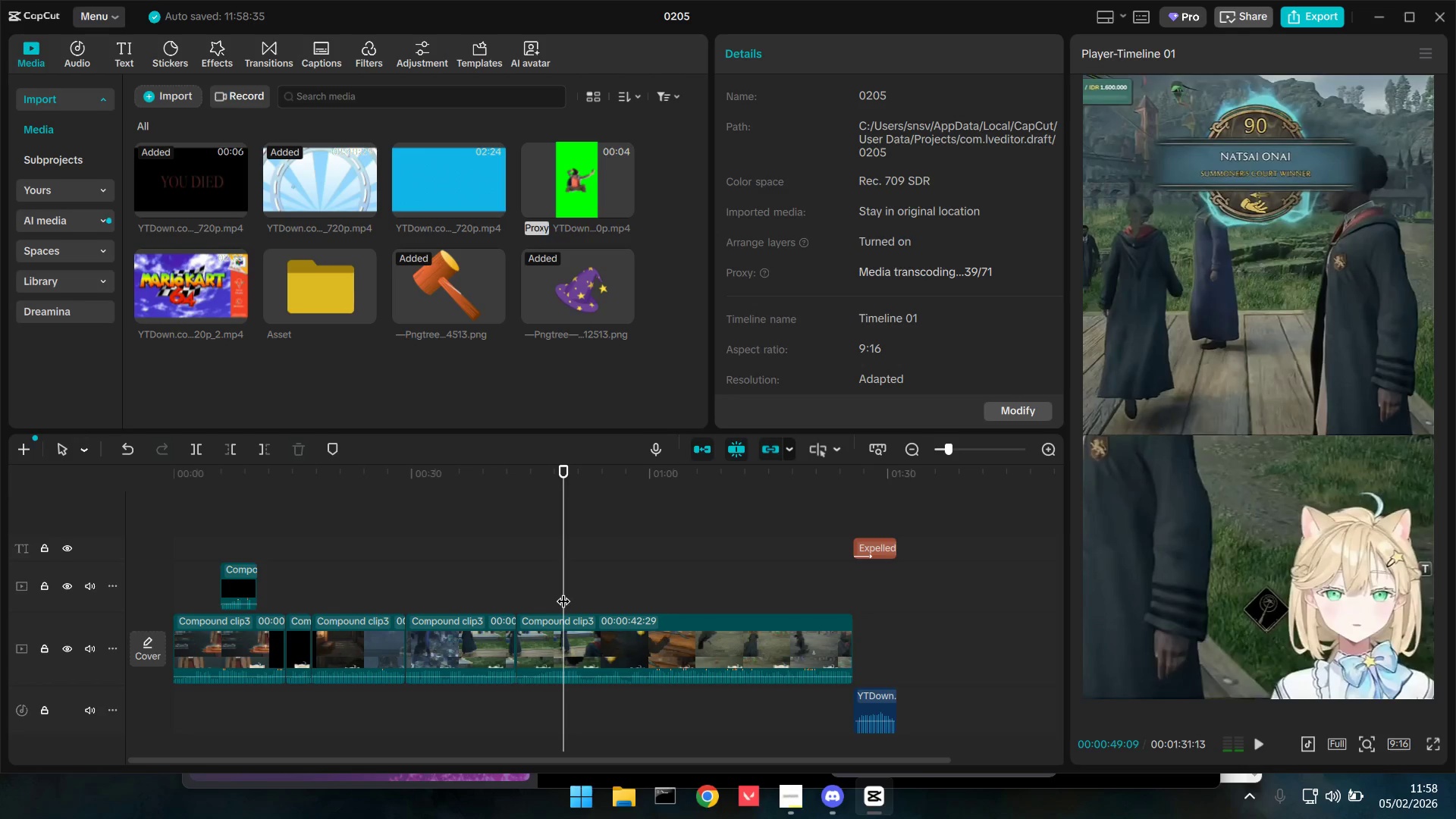 
key(Space)
 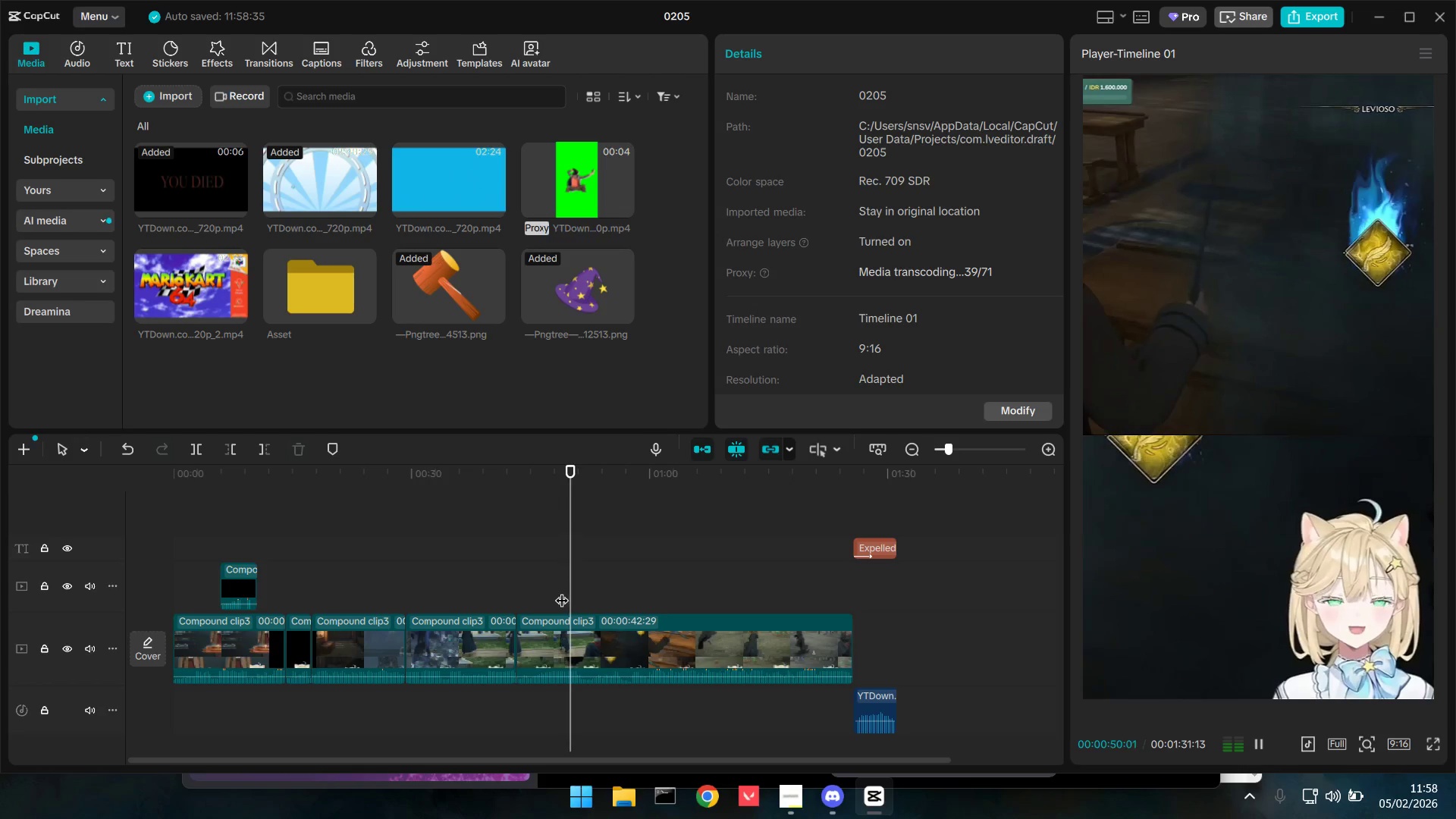 
key(Space)
 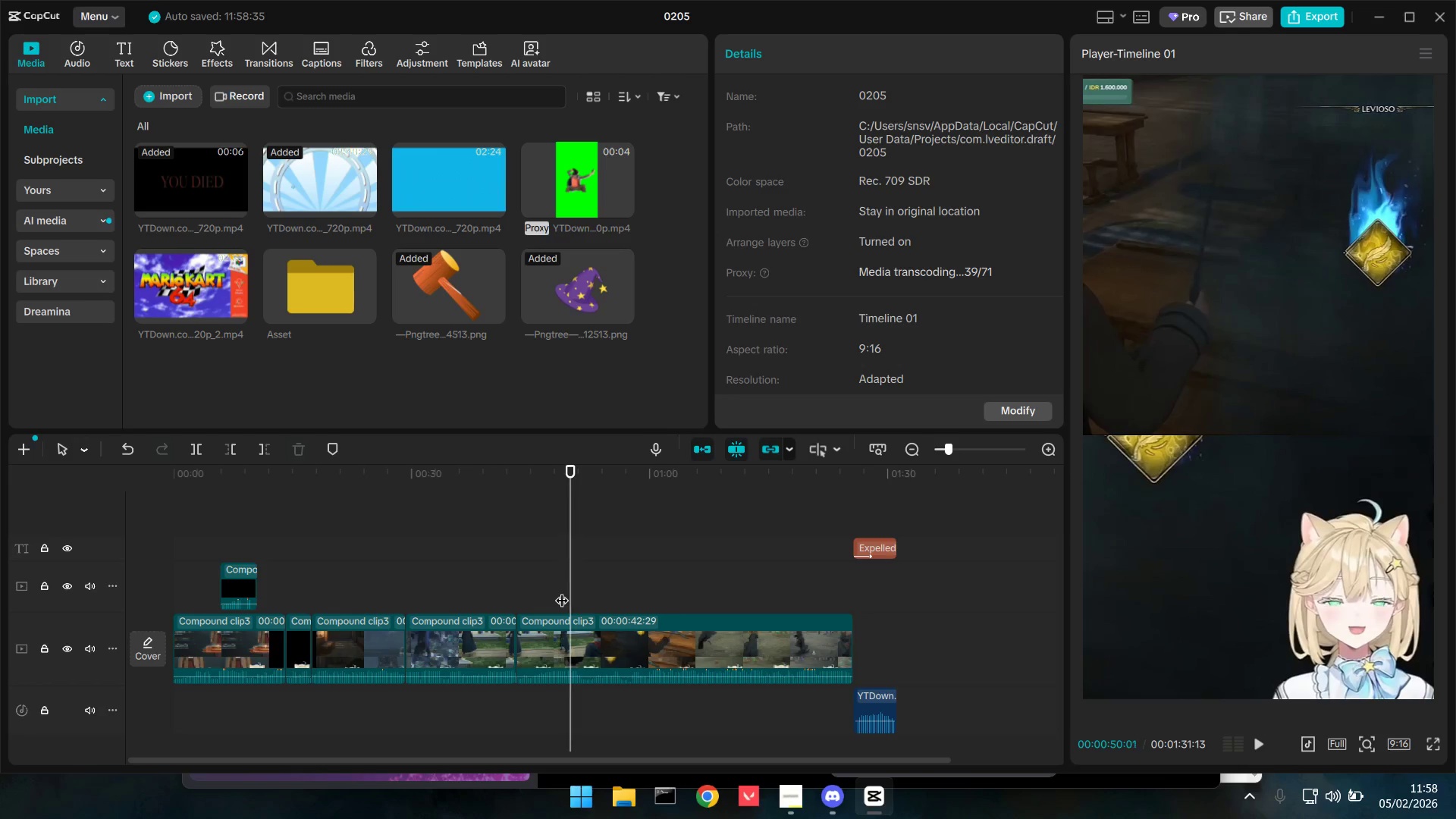 
key(ArrowLeft)
 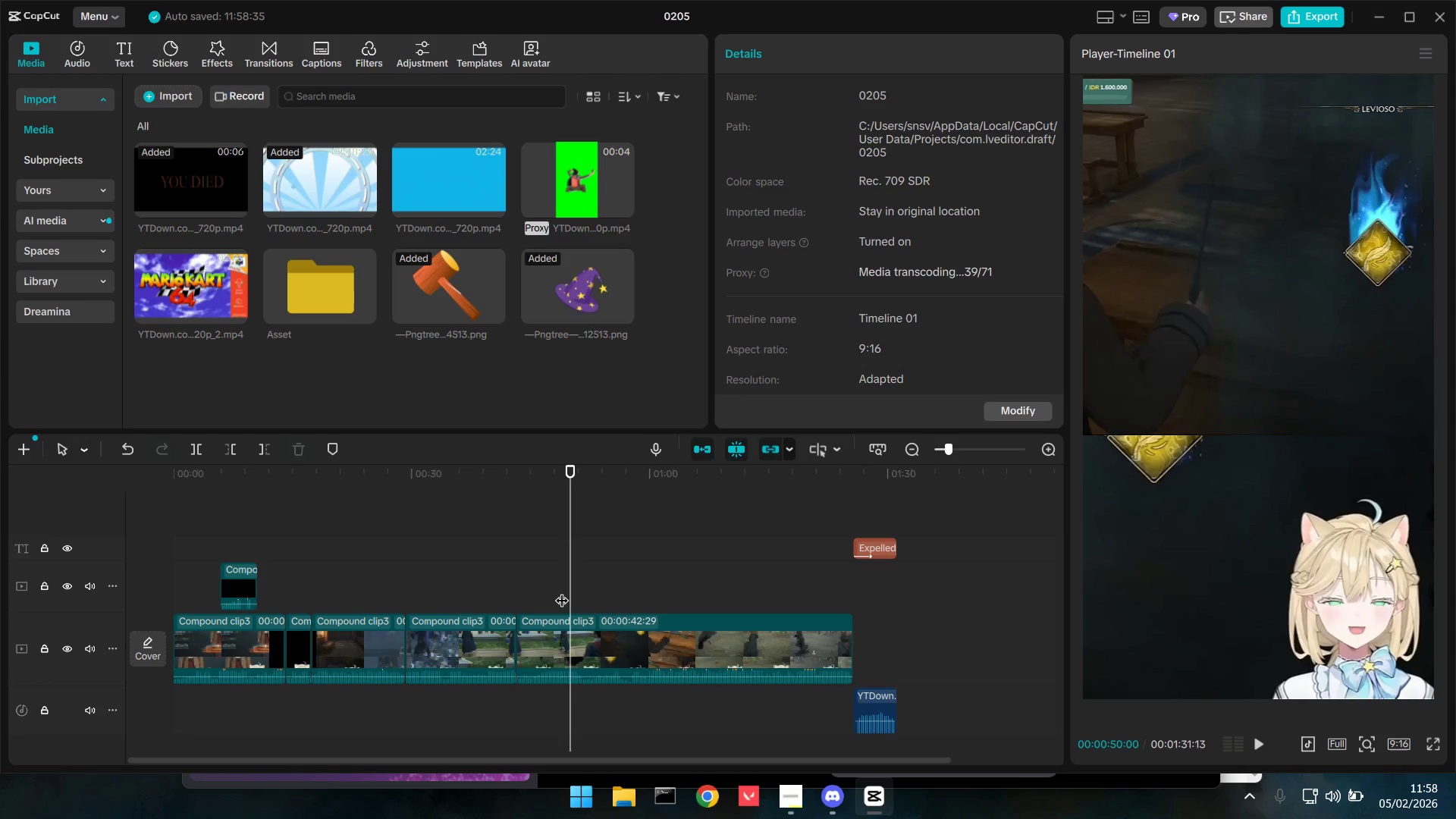 
key(ArrowLeft)
 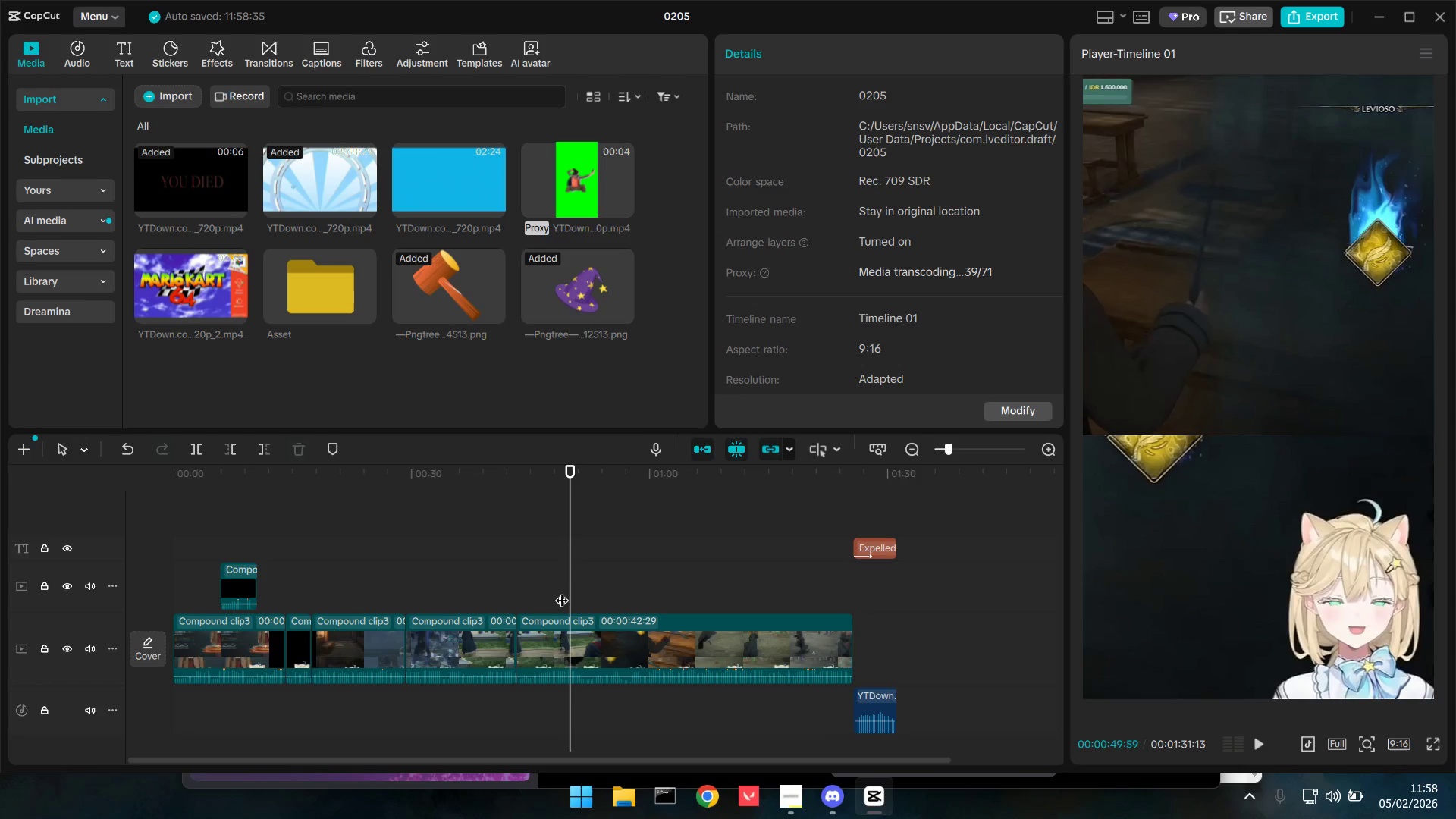 
key(ArrowLeft)
 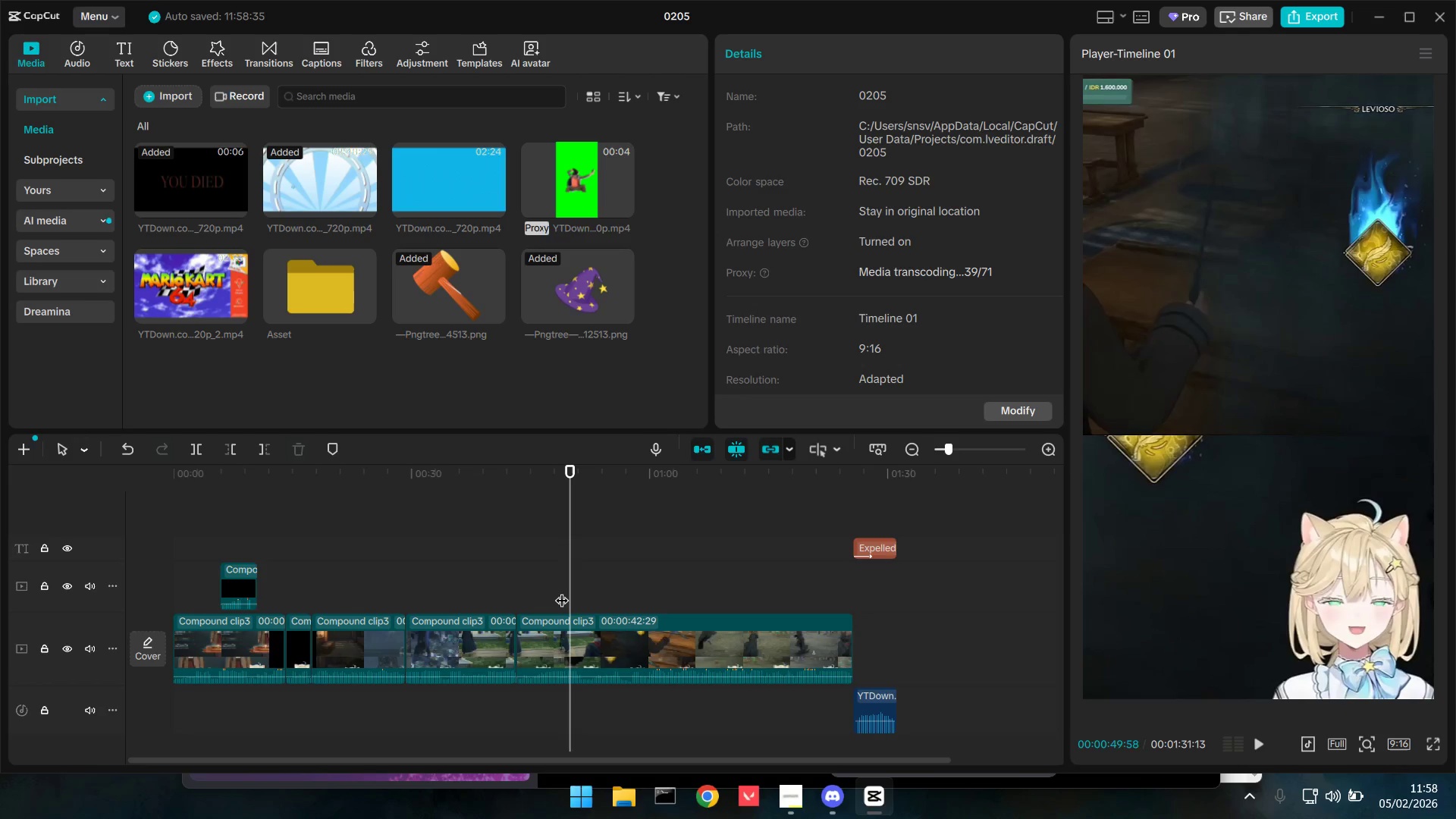 
key(ArrowLeft)
 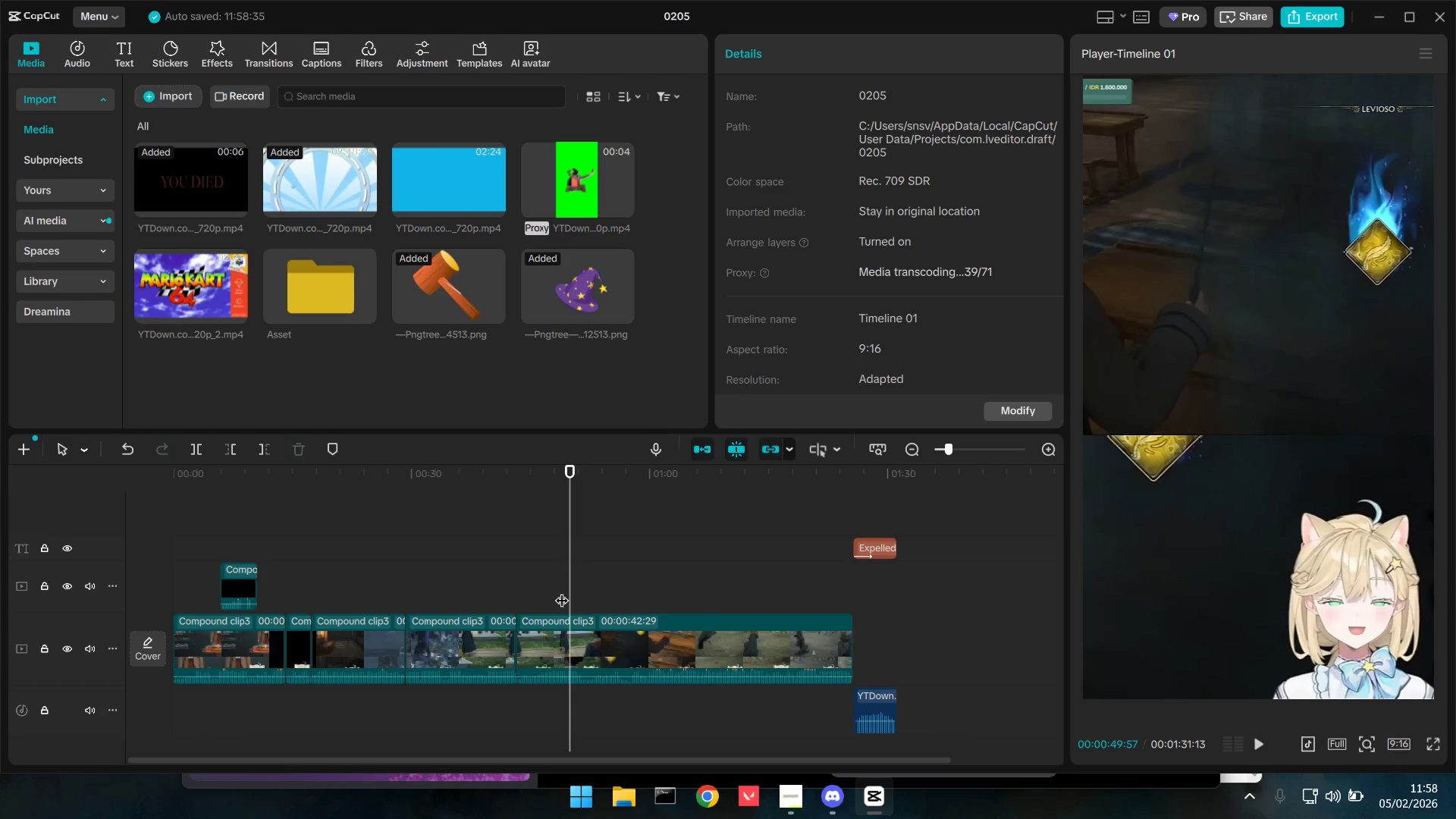 
key(ArrowLeft)
 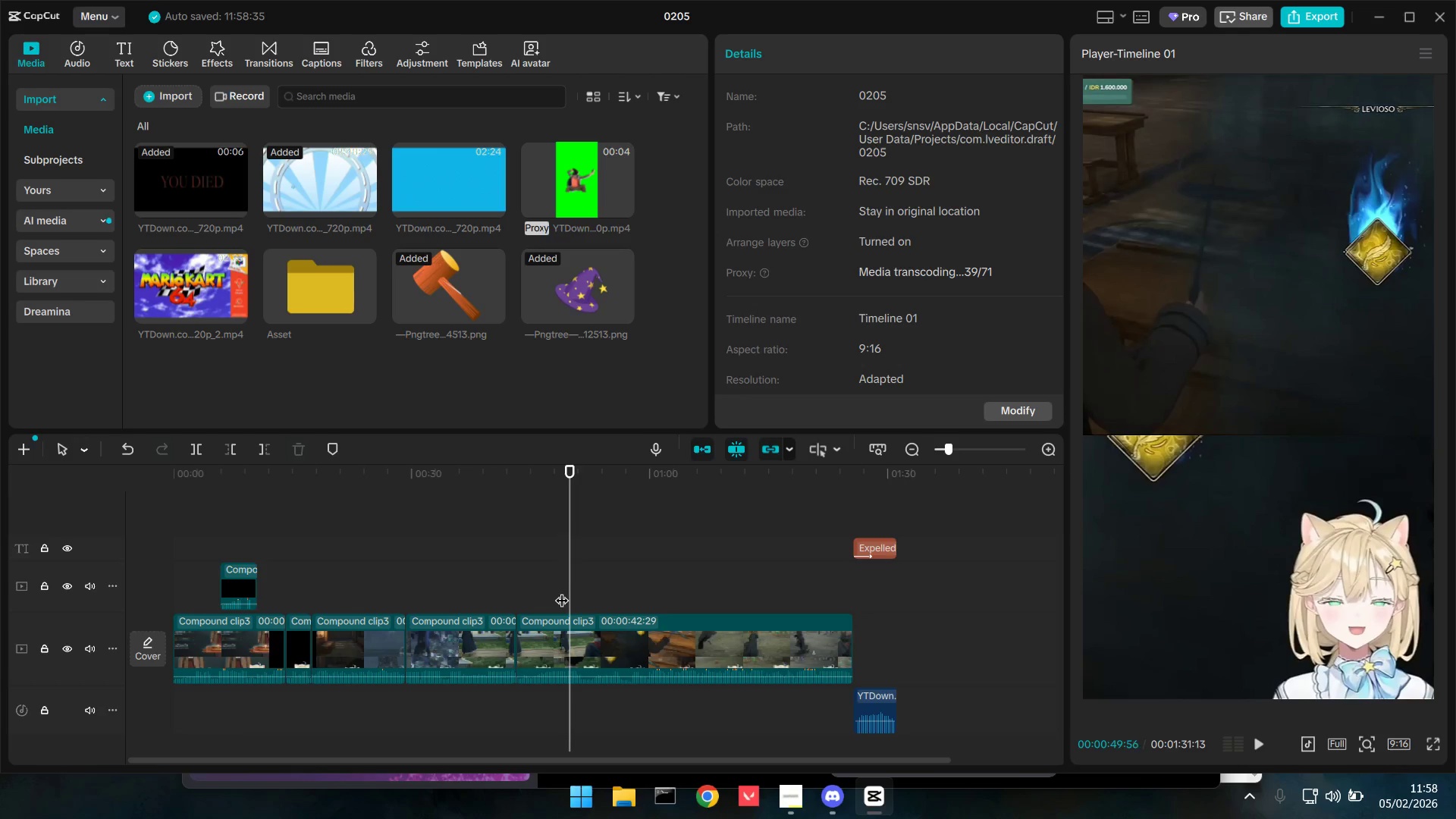 
key(ArrowLeft)
 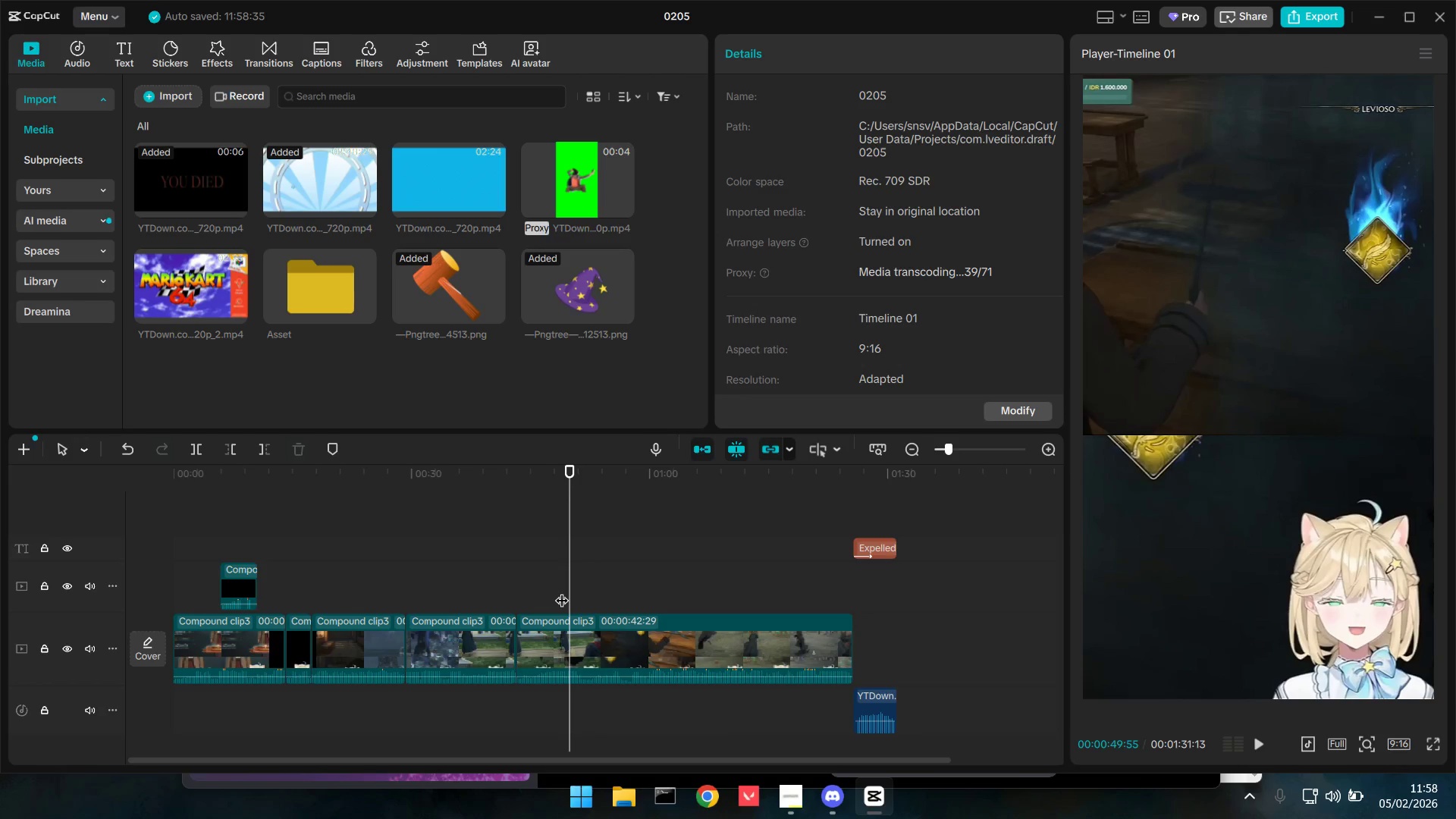 
key(ArrowLeft)
 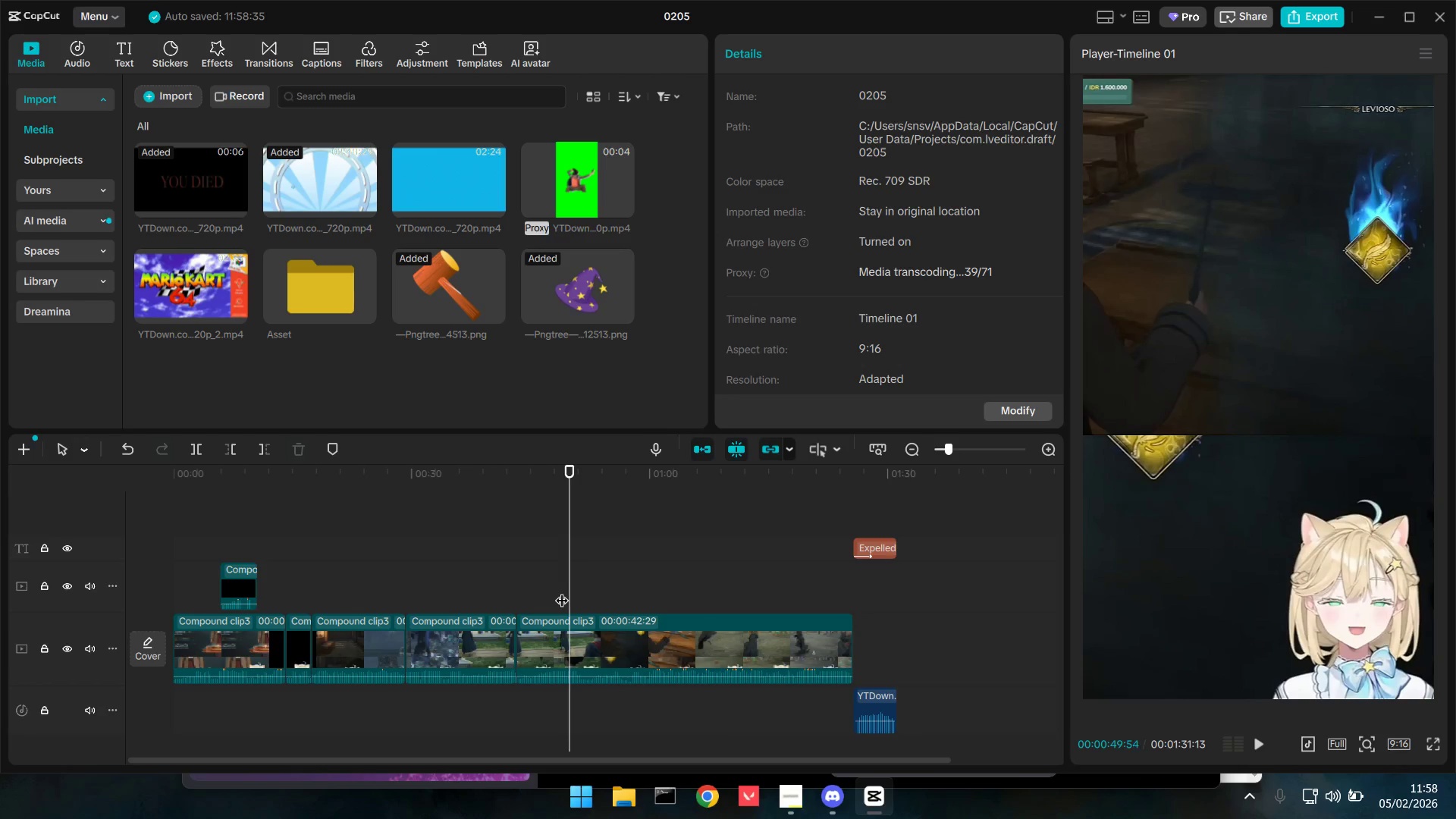 
key(ArrowLeft)
 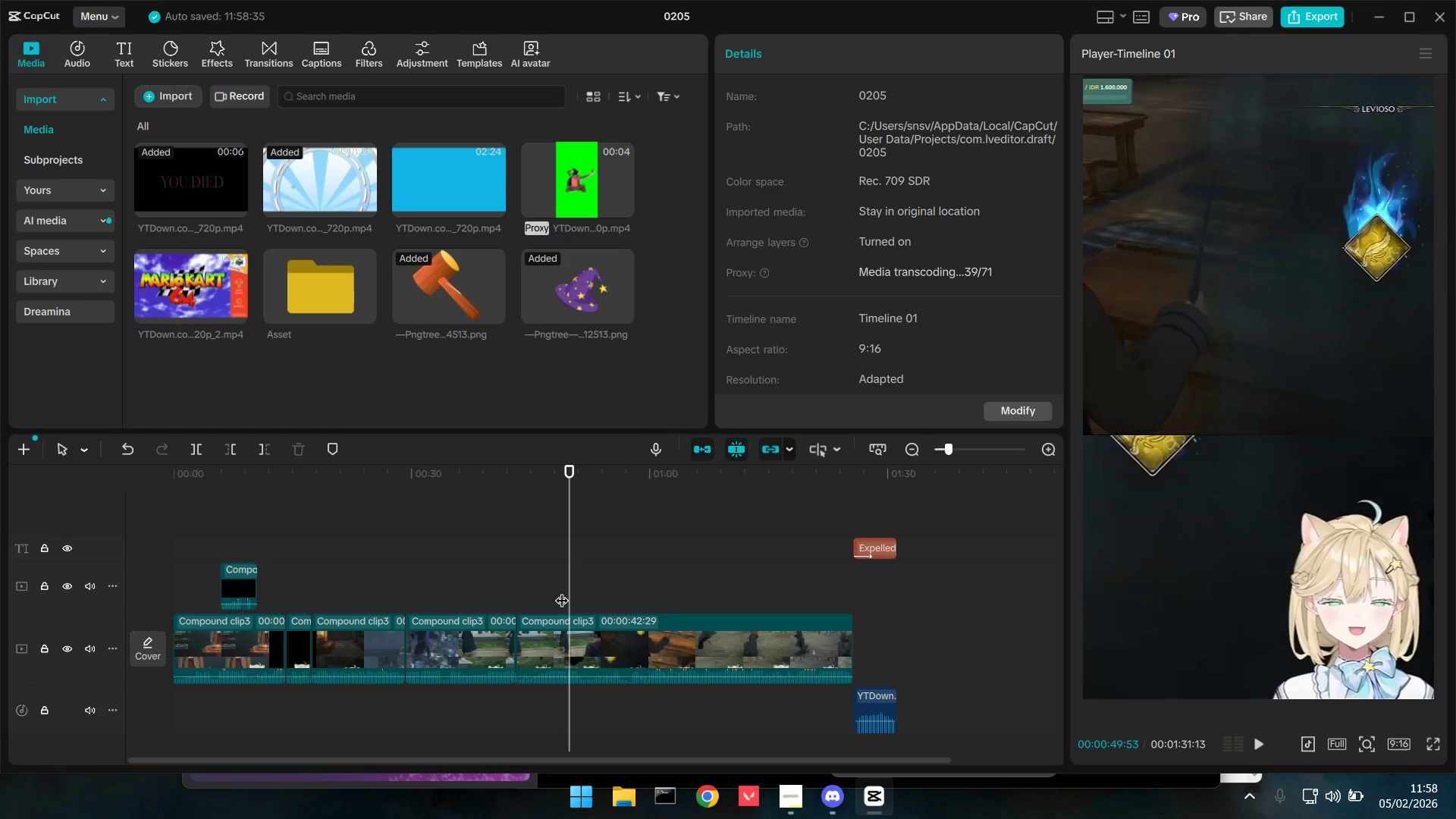 
key(ArrowLeft)
 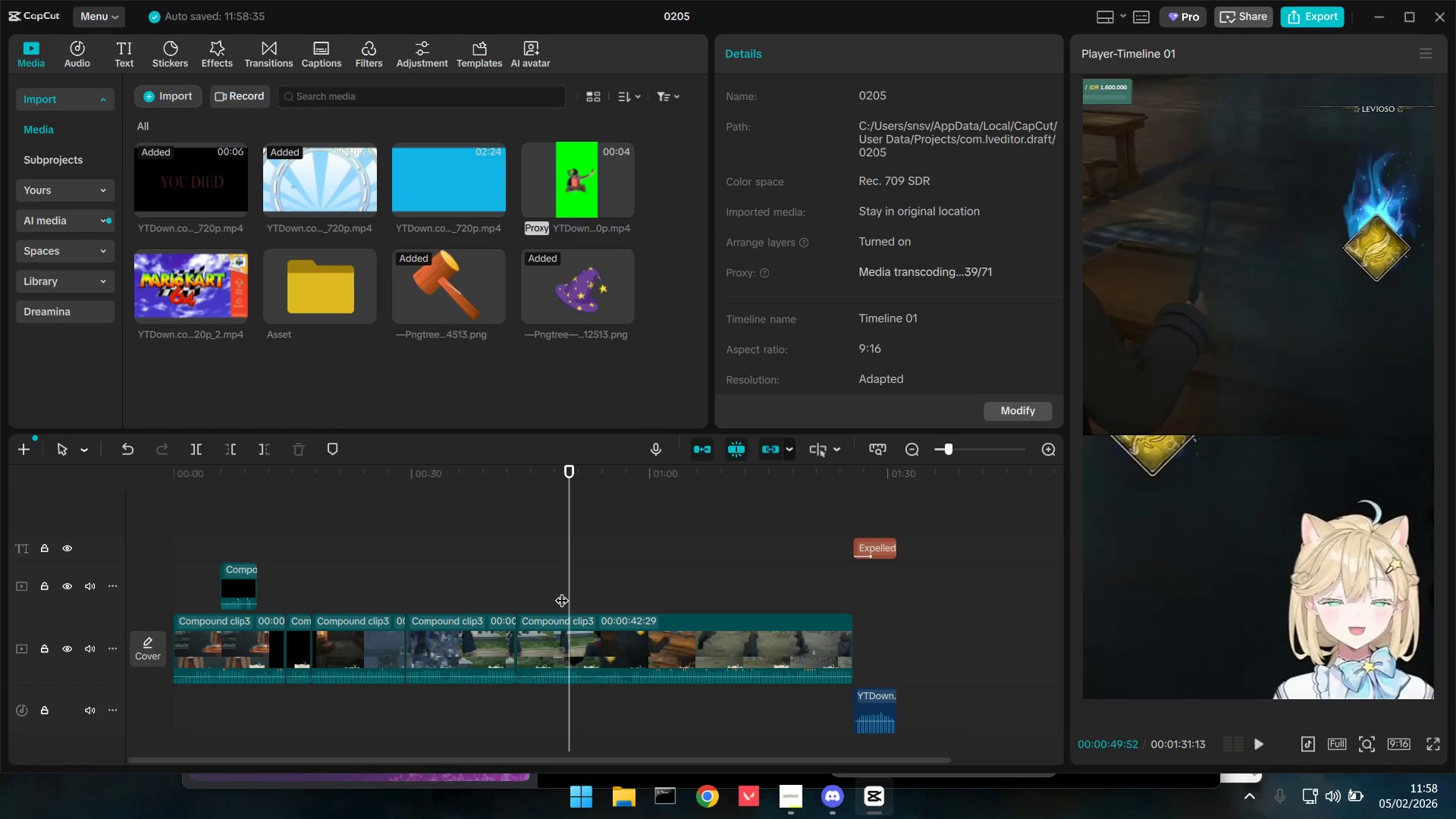 
key(ArrowLeft)
 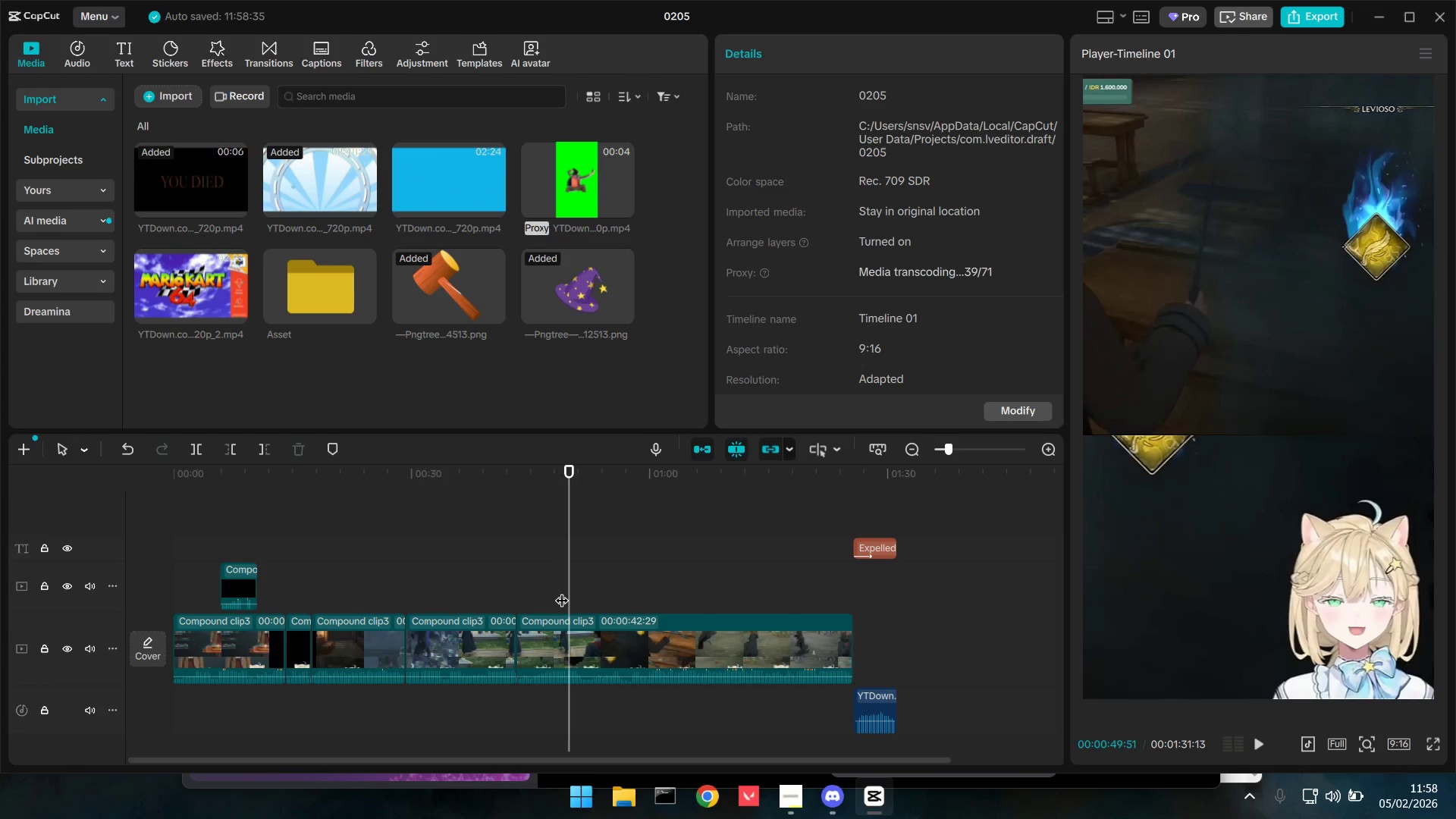 
key(ArrowLeft)
 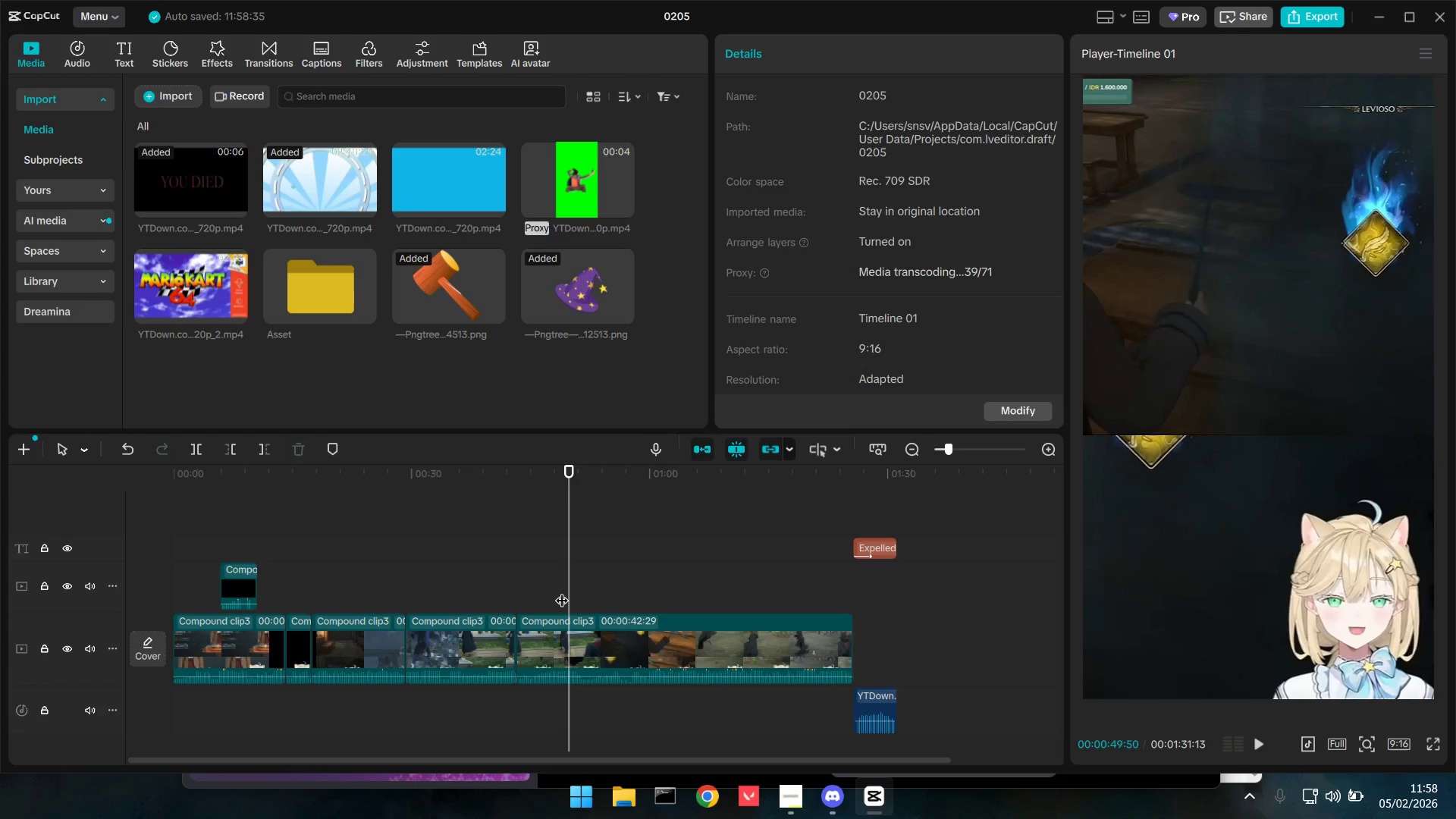 
key(ArrowLeft)
 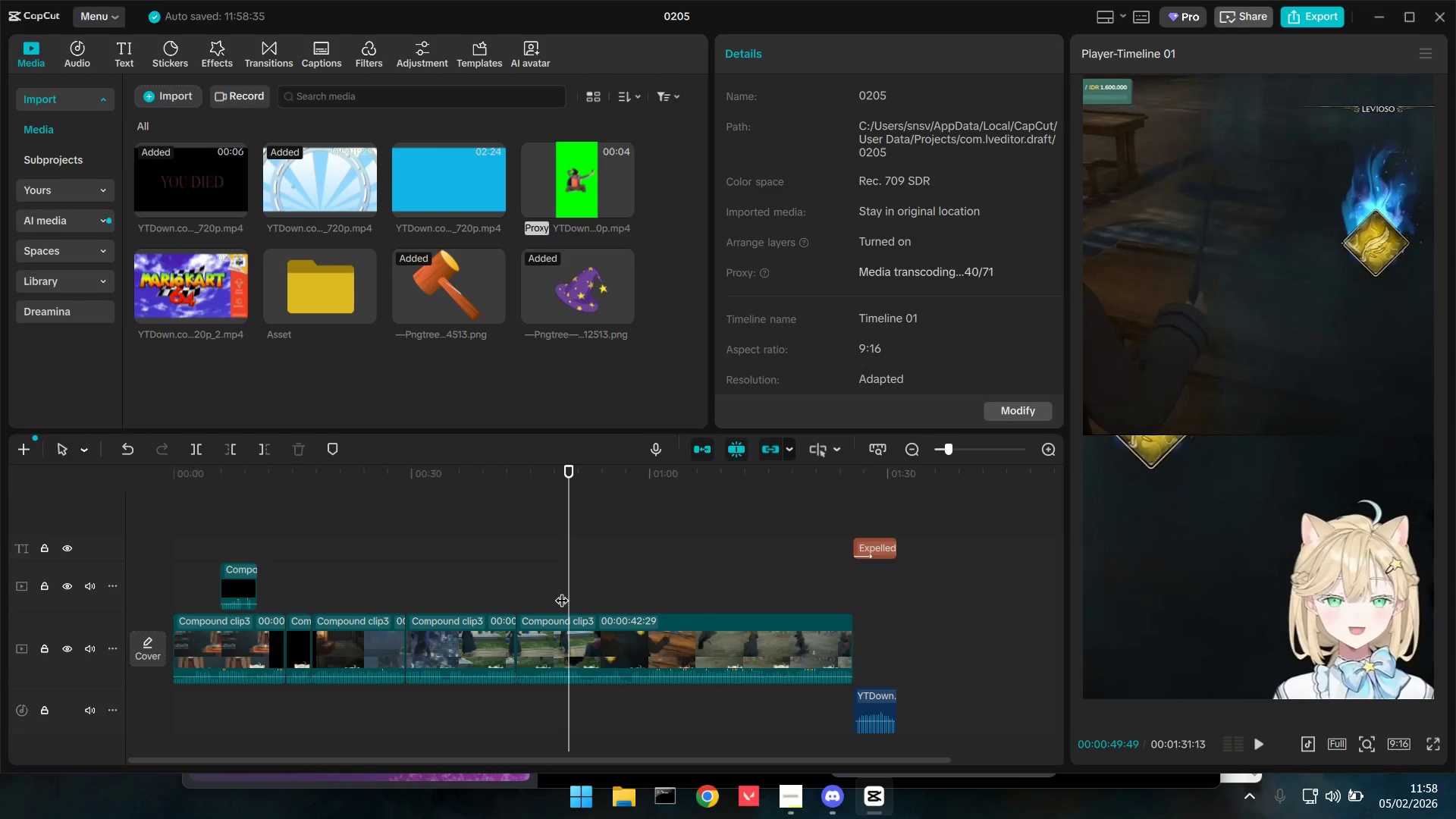 
key(ArrowLeft)
 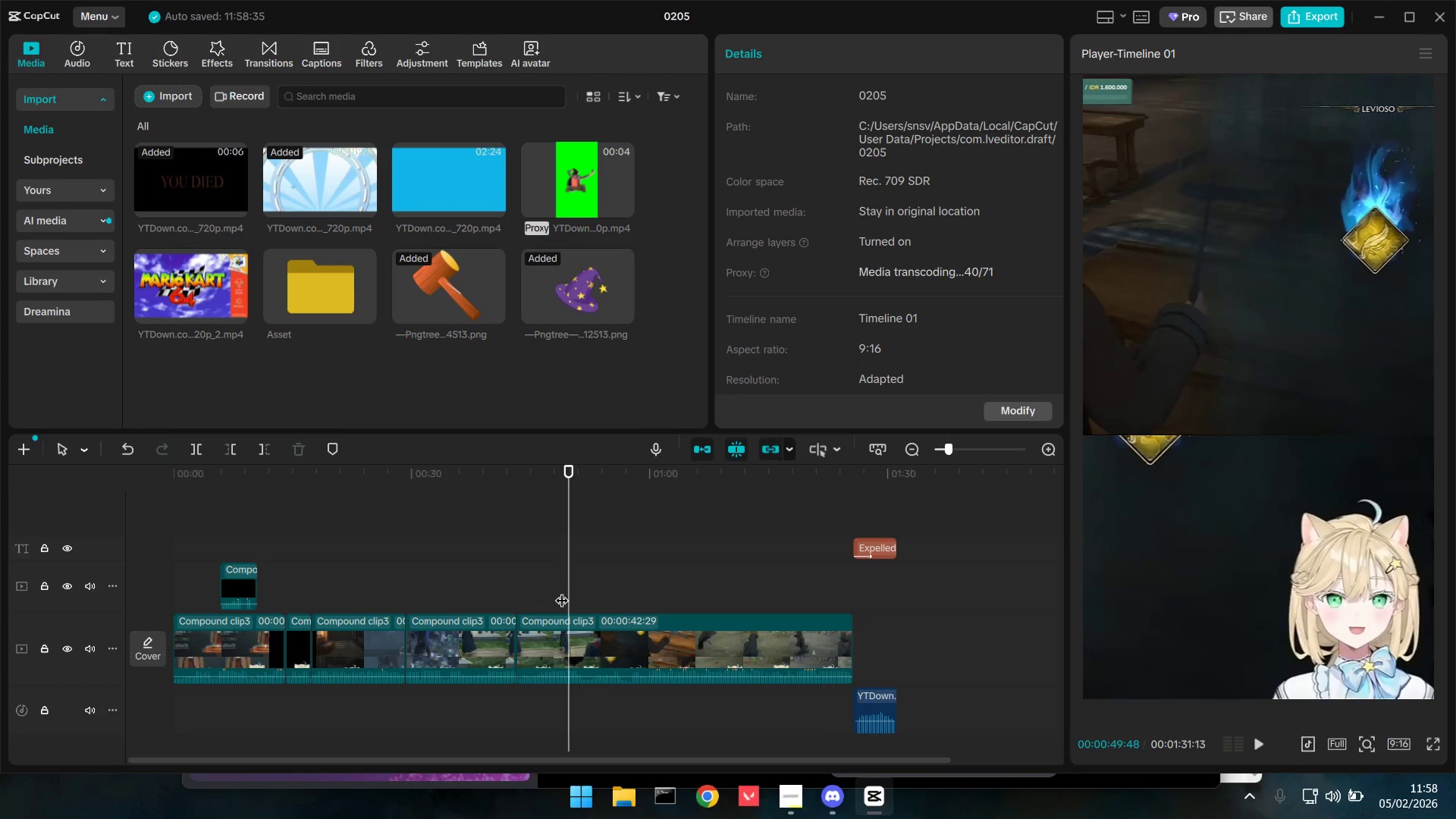 
key(ArrowLeft)
 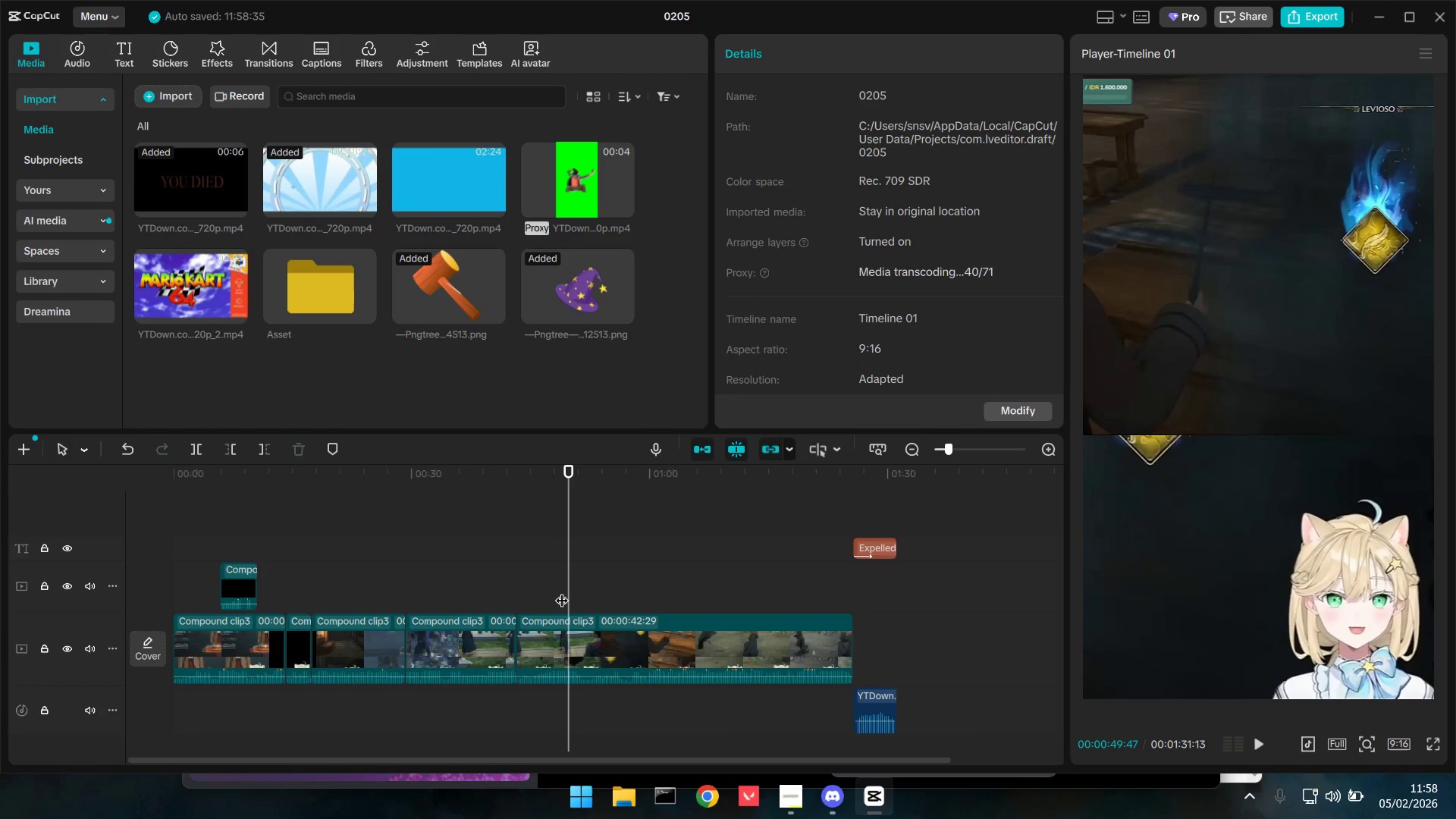 
key(ArrowLeft)
 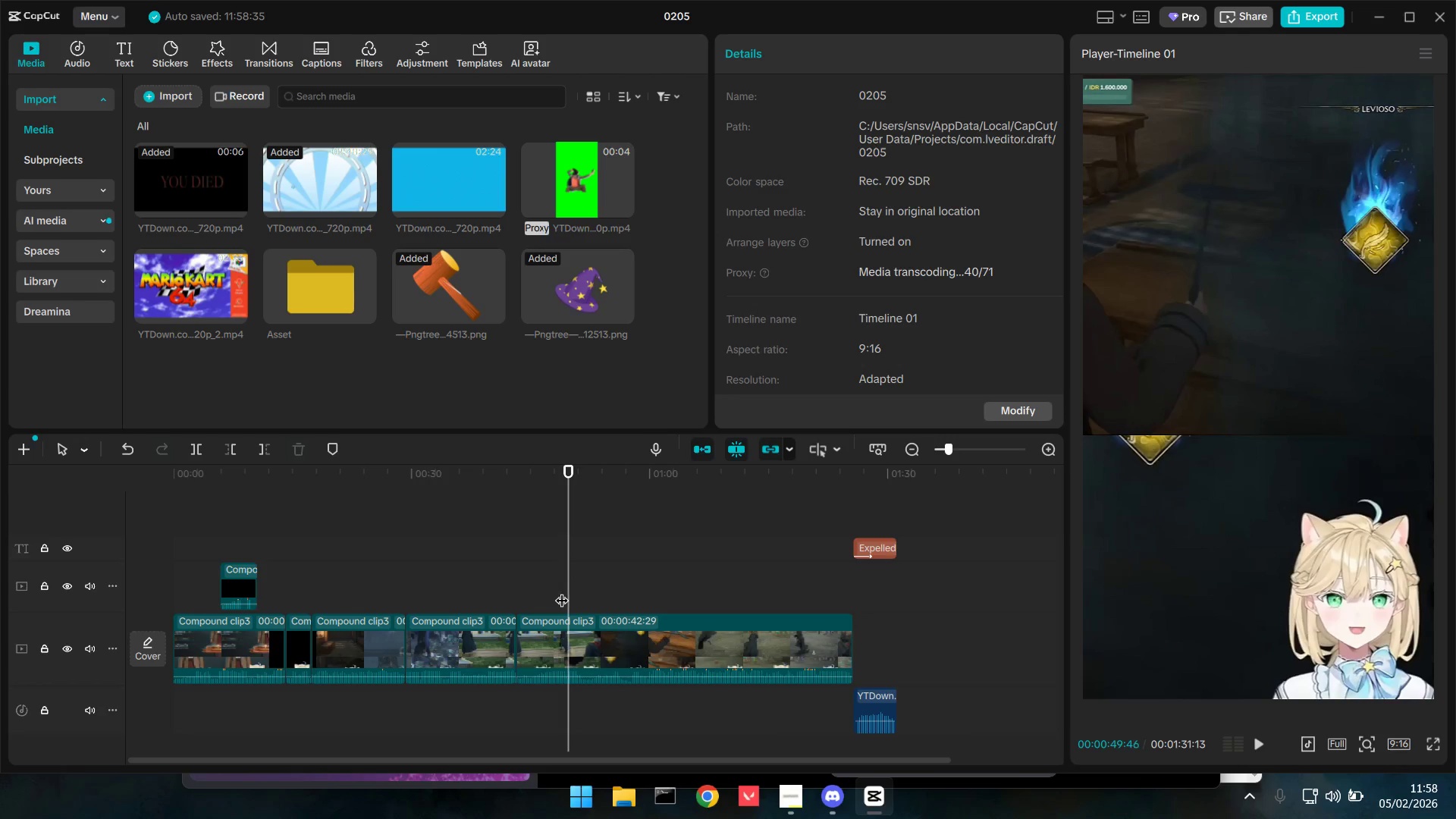 
key(ArrowLeft)
 